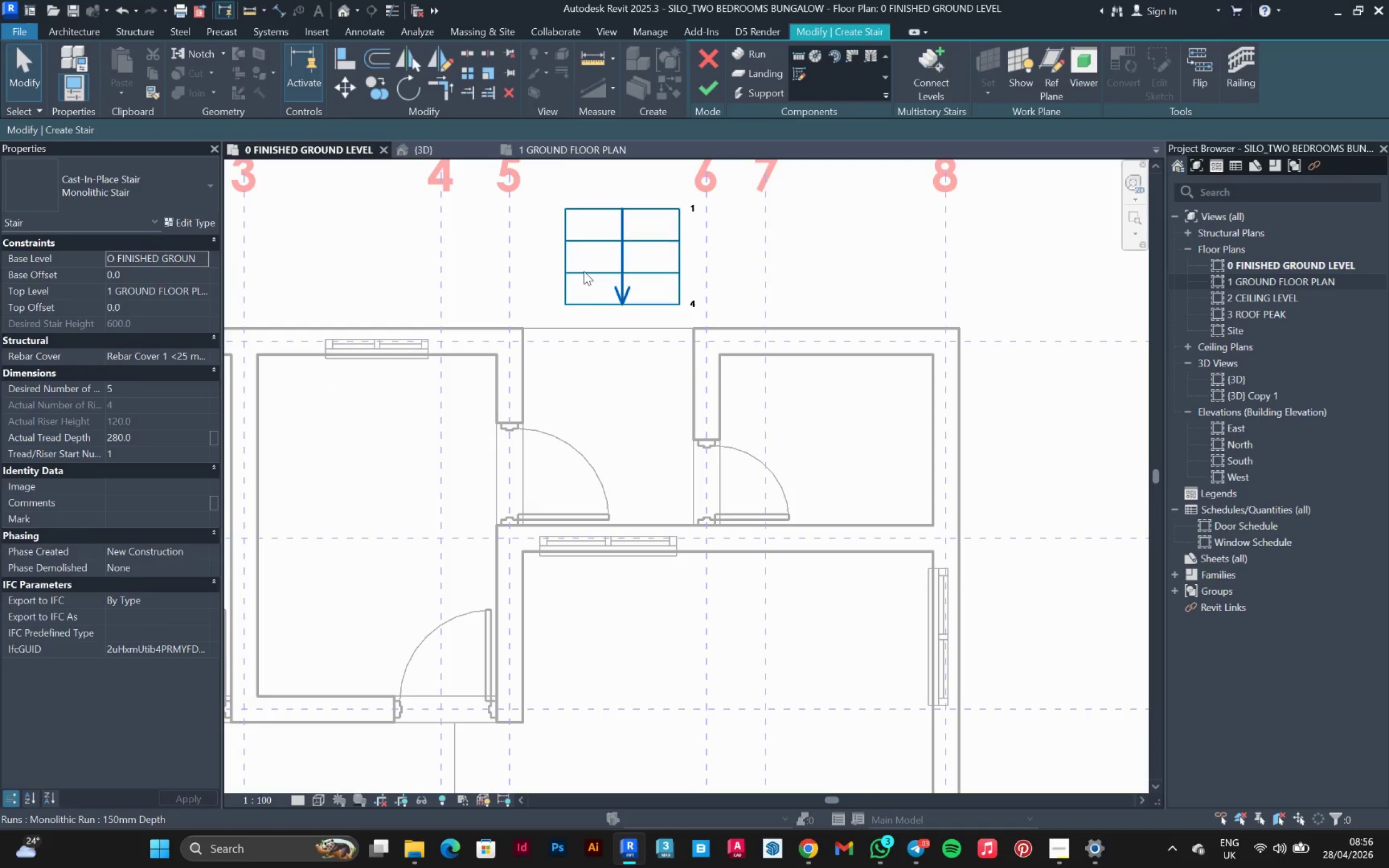 
left_click([584, 271])
 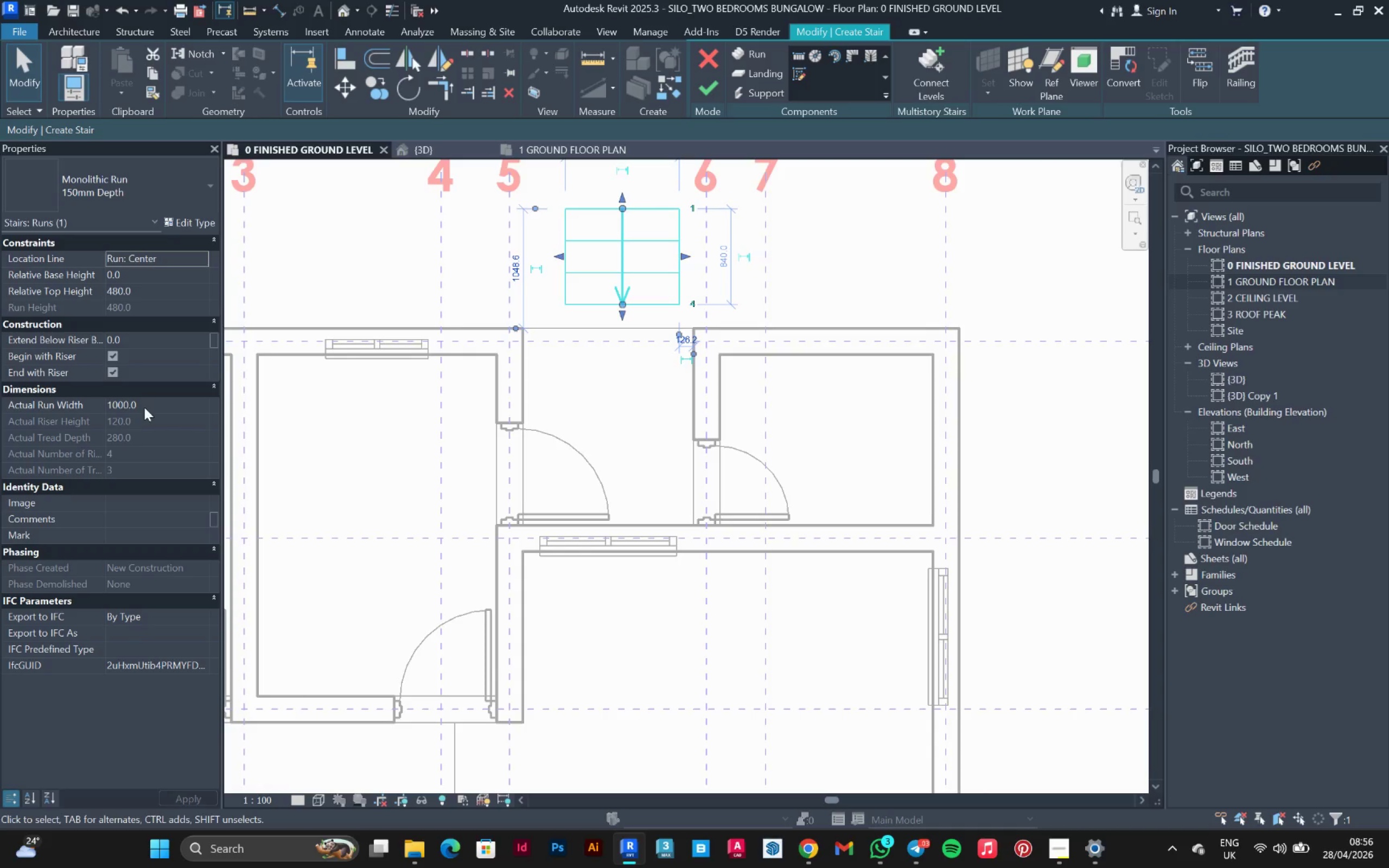 
left_click([154, 404])
 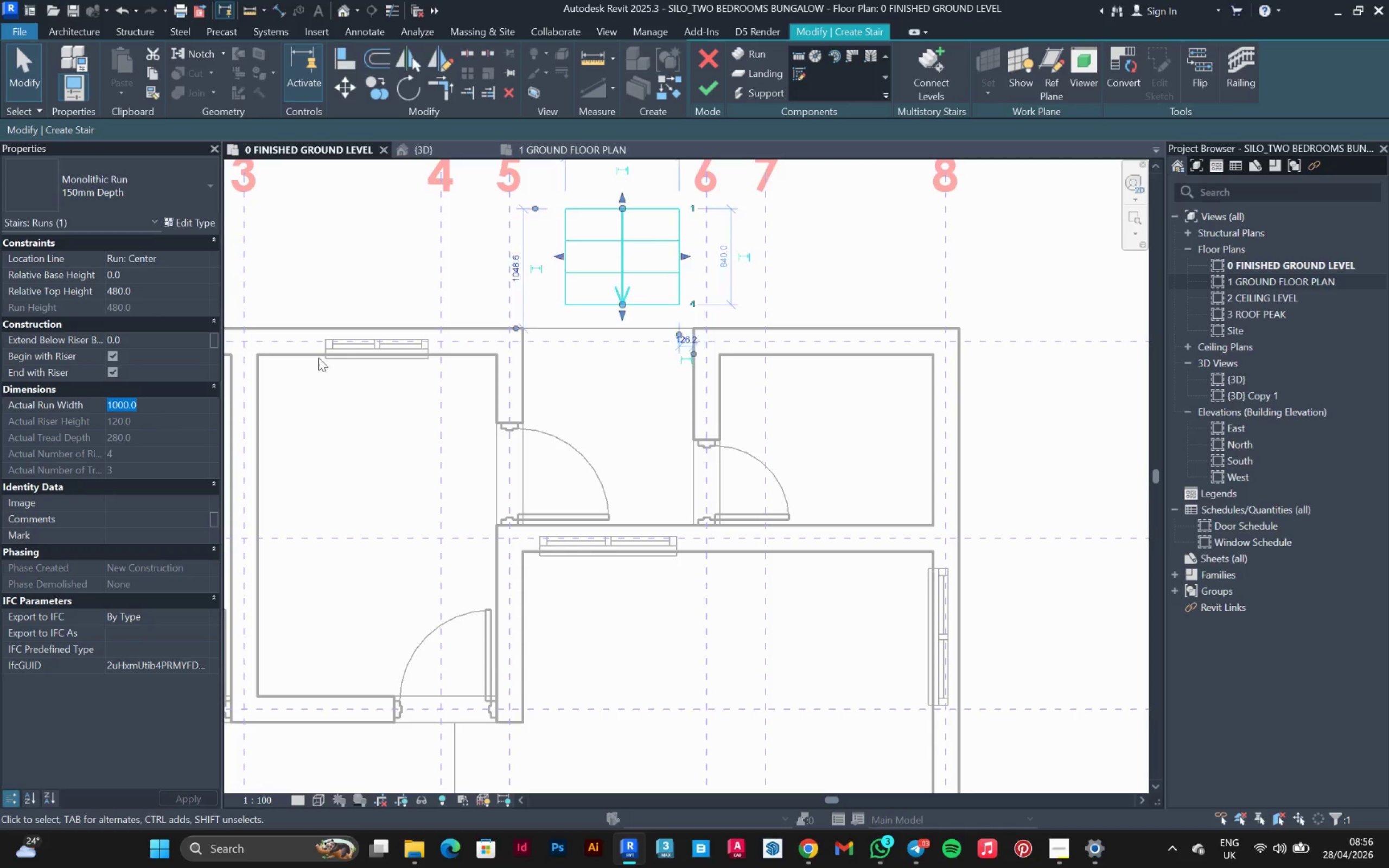 
key(Escape)
 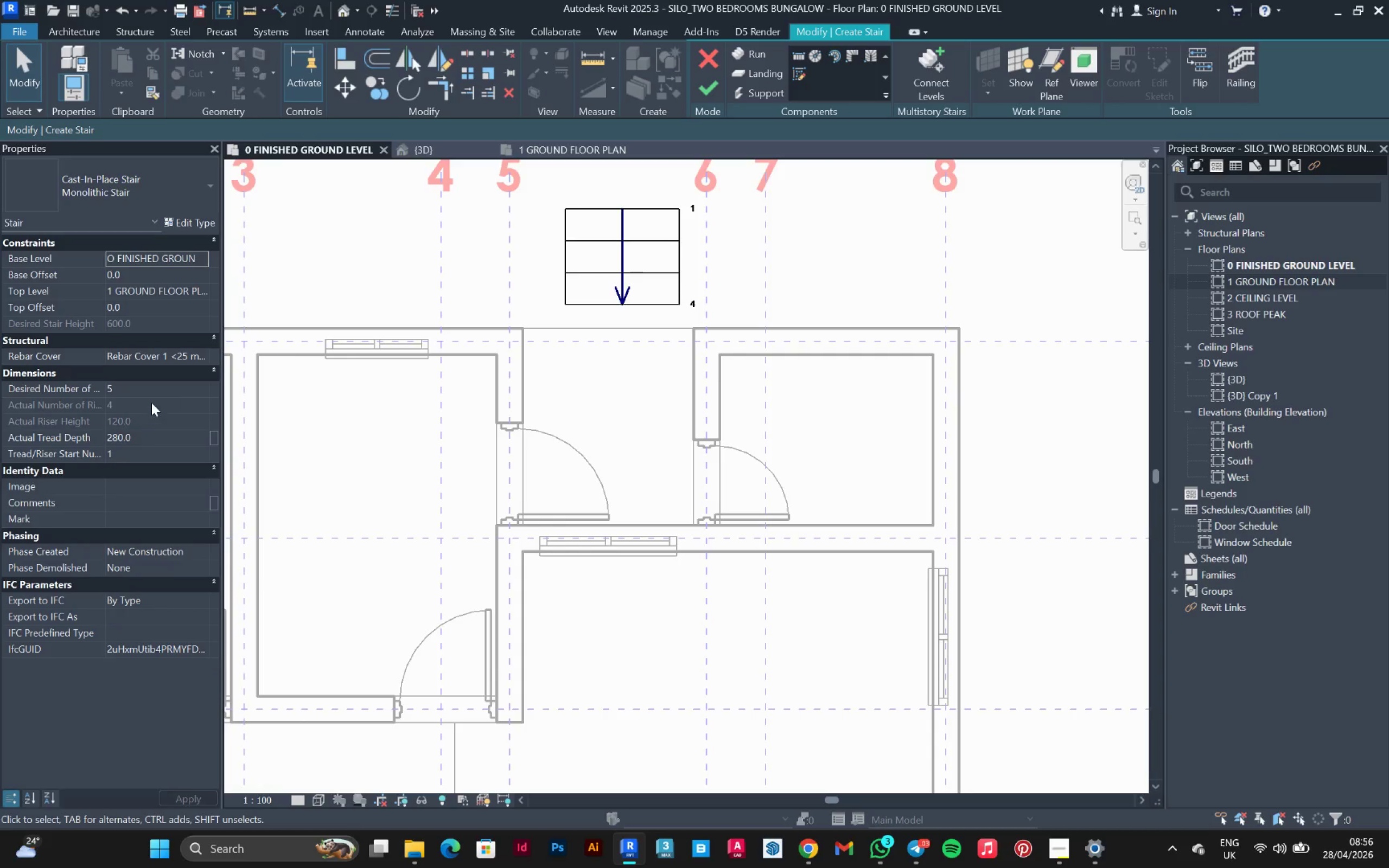 
left_click([155, 379])
 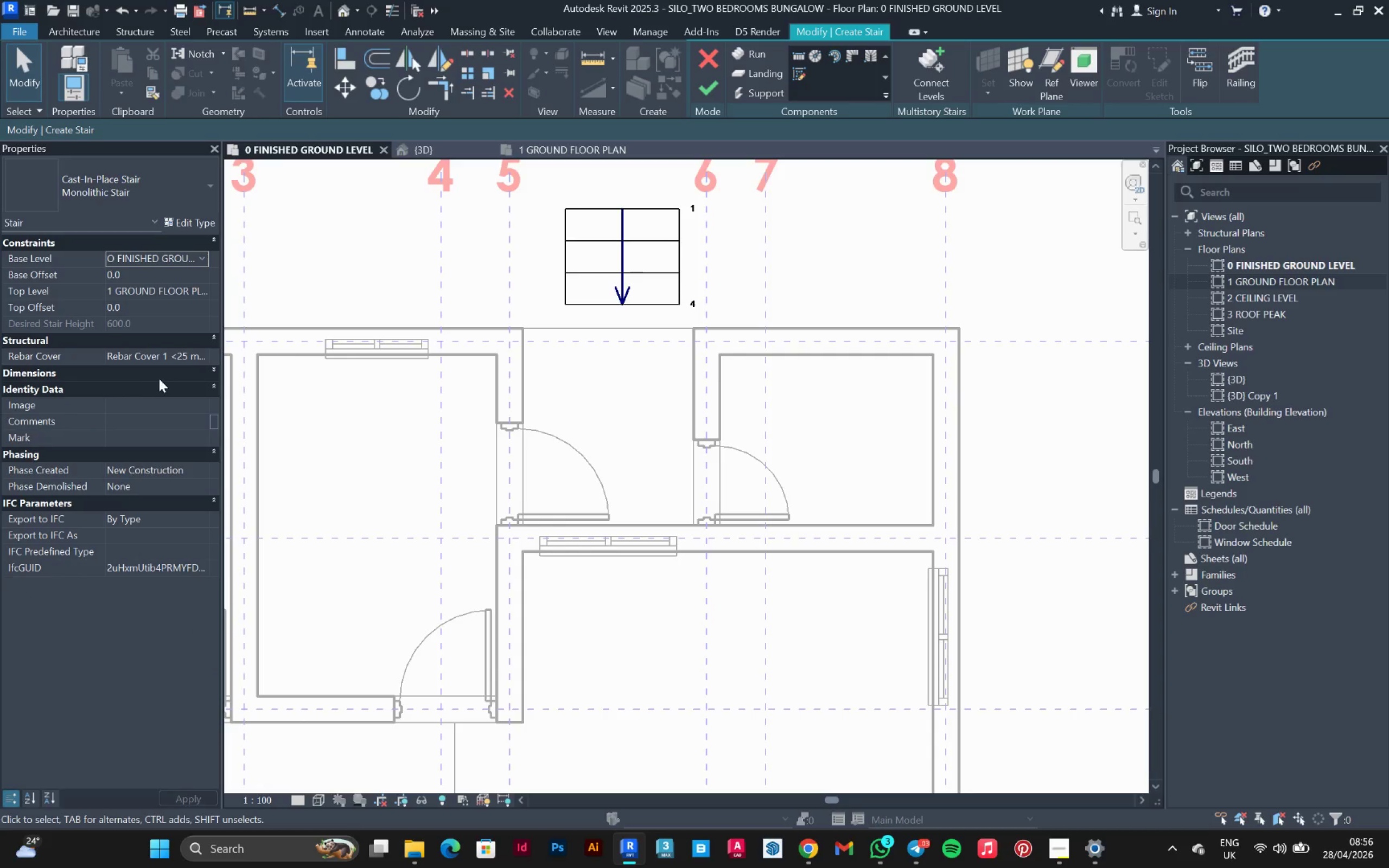 
left_click([160, 376])
 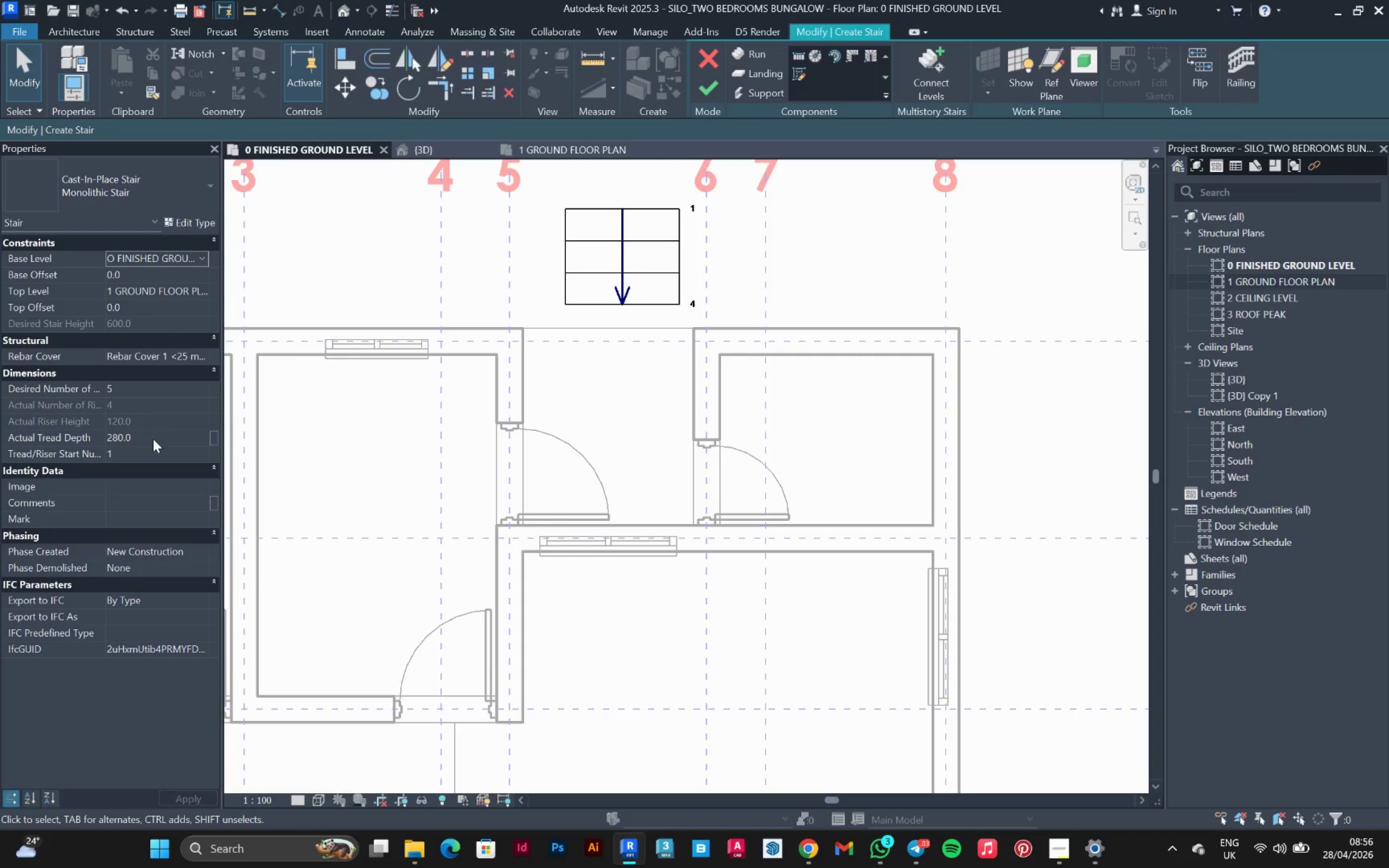 
left_click([153, 439])
 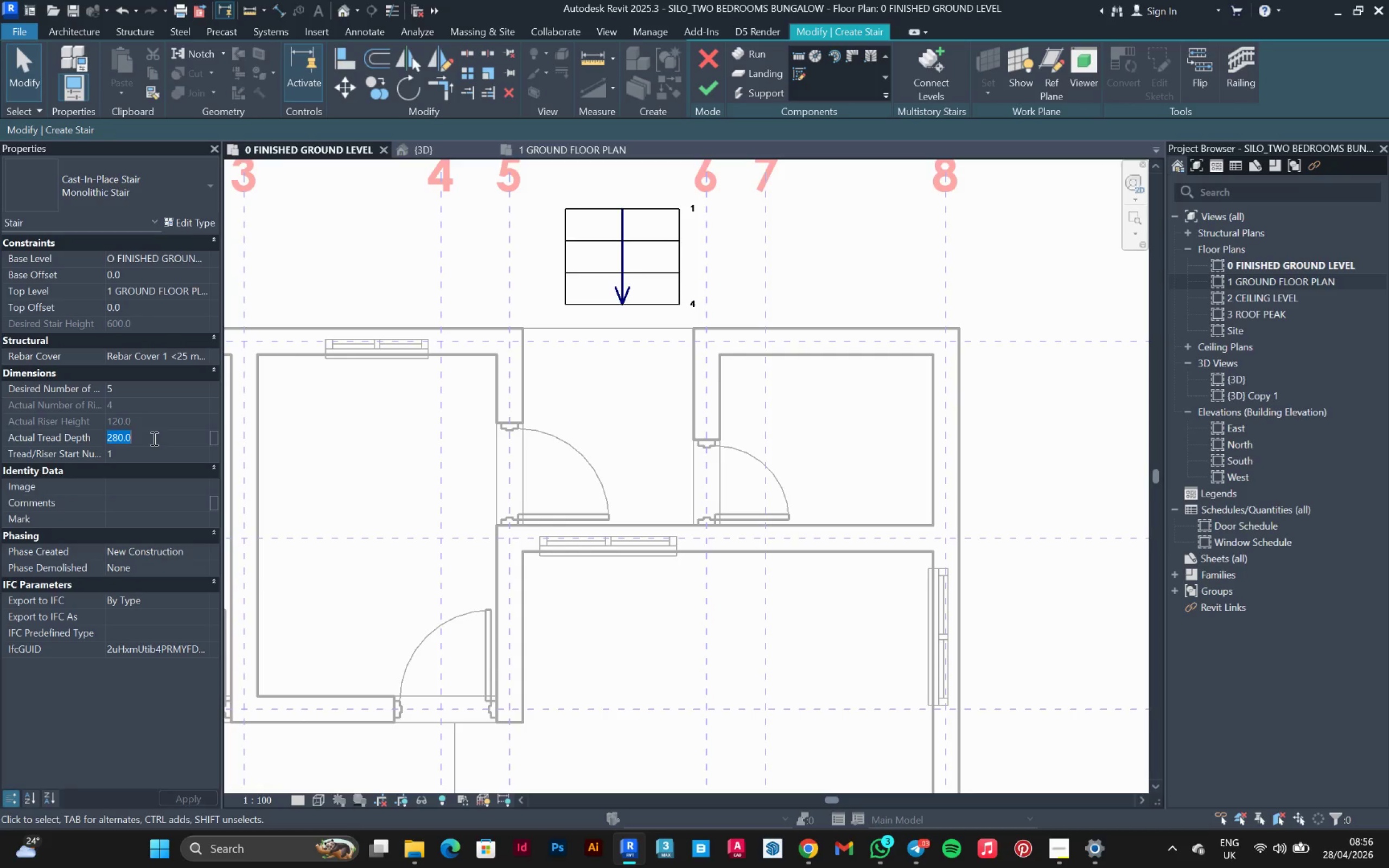 
type(300)
 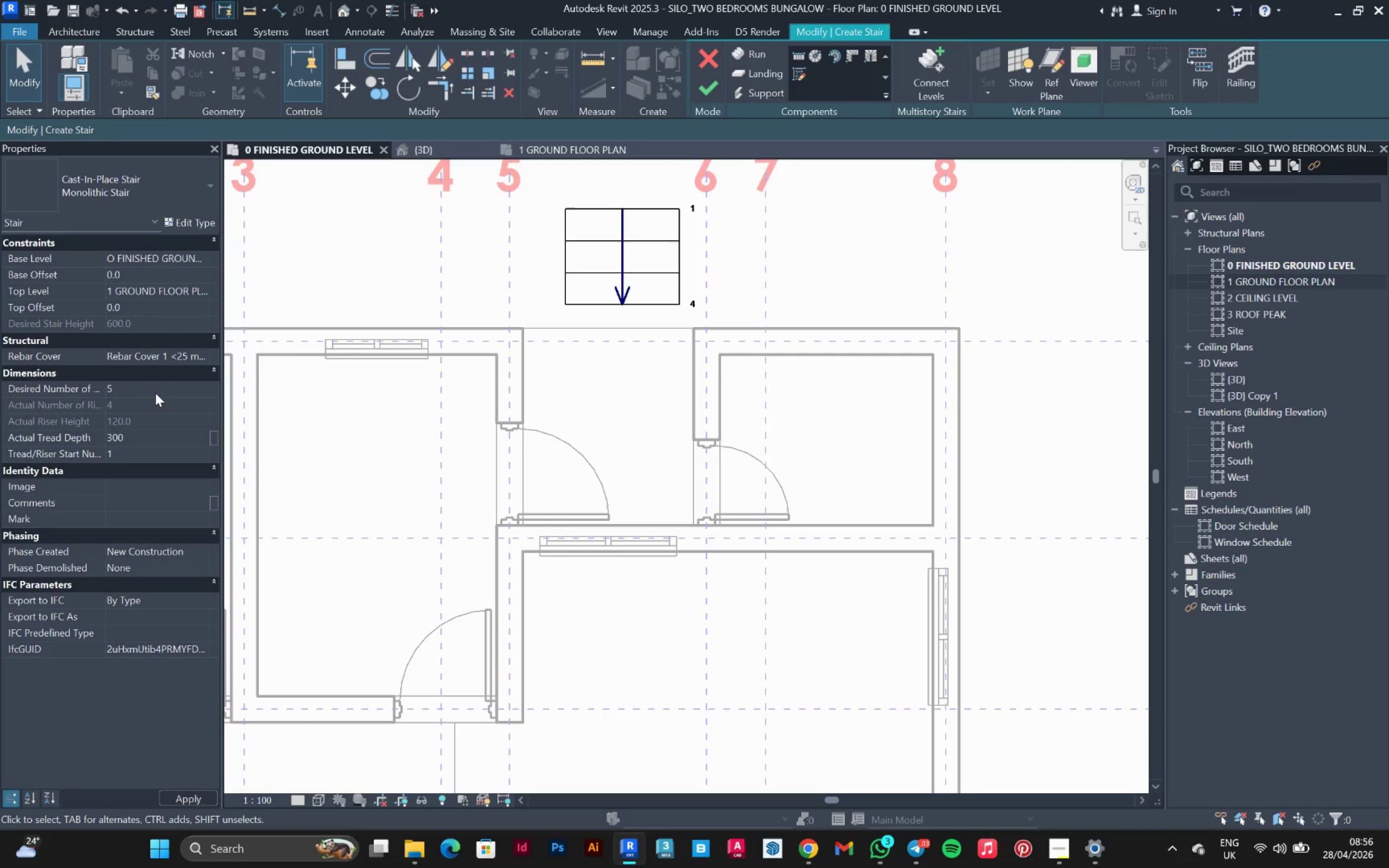 
left_click([157, 382])
 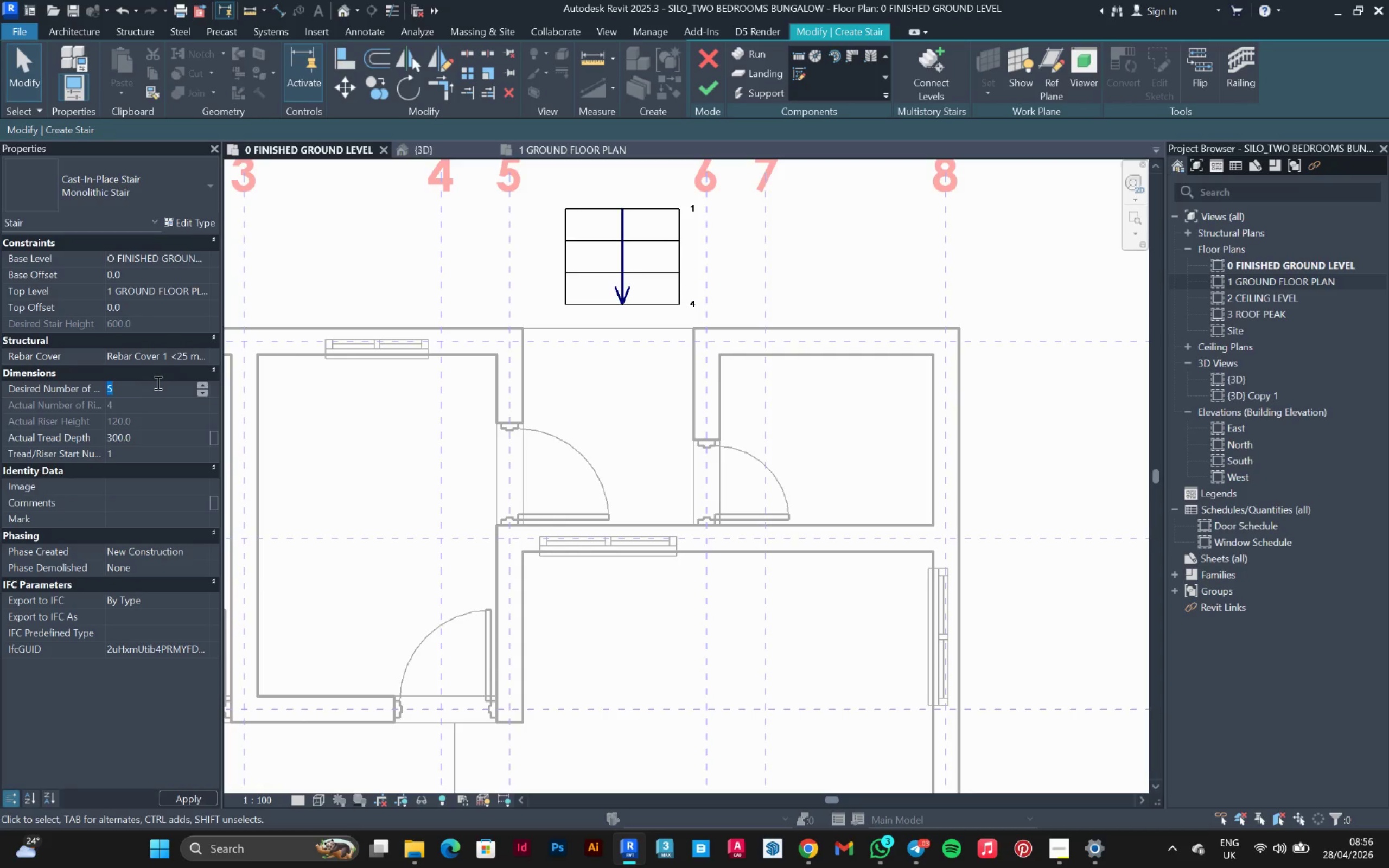 
key(4)
 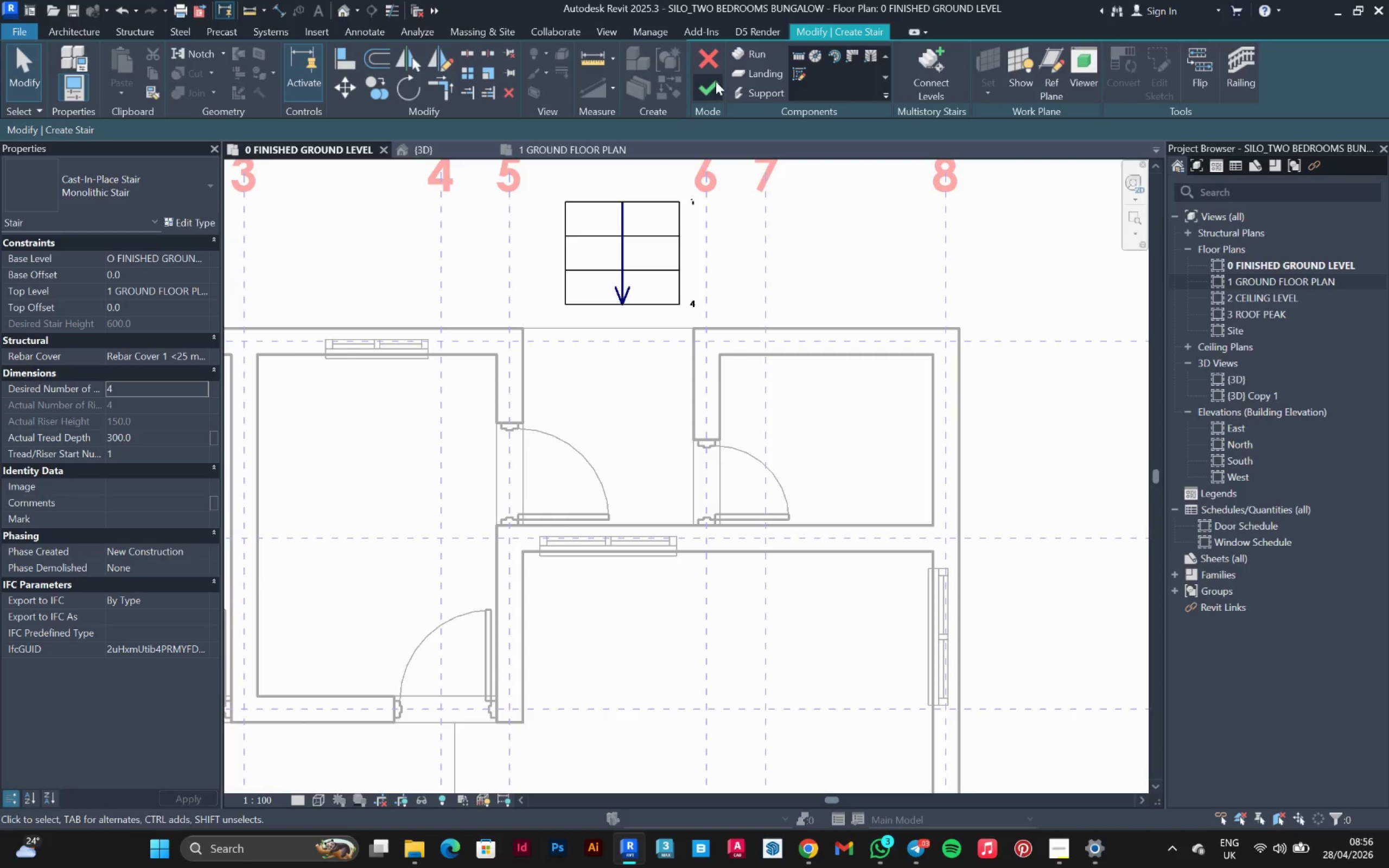 
scroll: coordinate [663, 264], scroll_direction: up, amount: 2.0
 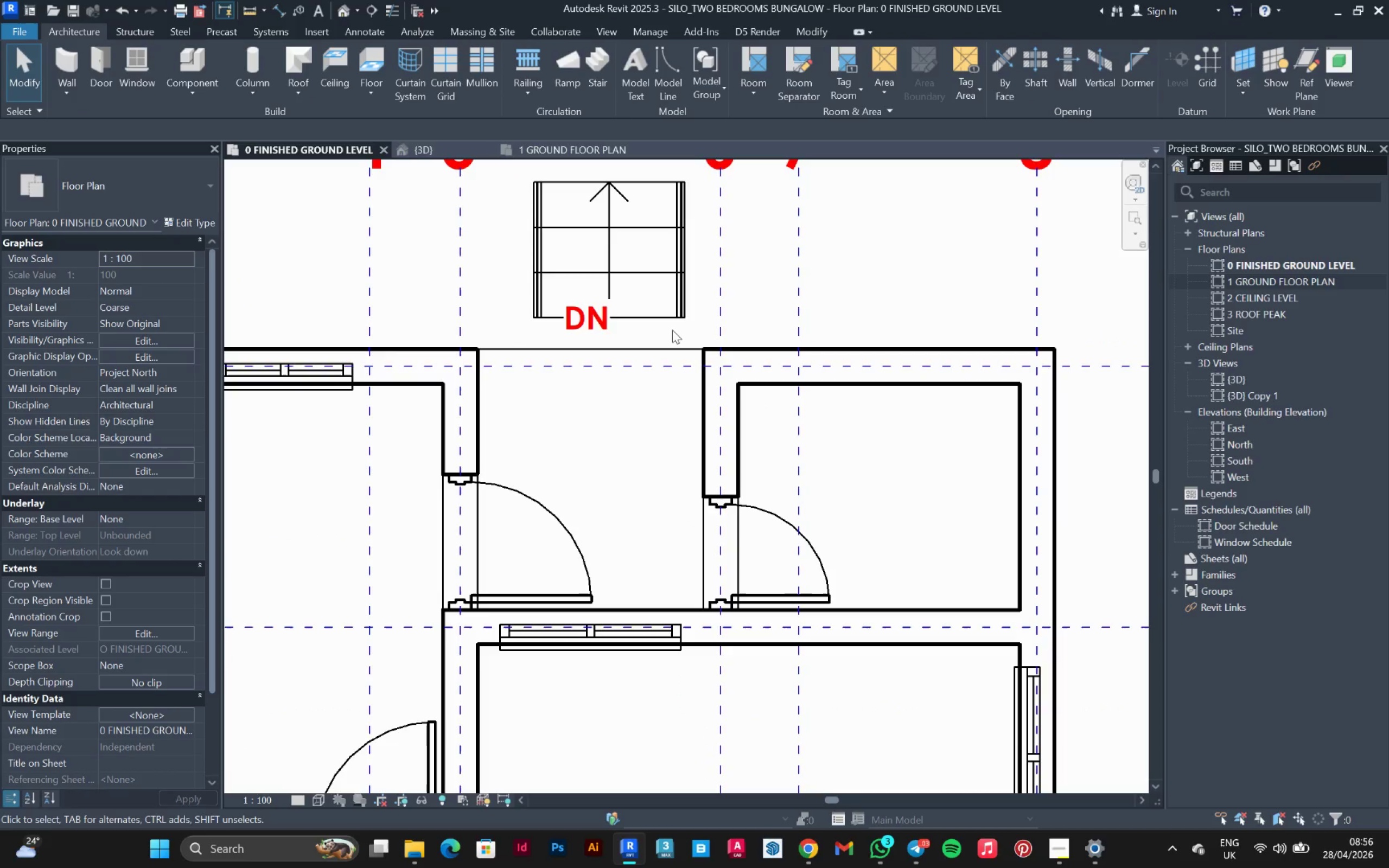 
left_click([672, 330])
 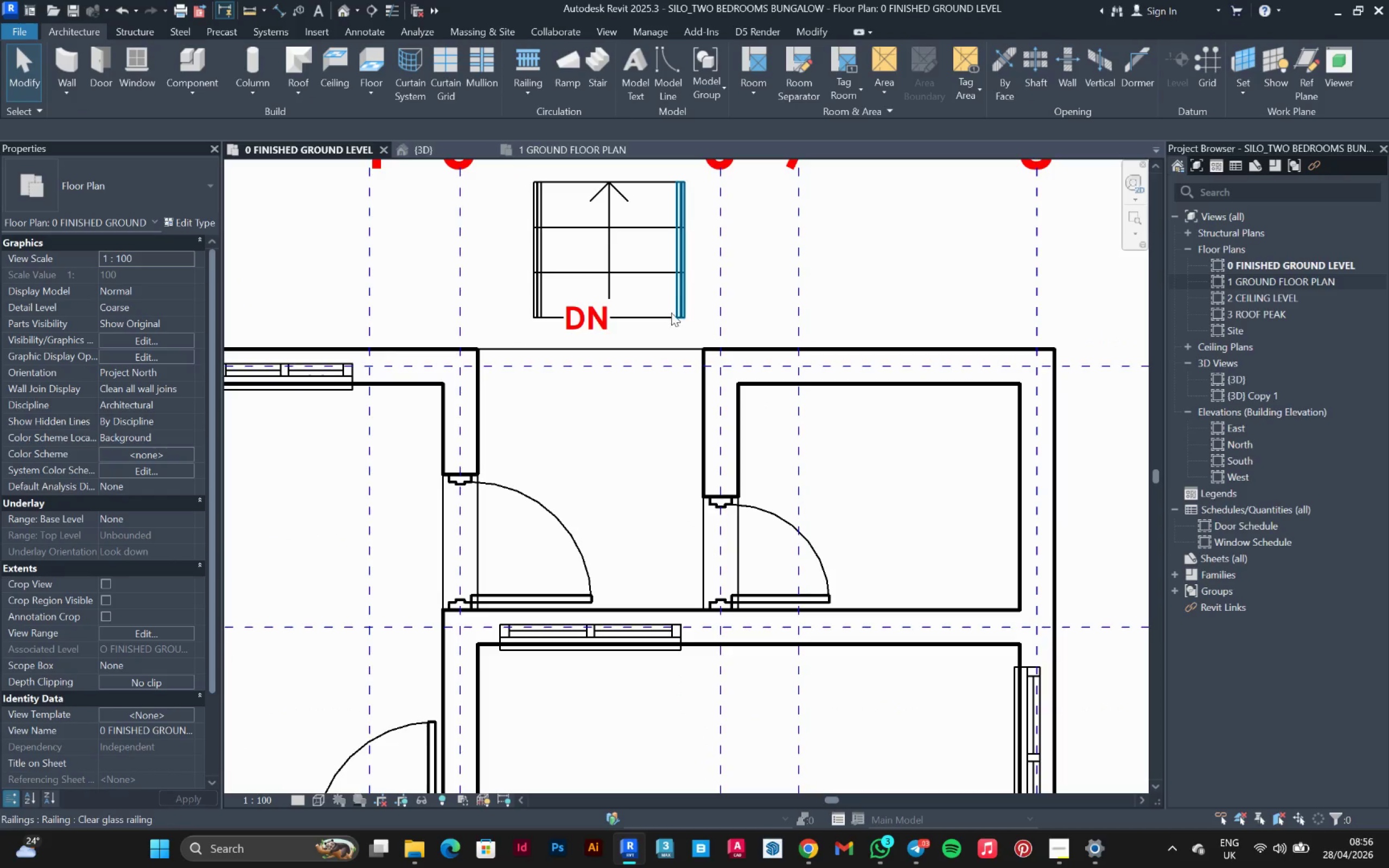 
left_click([671, 312])
 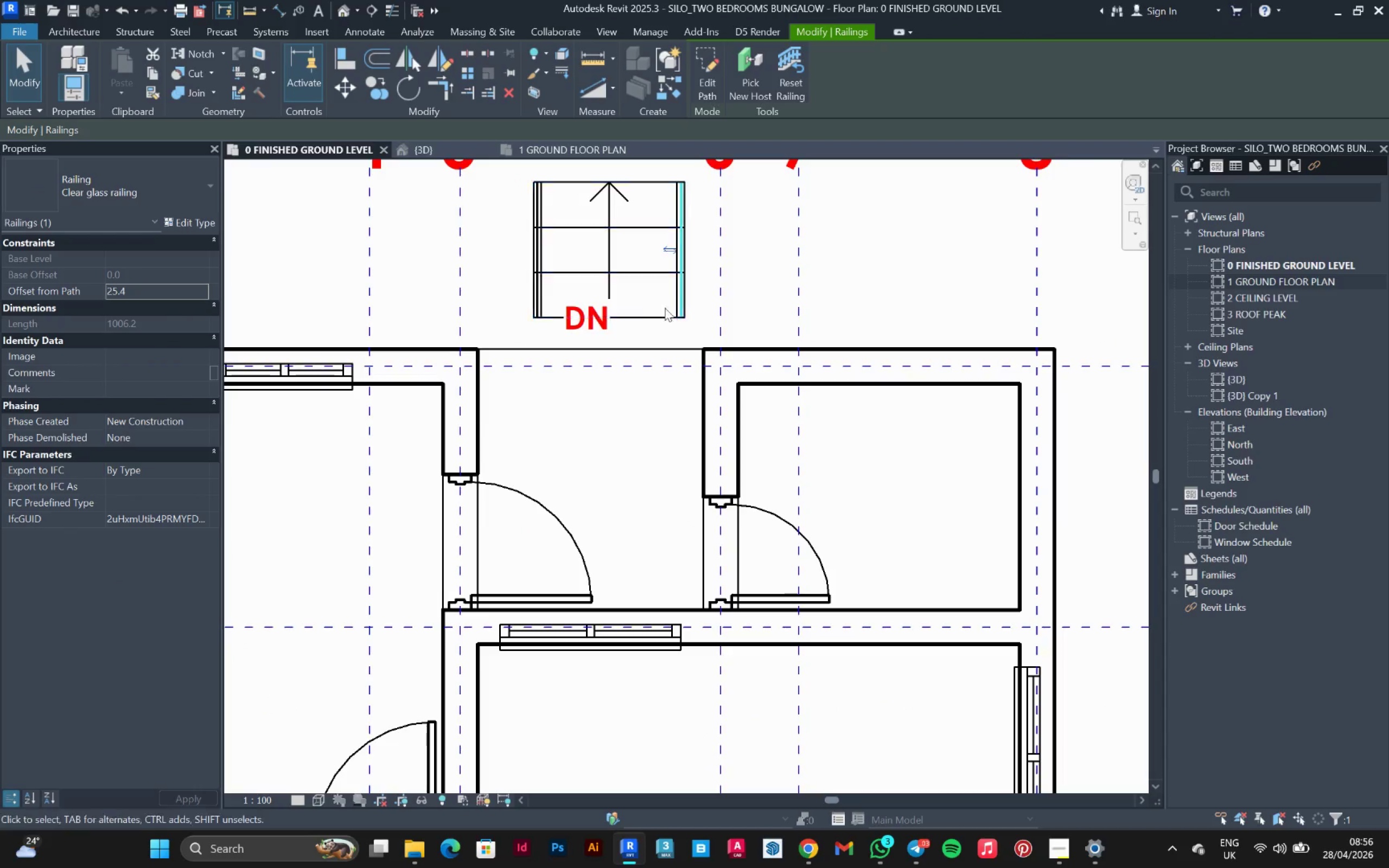 
key(Delete)
 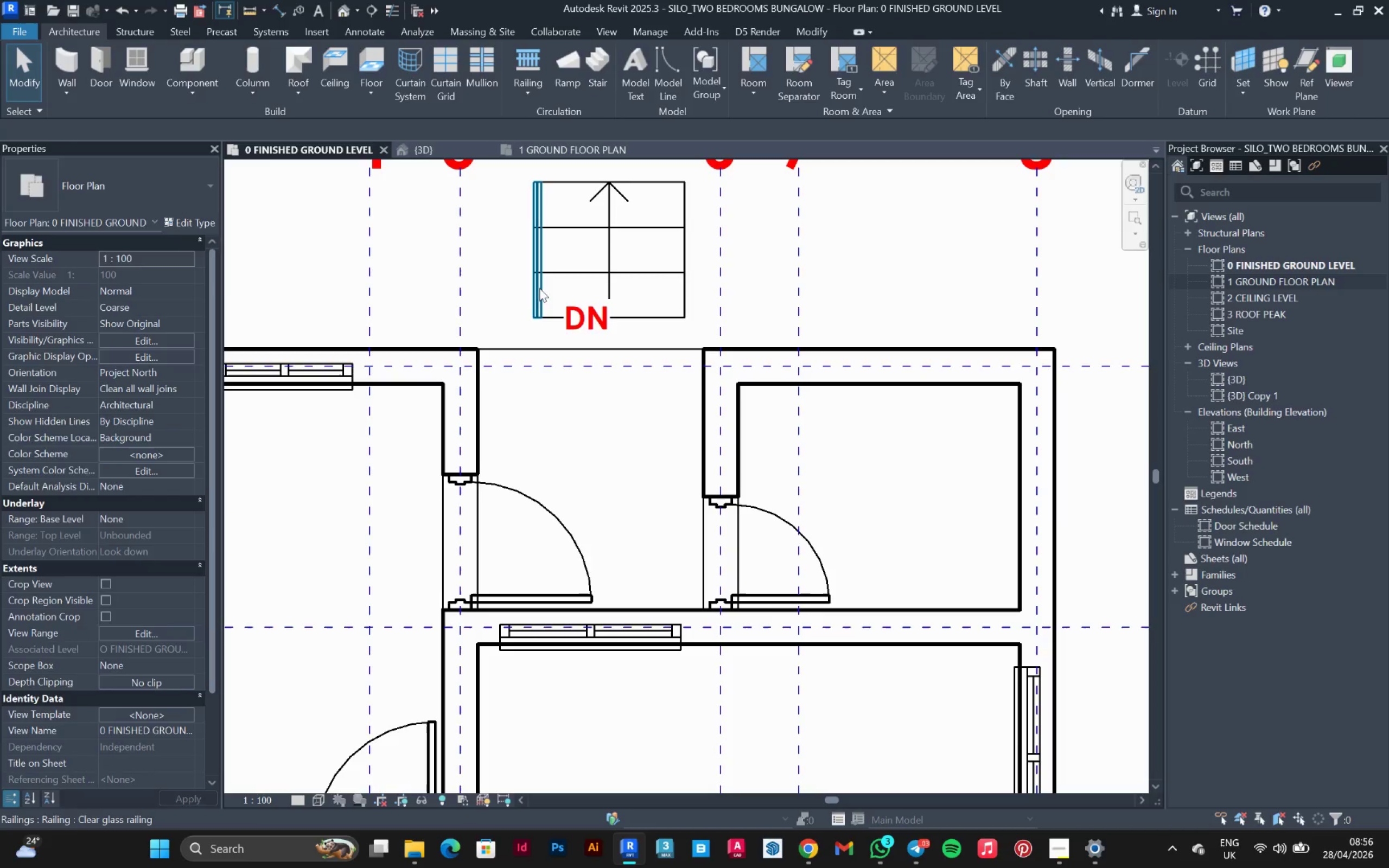 
left_click([538, 289])
 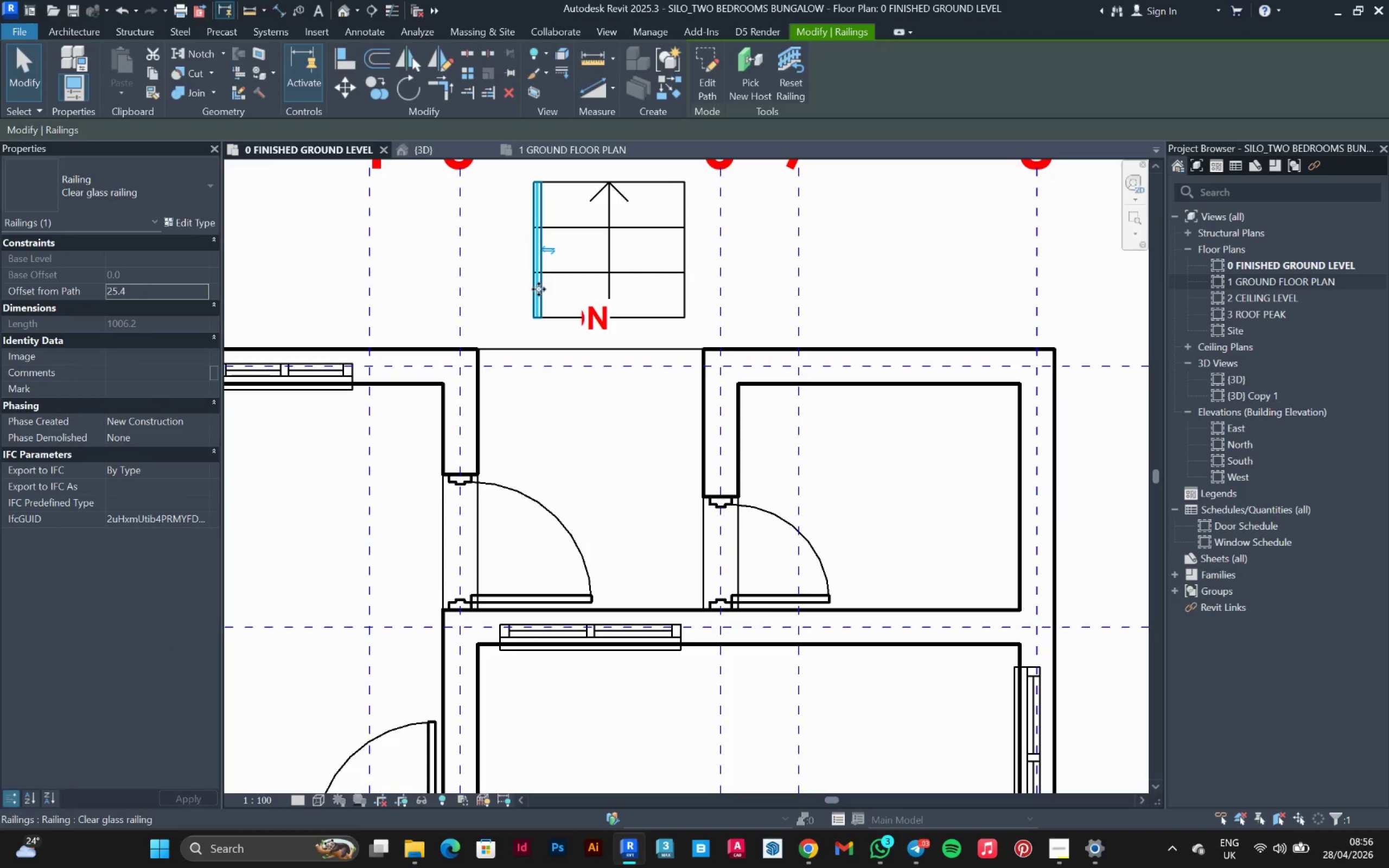 
key(Delete)
 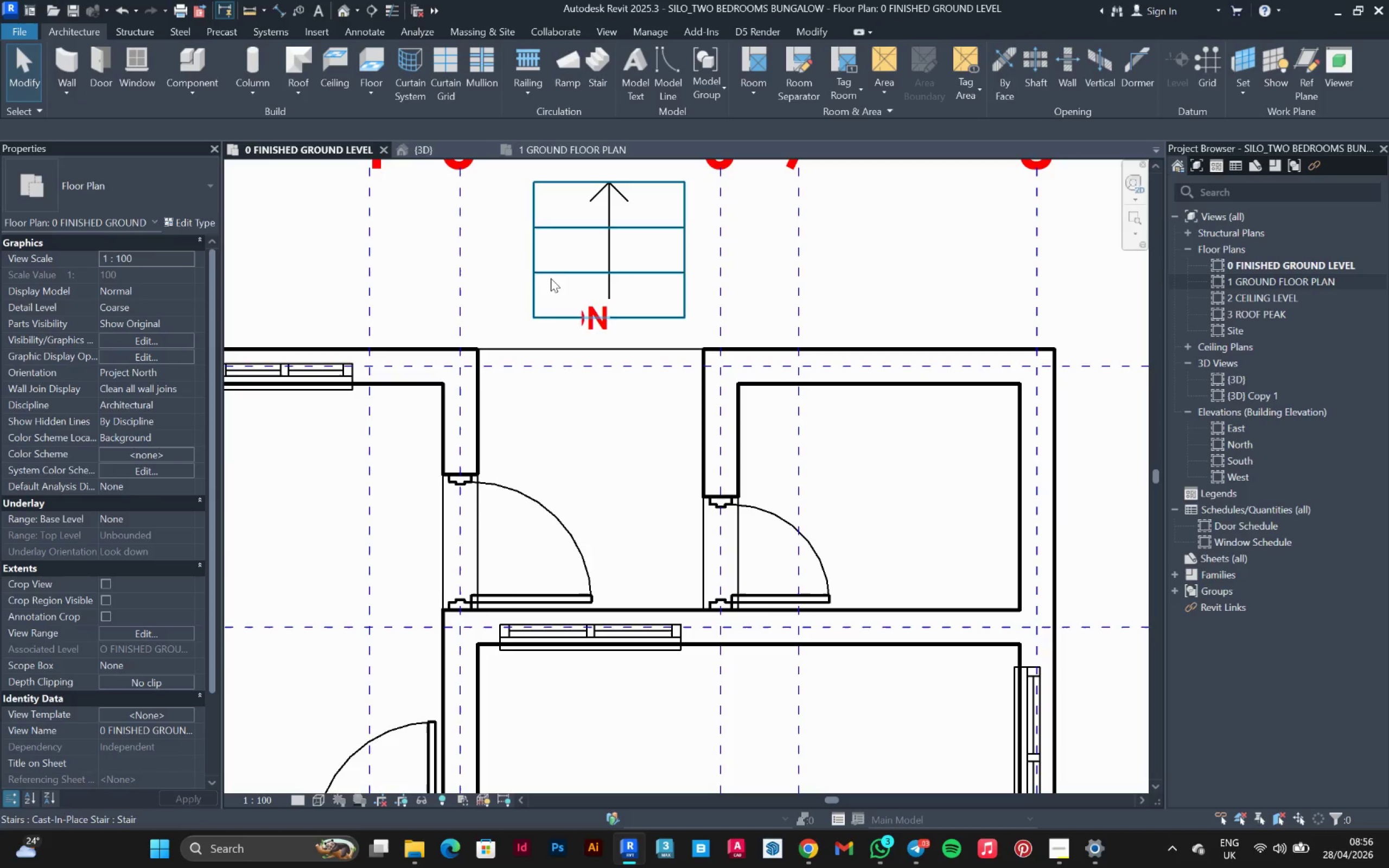 
left_click([552, 277])
 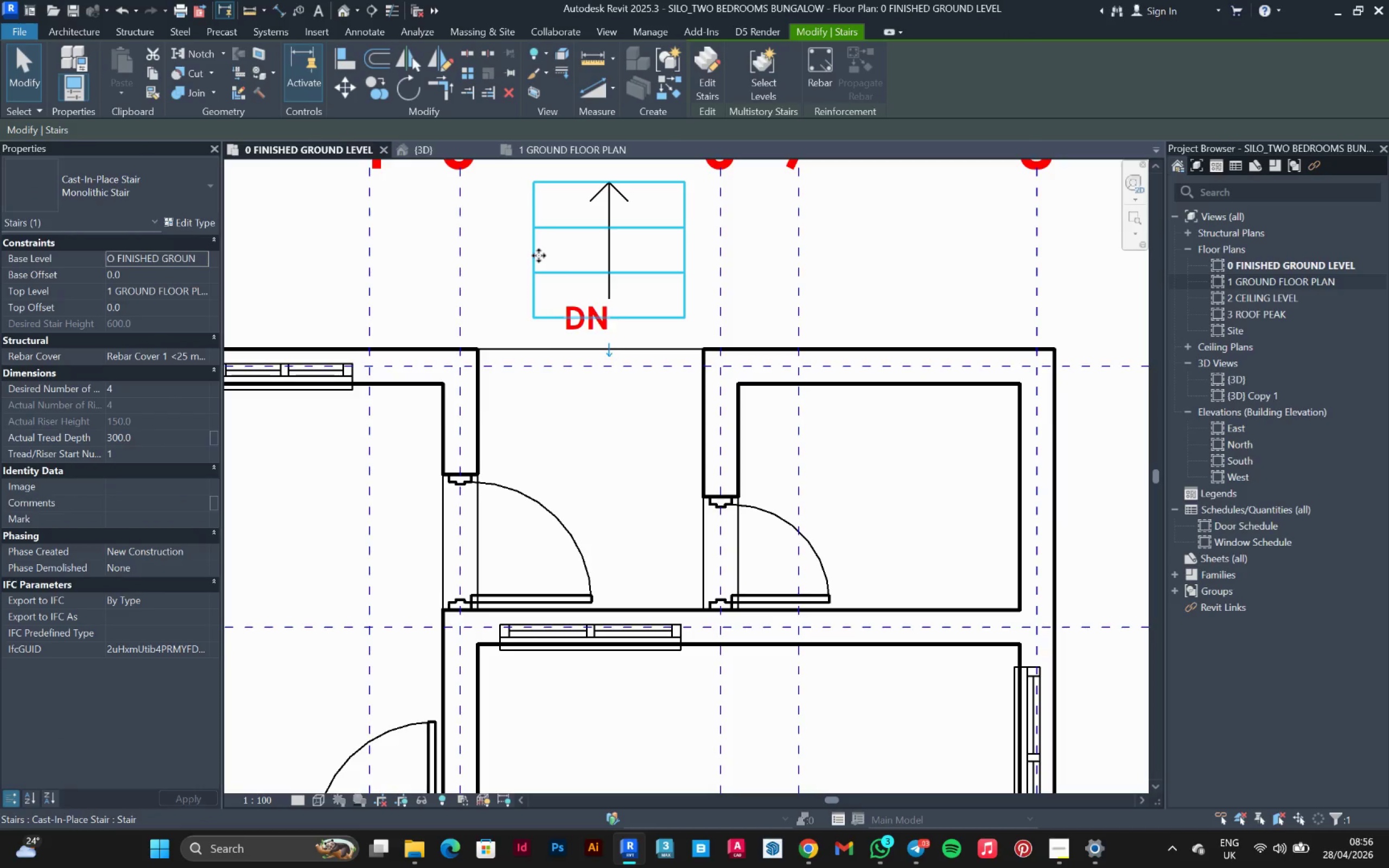 
double_click([539, 256])
 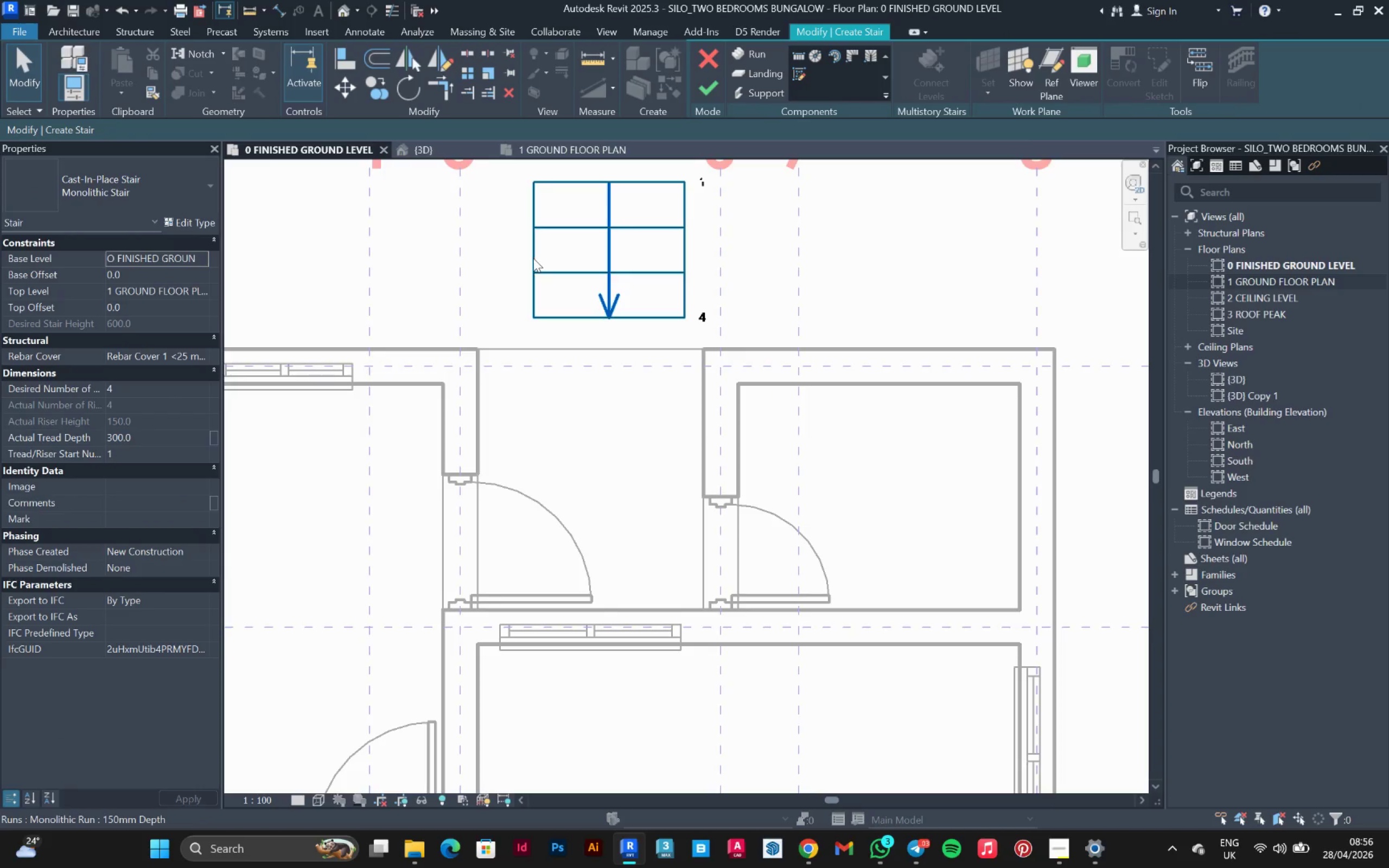 
left_click([533, 258])
 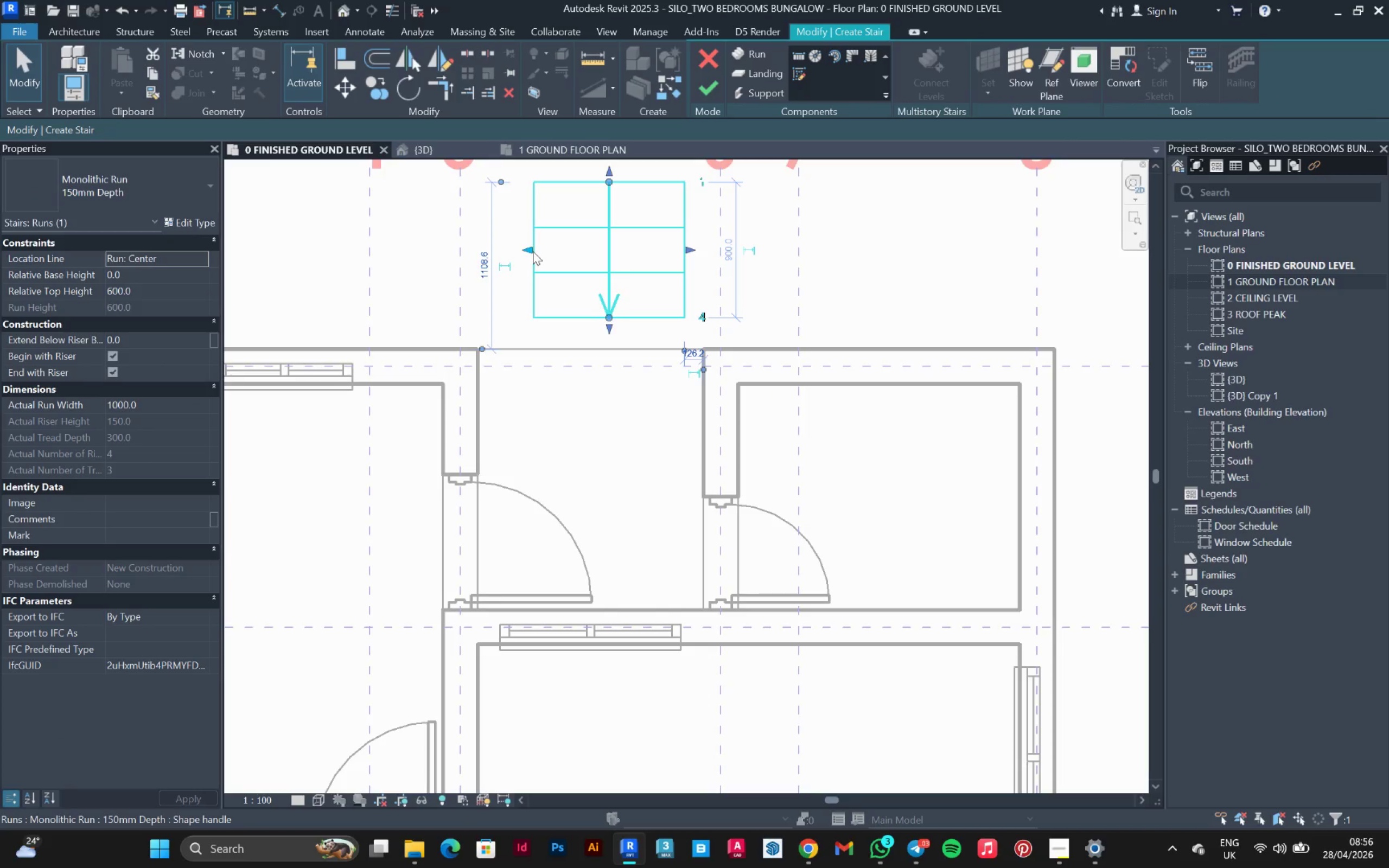 
left_click_drag(start_coordinate=[533, 251], to_coordinate=[473, 261])
 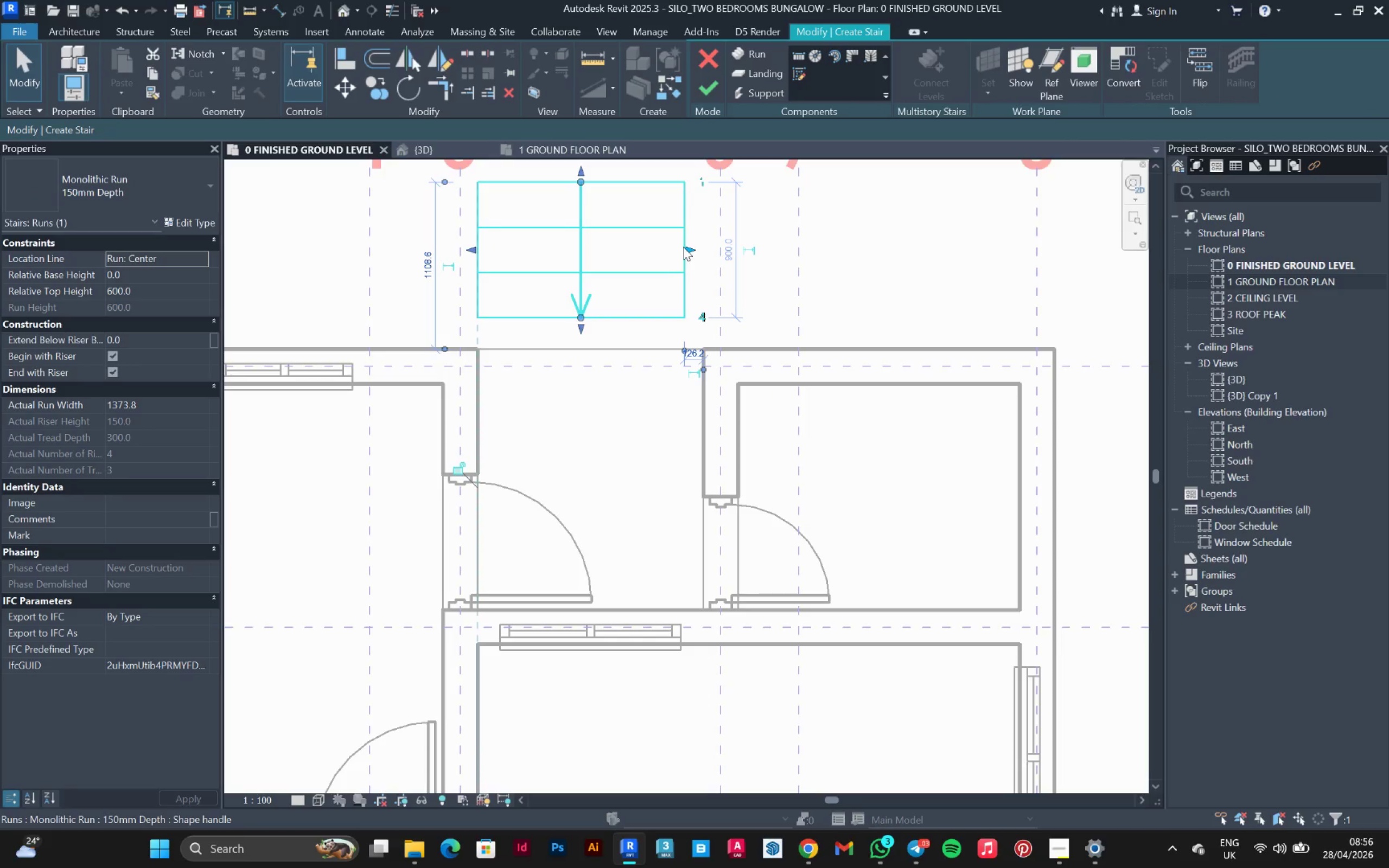 
left_click_drag(start_coordinate=[683, 247], to_coordinate=[703, 253])
 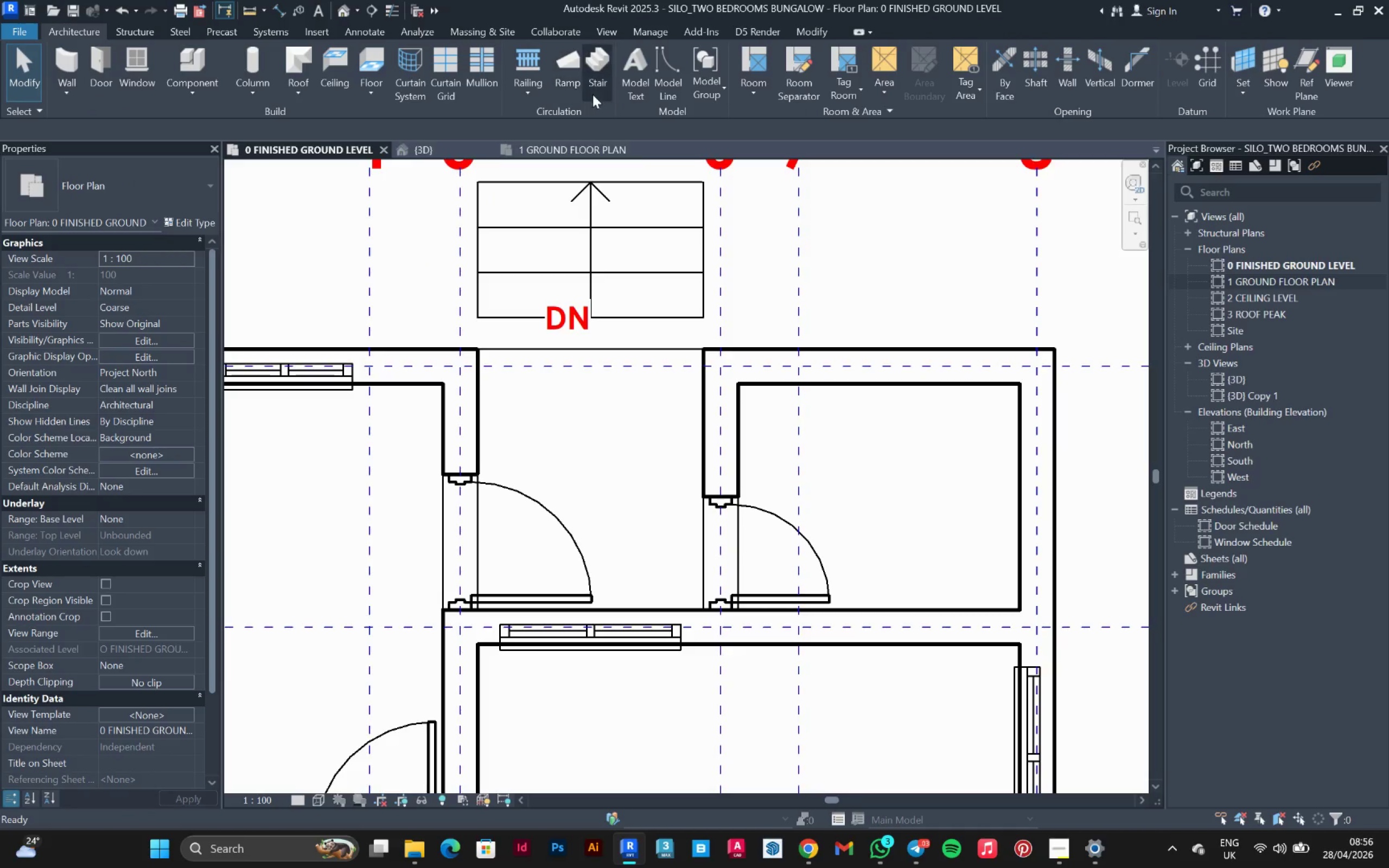 
key(Escape)
 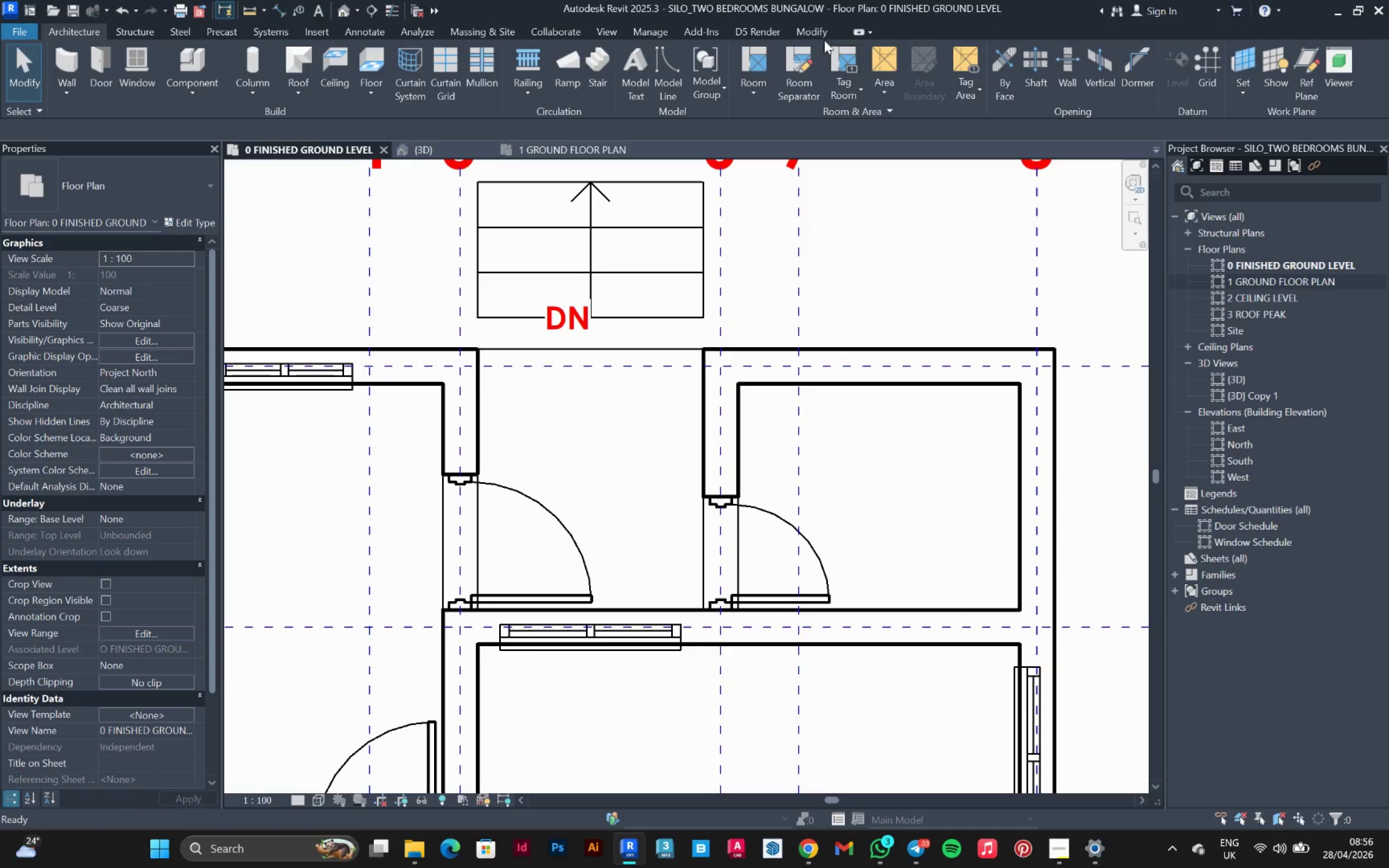 
left_click([821, 31])
 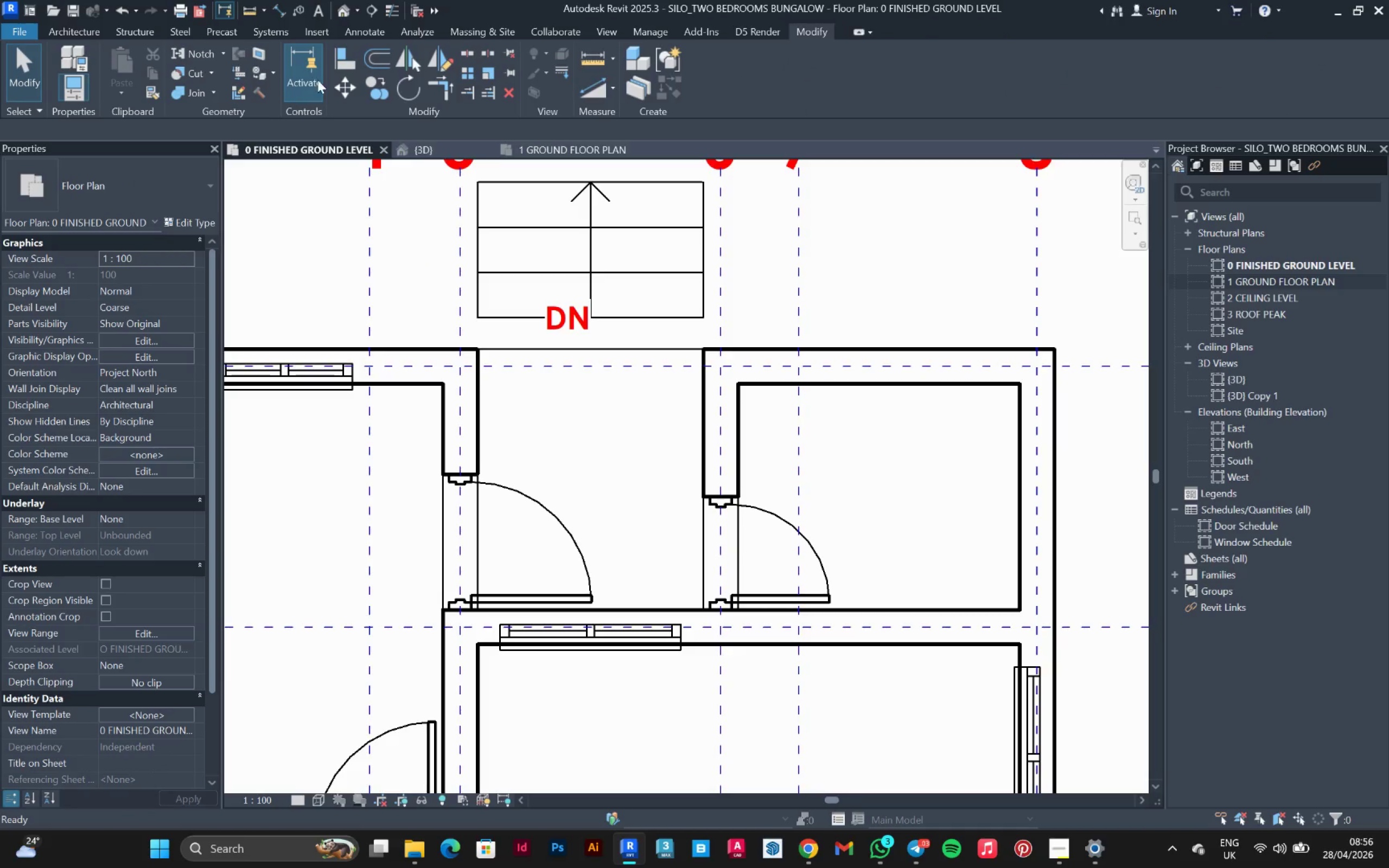 
left_click([348, 64])
 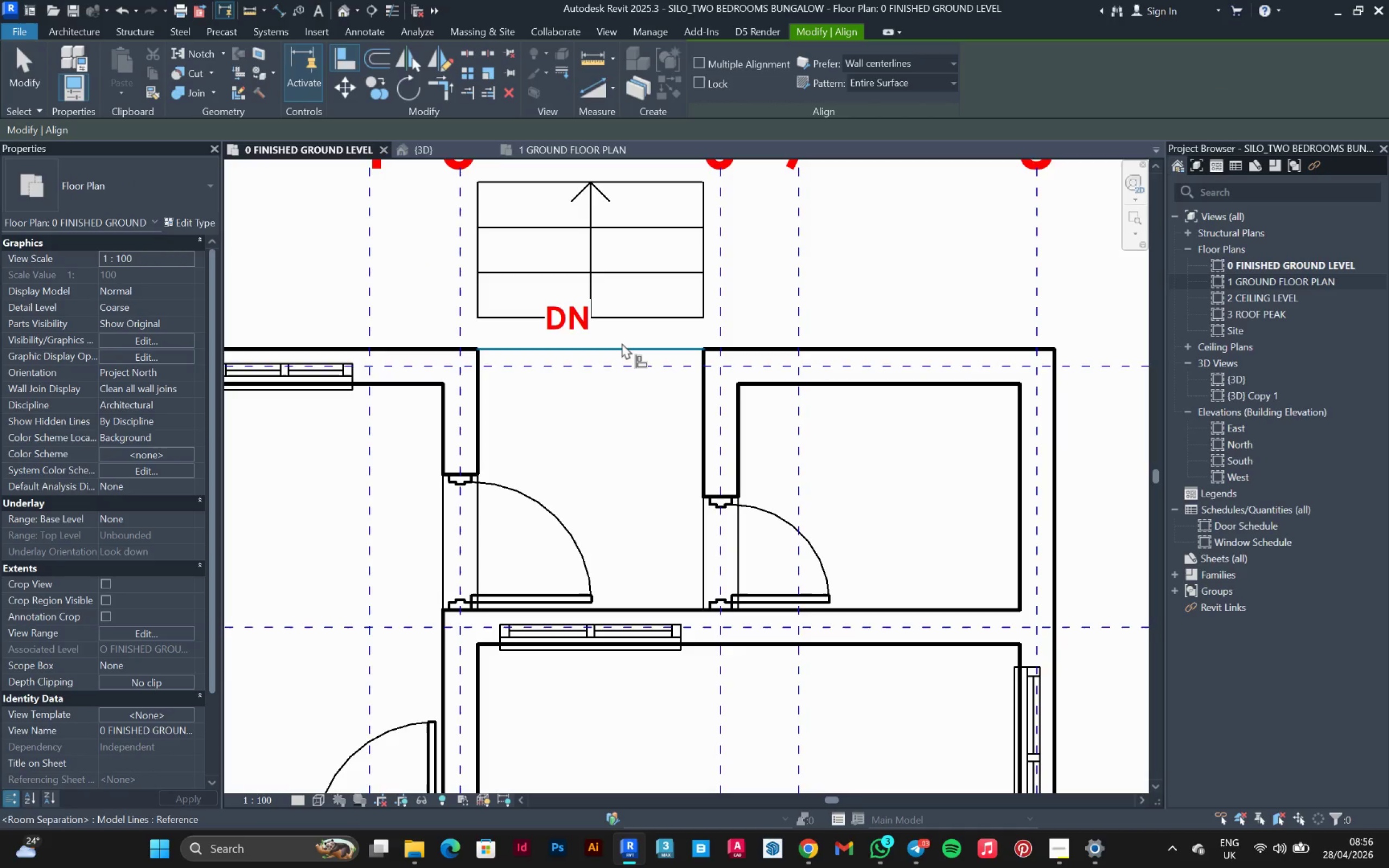 
left_click([622, 343])
 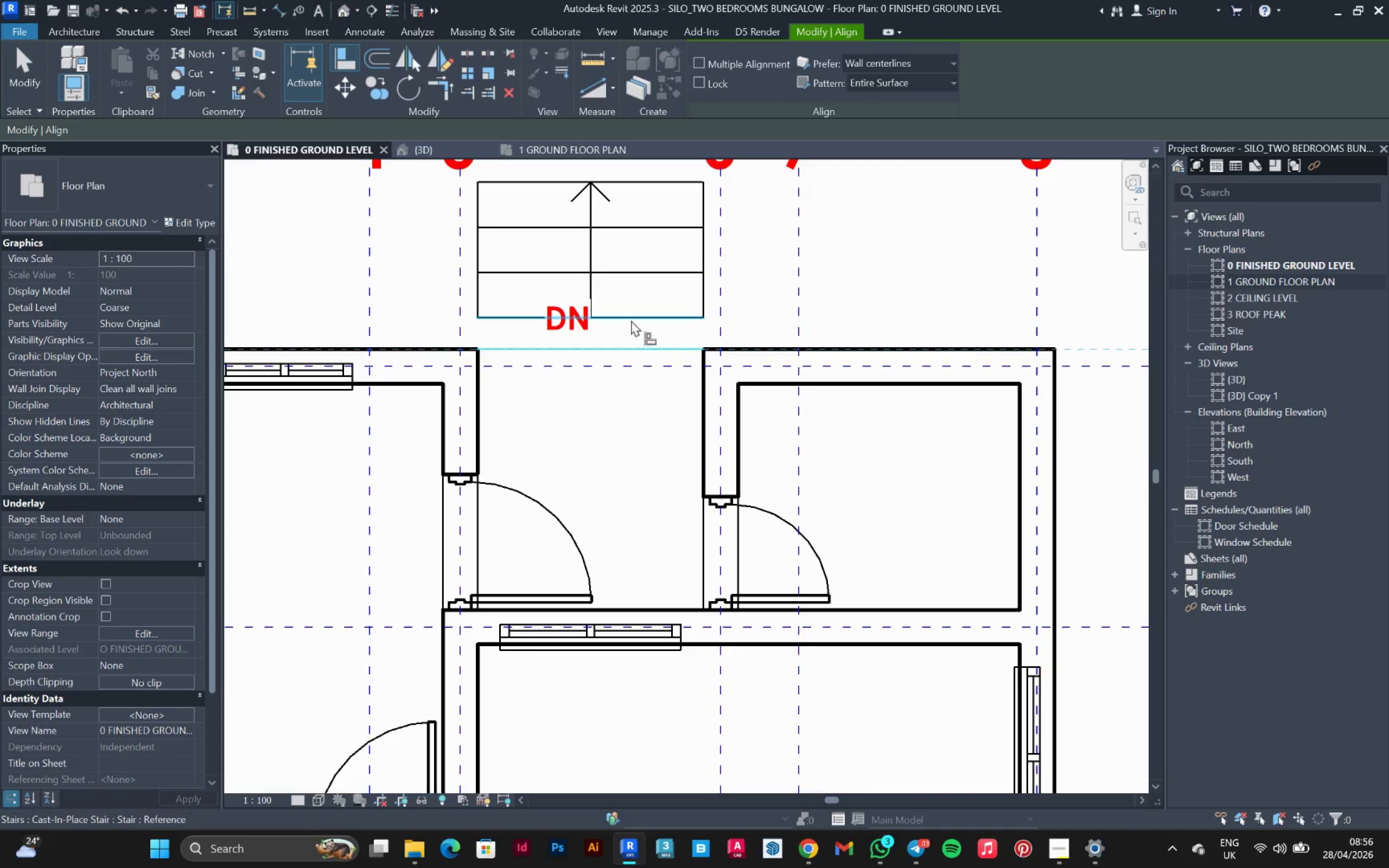 
left_click([631, 320])
 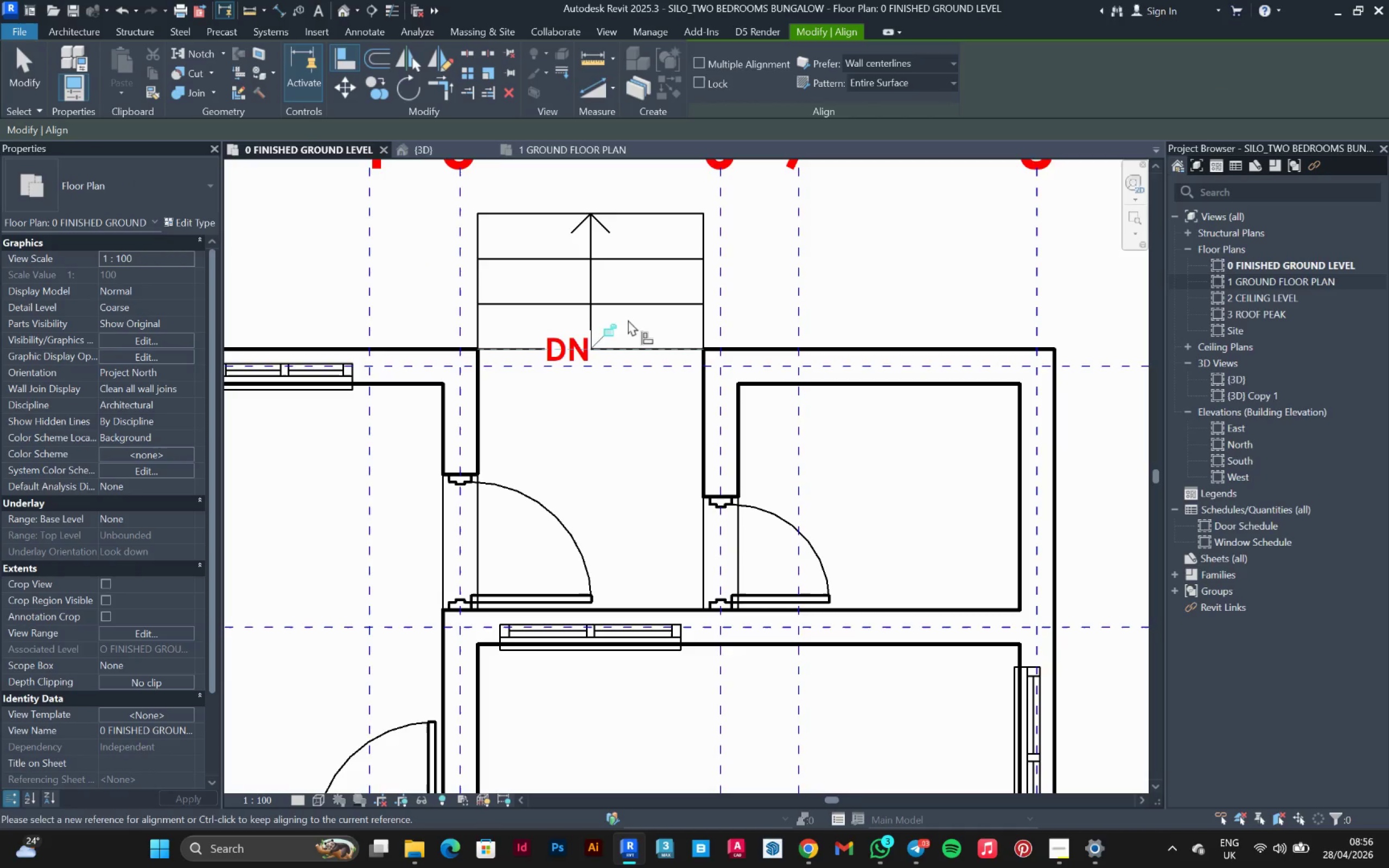 
key(Escape)
 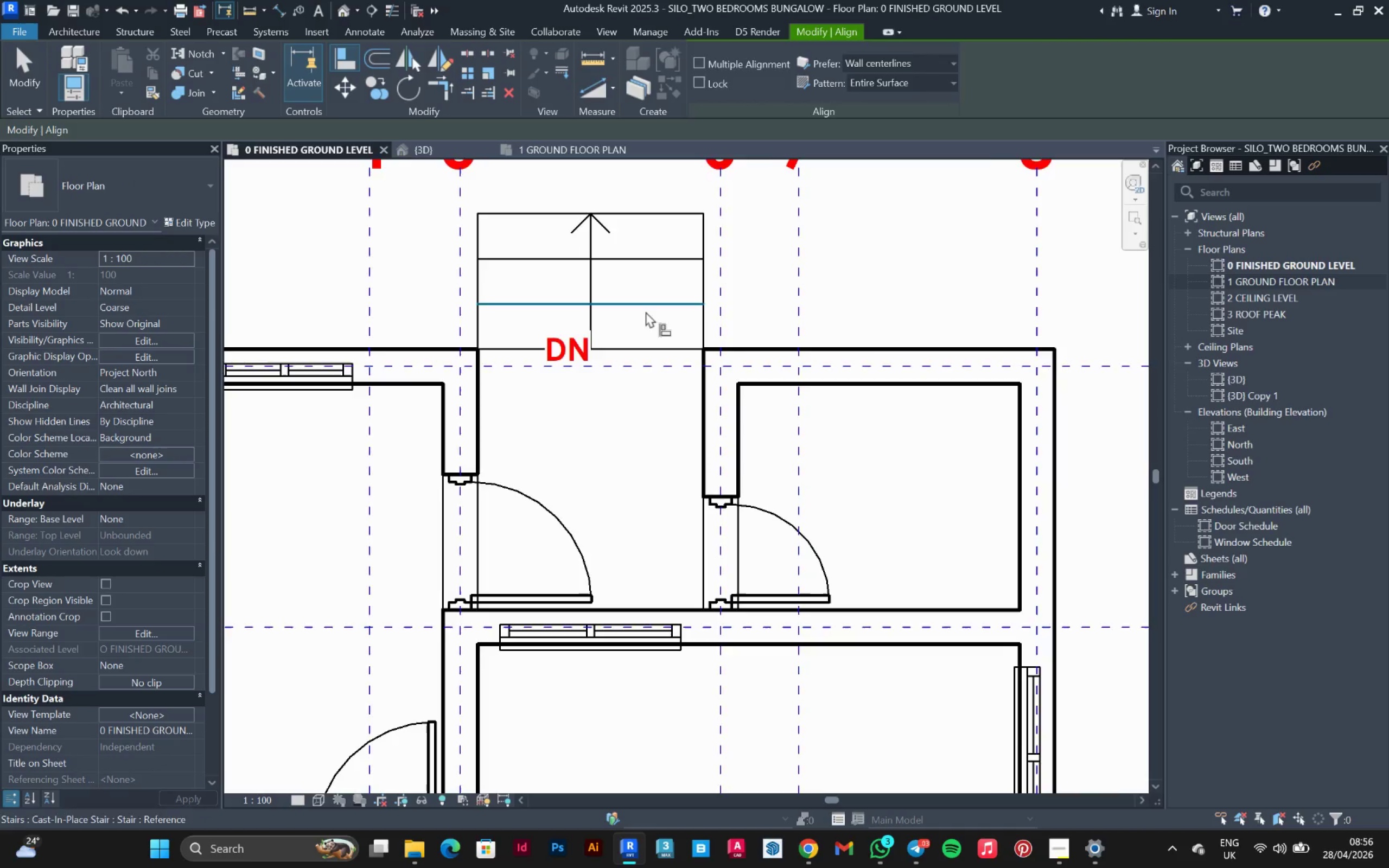 
key(Escape)
 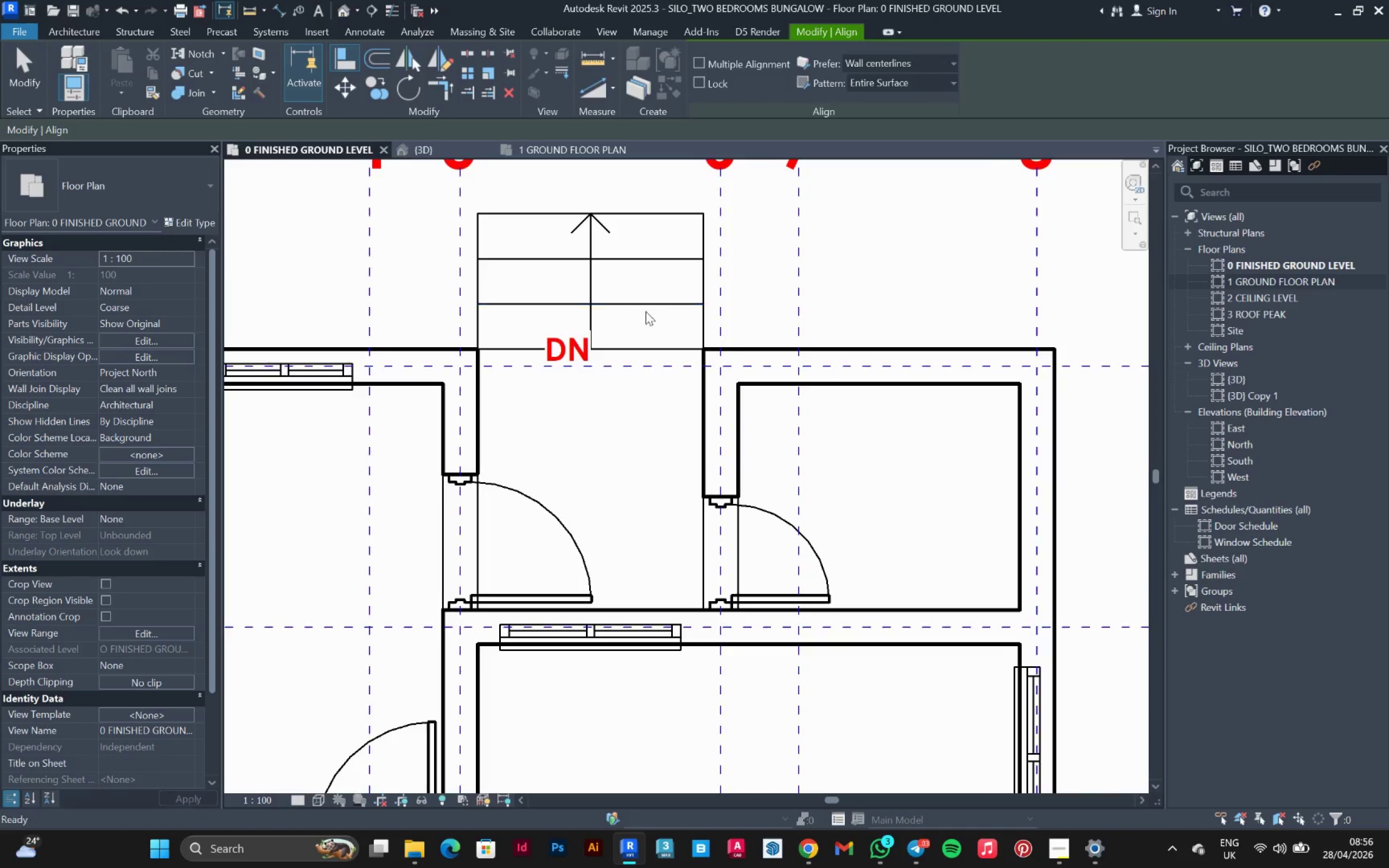 
key(Escape)
 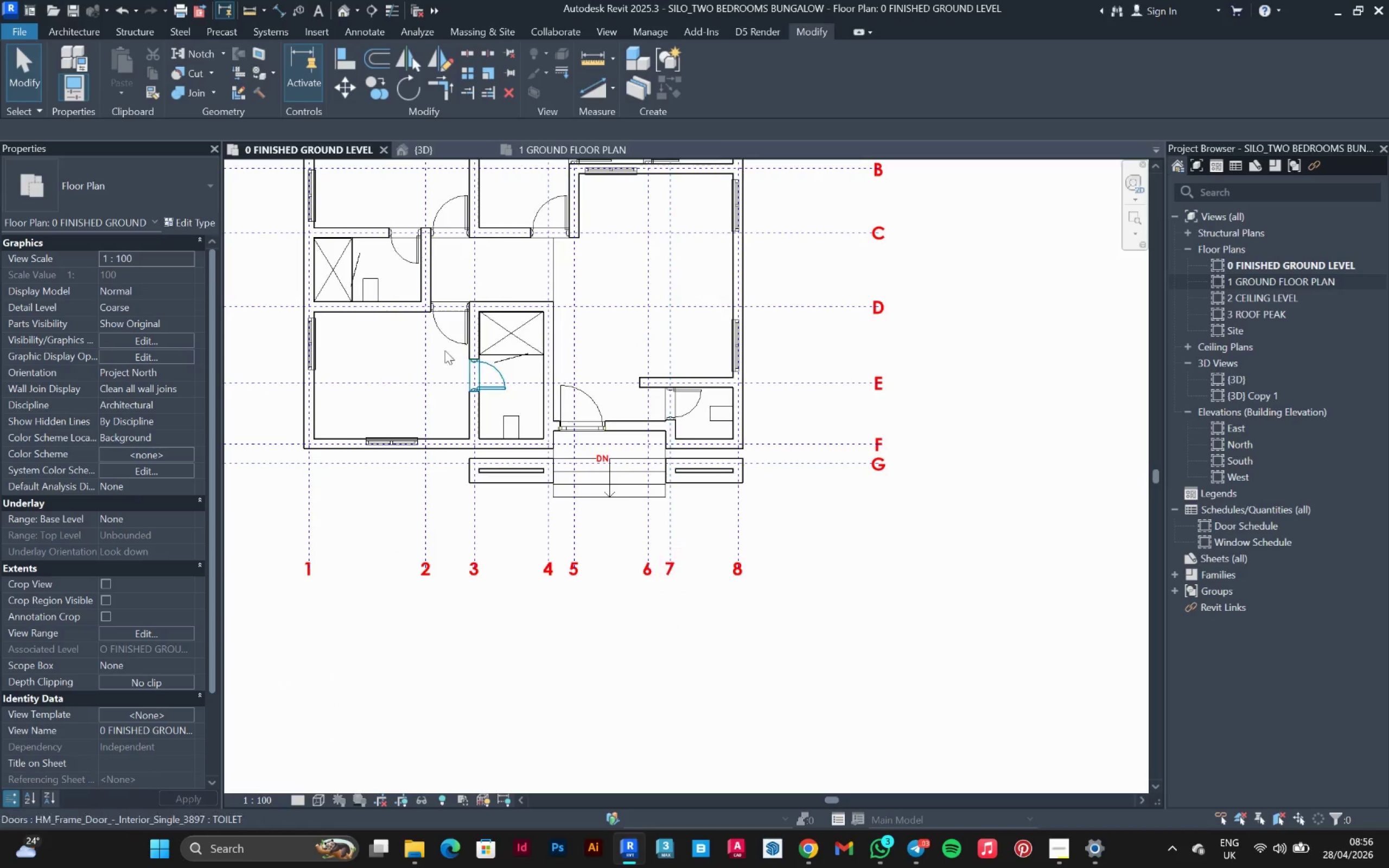 
scroll: coordinate [705, 450], scroll_direction: down, amount: 9.0
 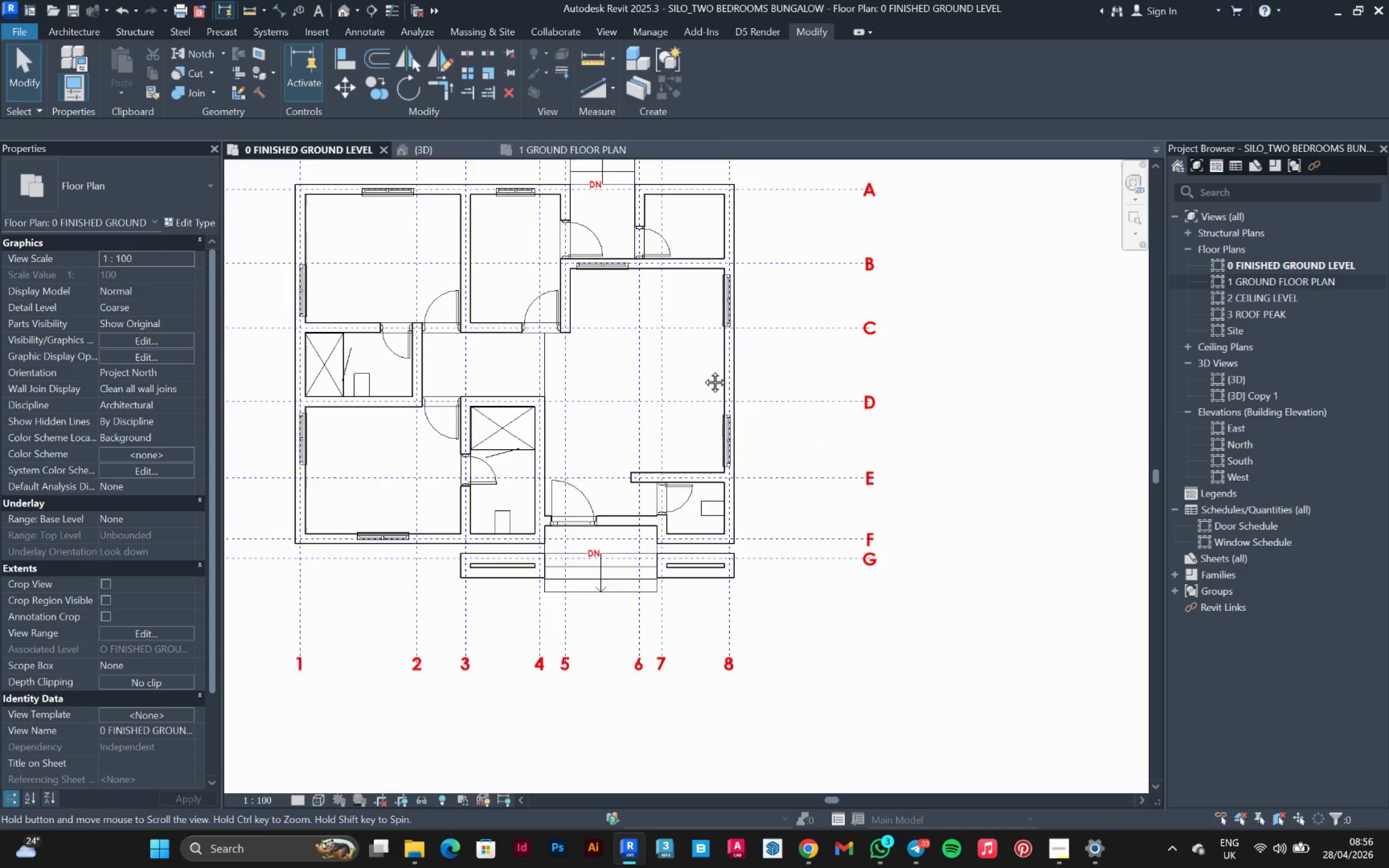 
left_click([85, 34])
 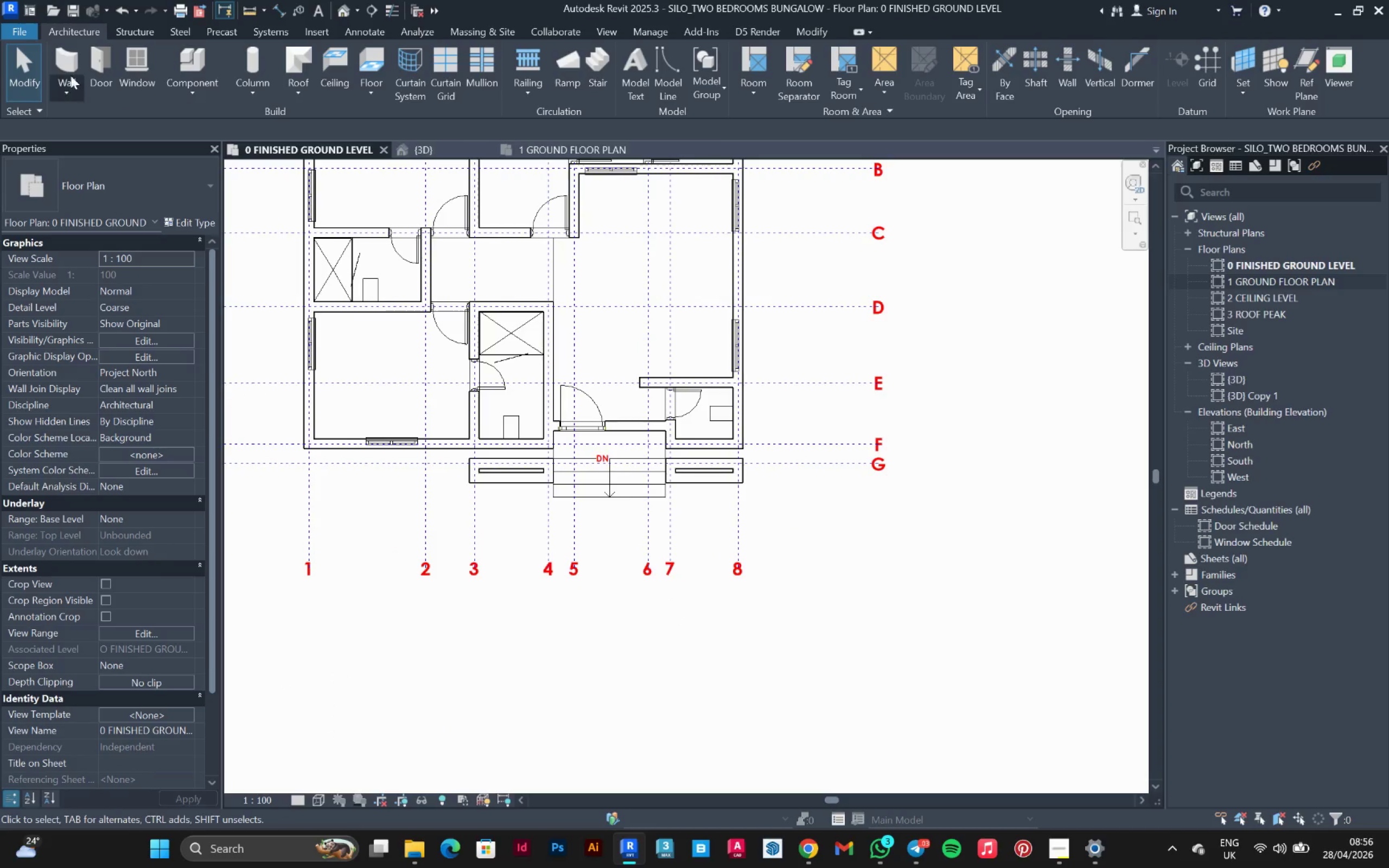 
left_click([72, 59])
 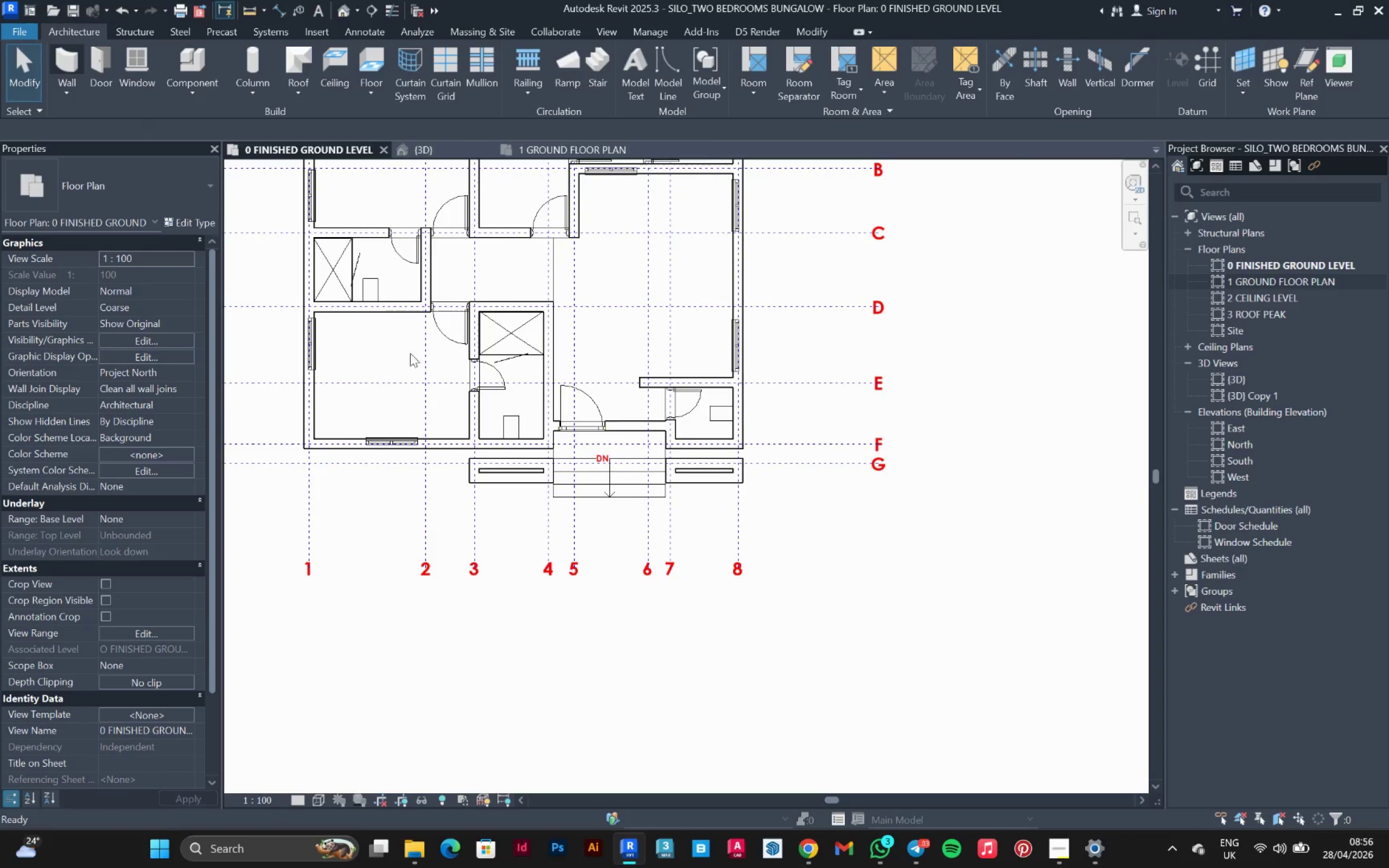 
scroll: coordinate [484, 521], scroll_direction: up, amount: 7.0
 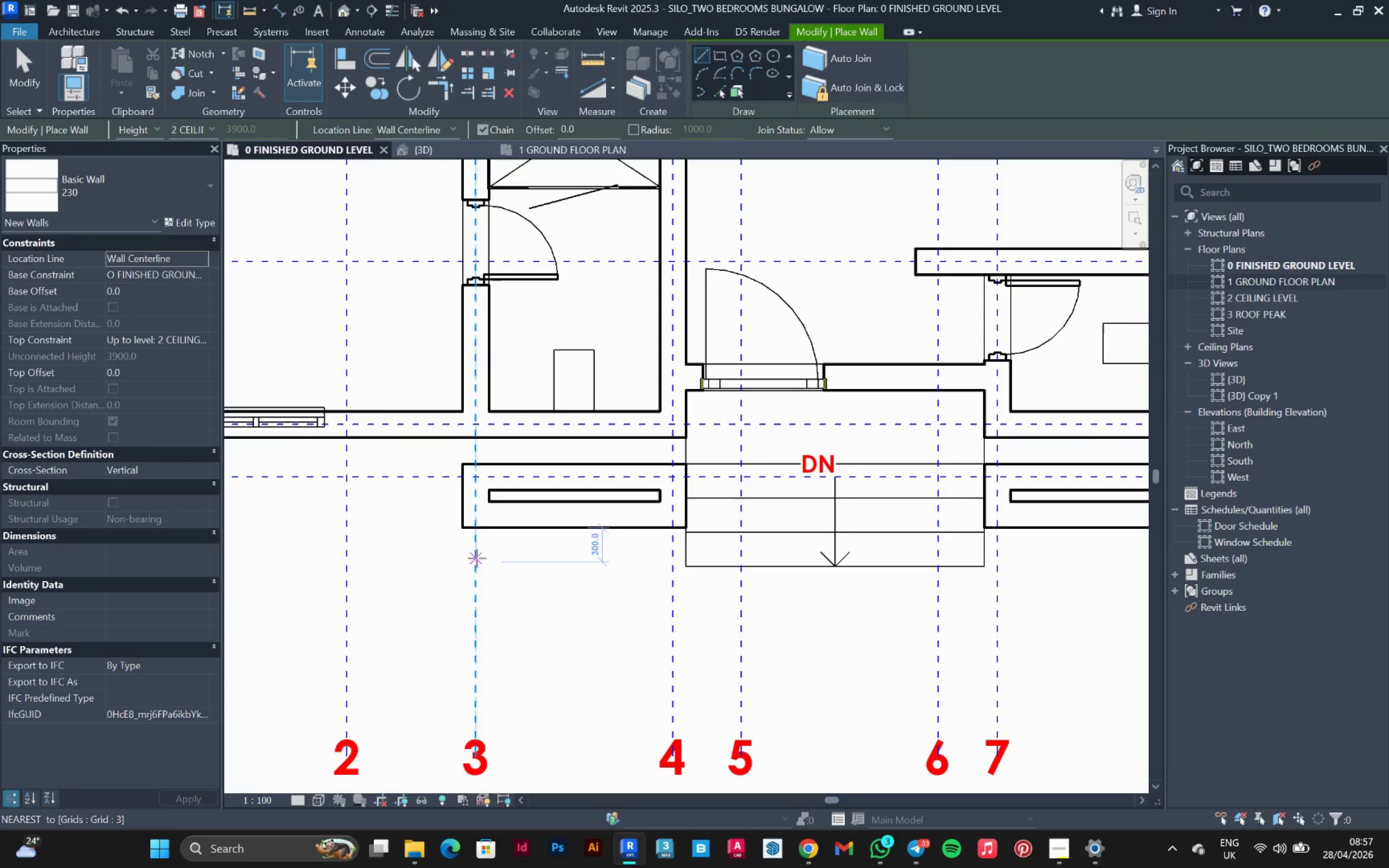 
left_click([477, 558])
 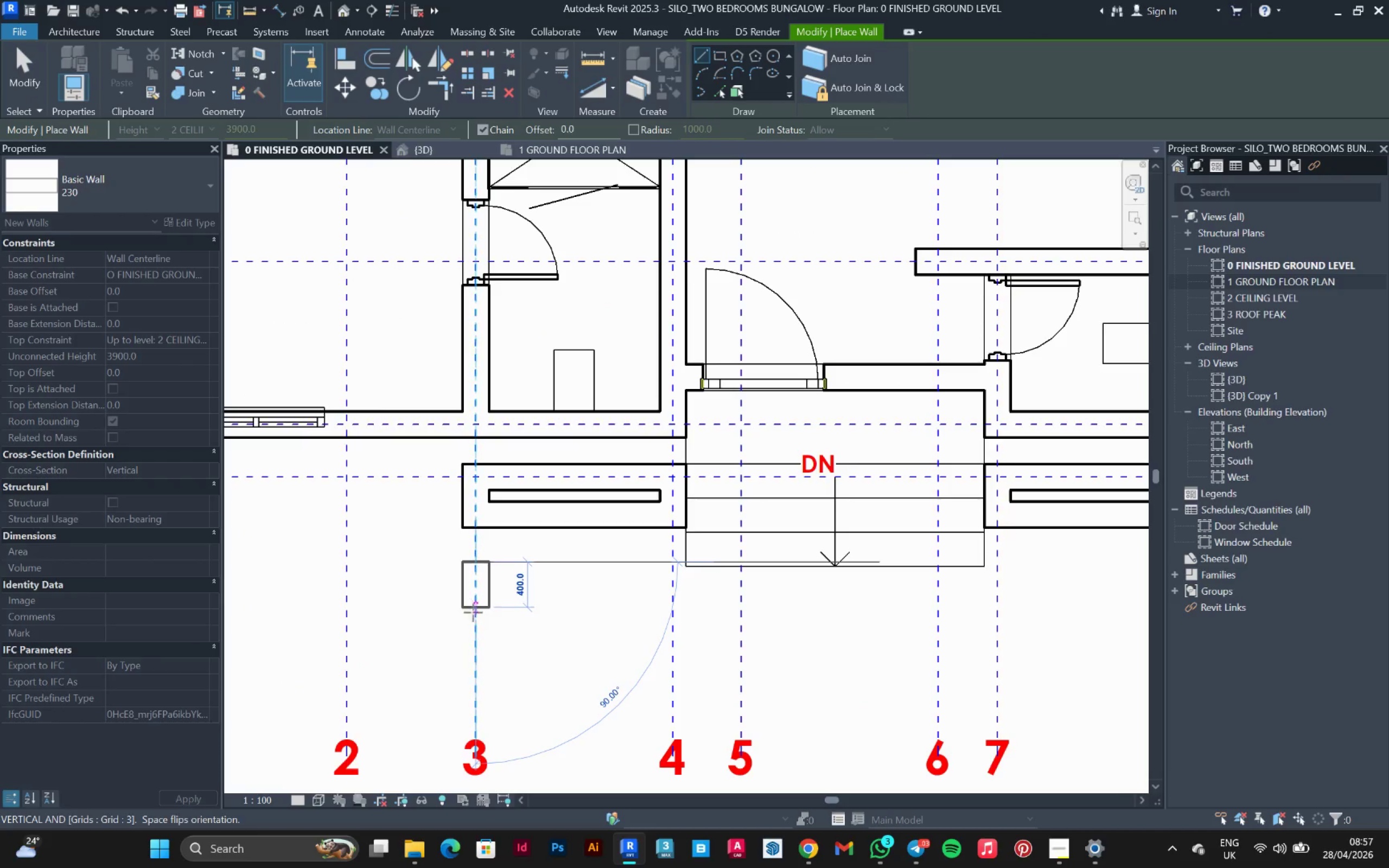 
left_click([473, 615])
 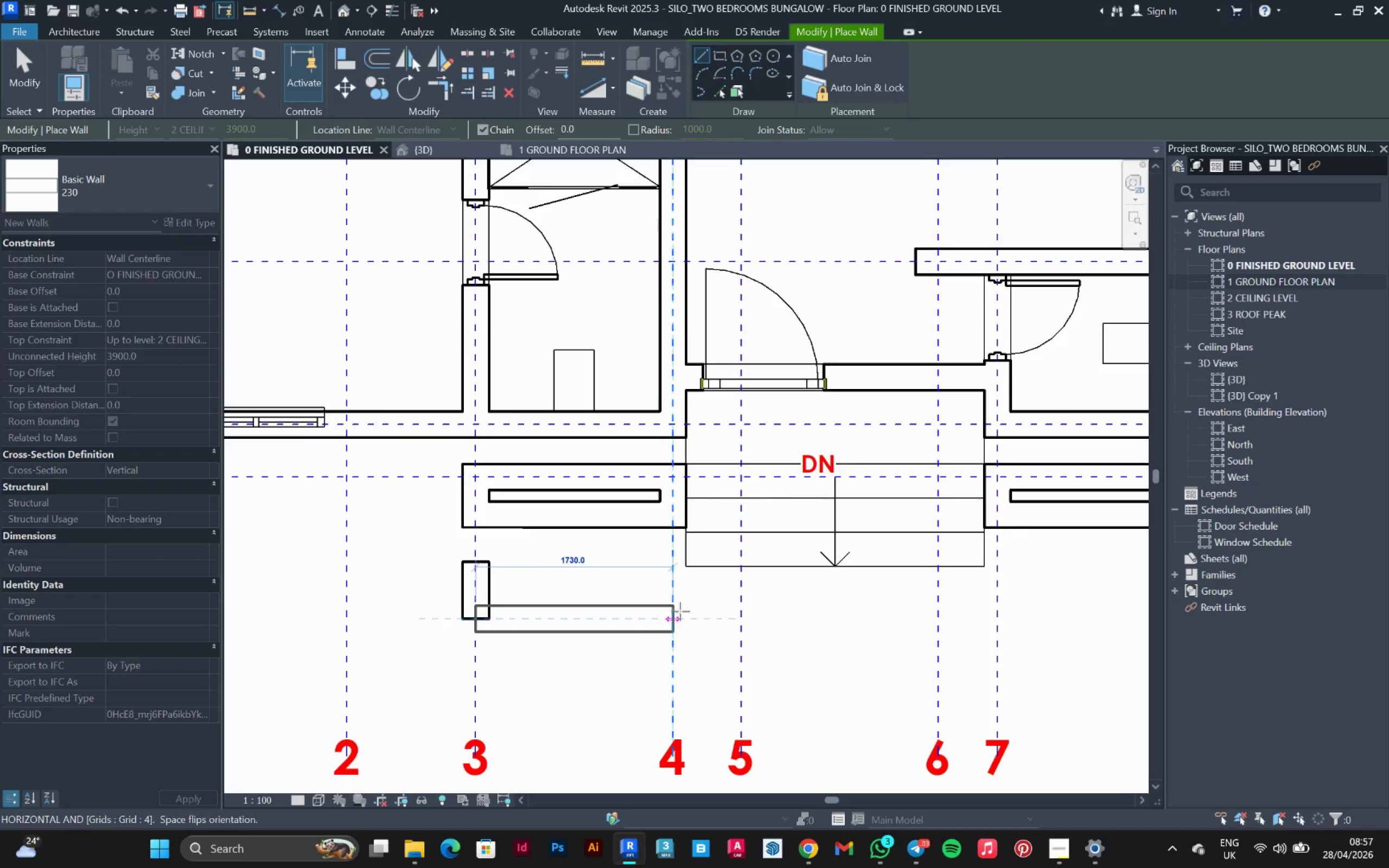 
left_click([680, 611])
 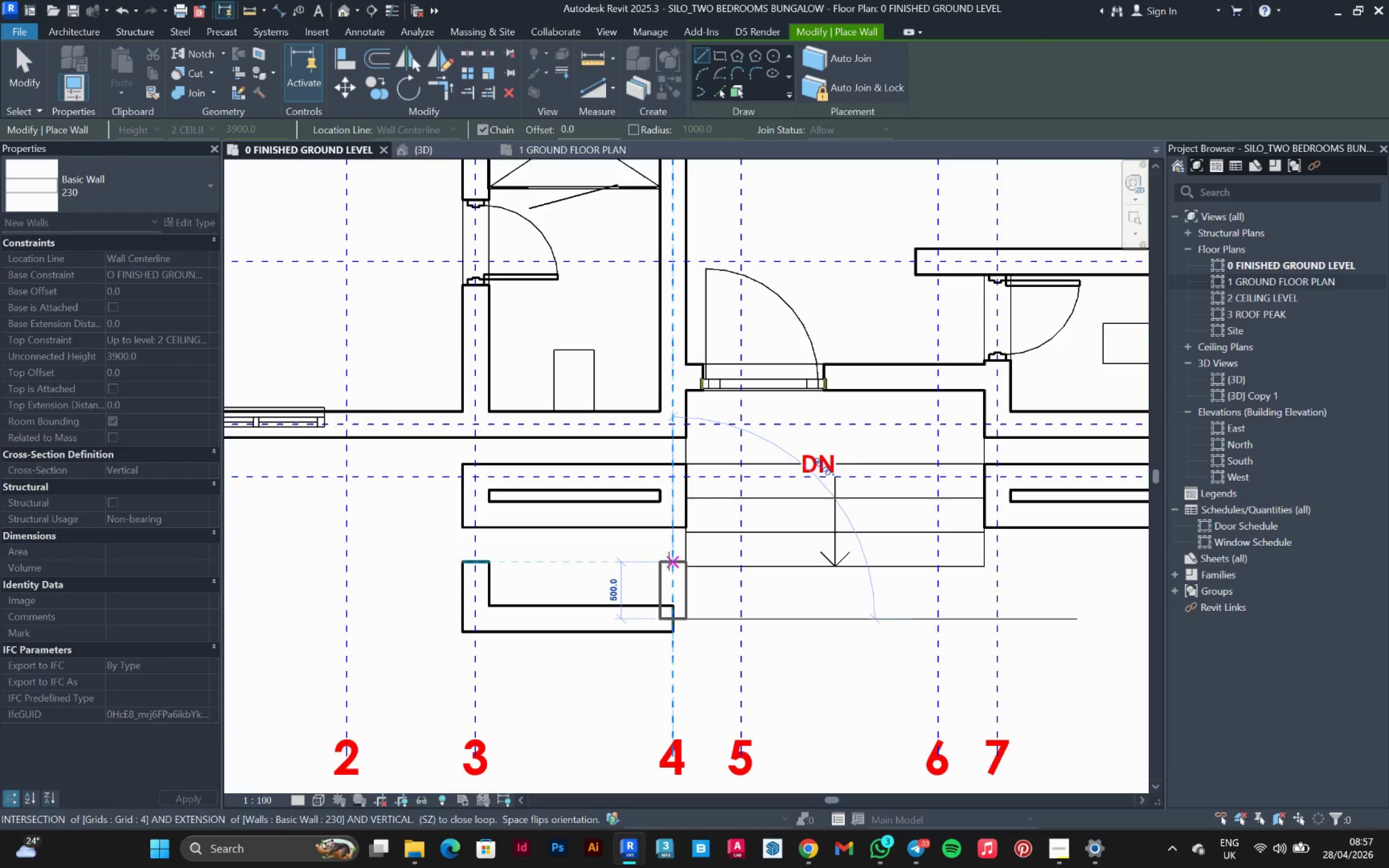 
left_click([668, 556])
 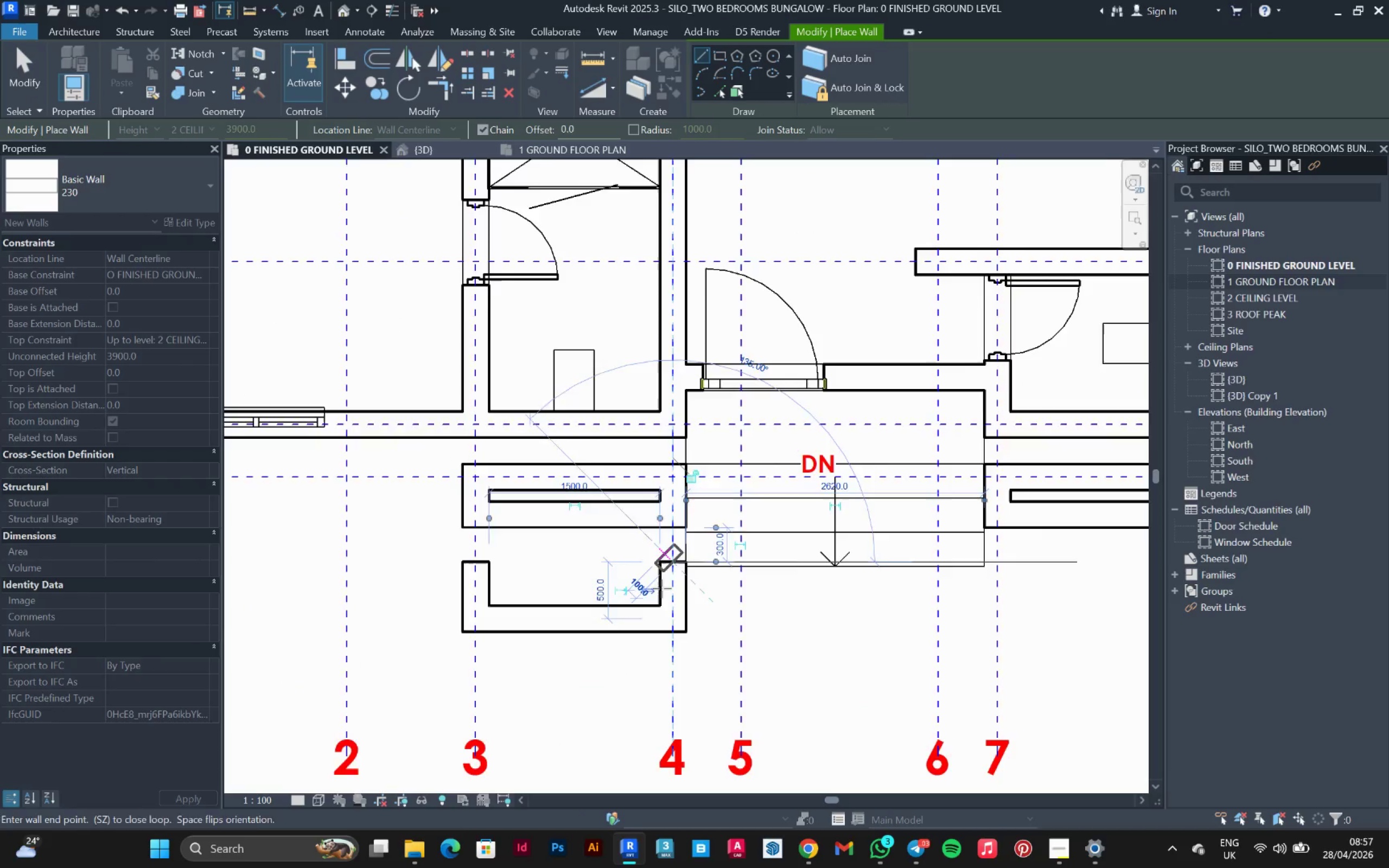 
scroll: coordinate [876, 609], scroll_direction: down, amount: 1.0
 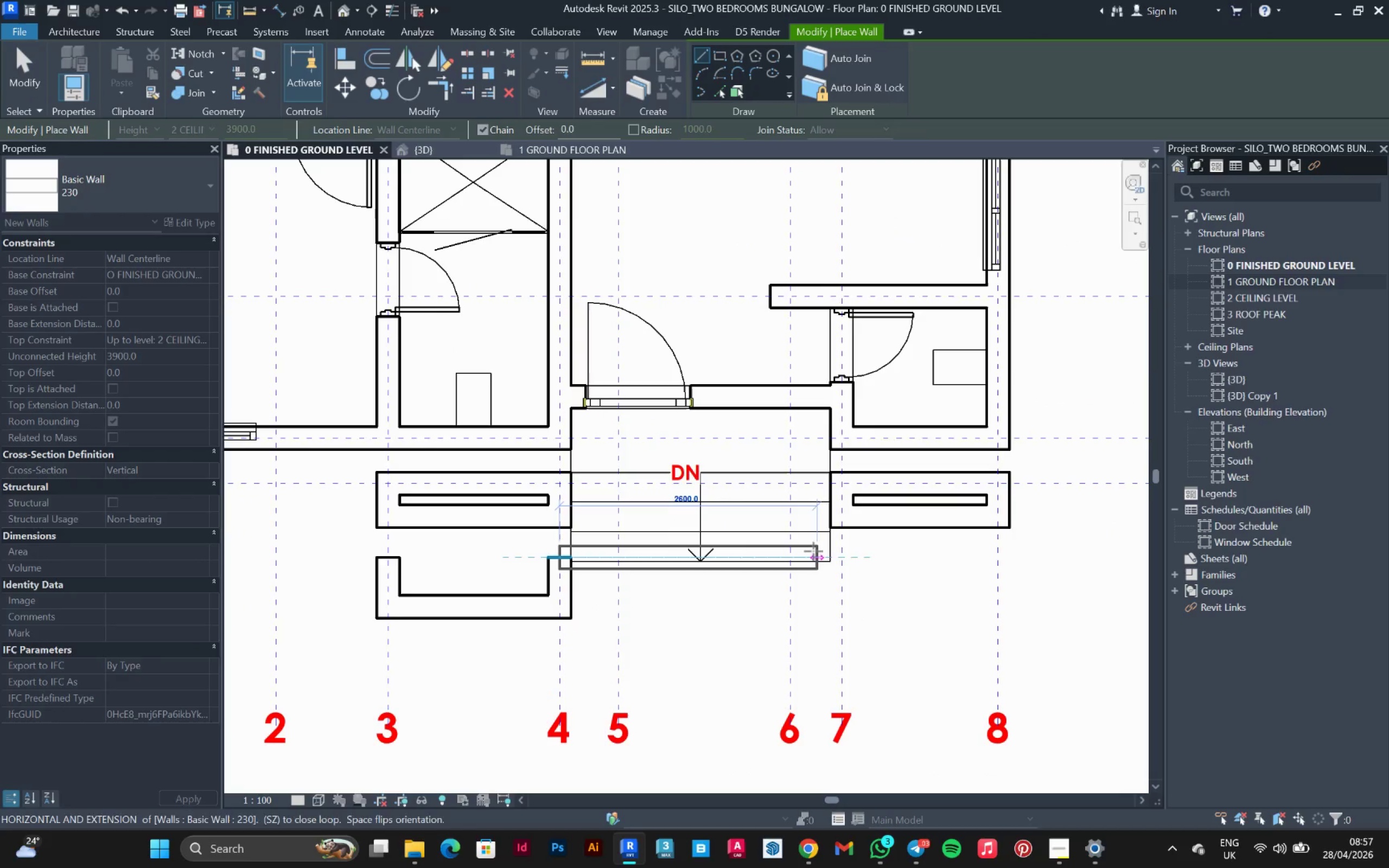 
key(Escape)
 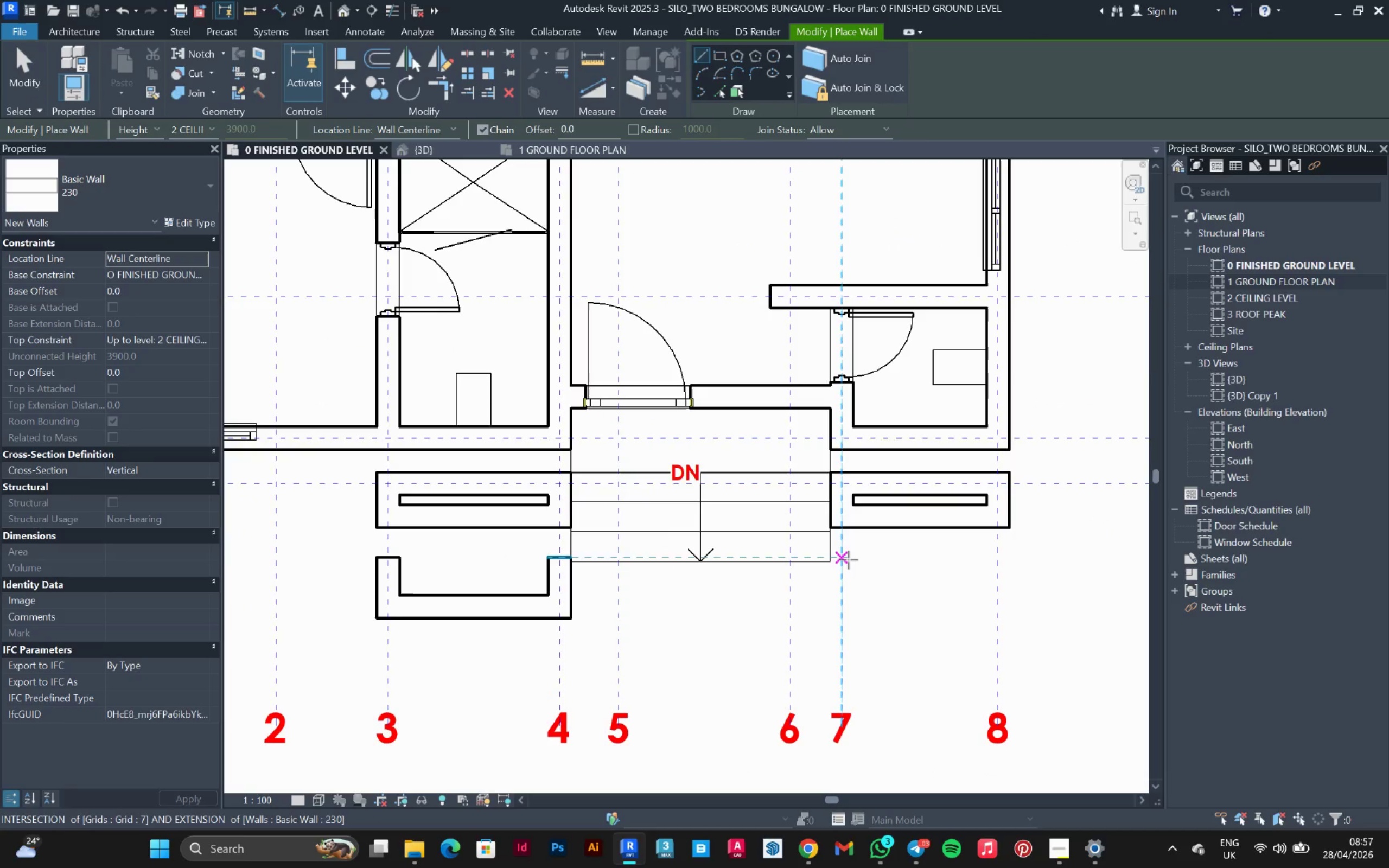 
left_click([849, 560])
 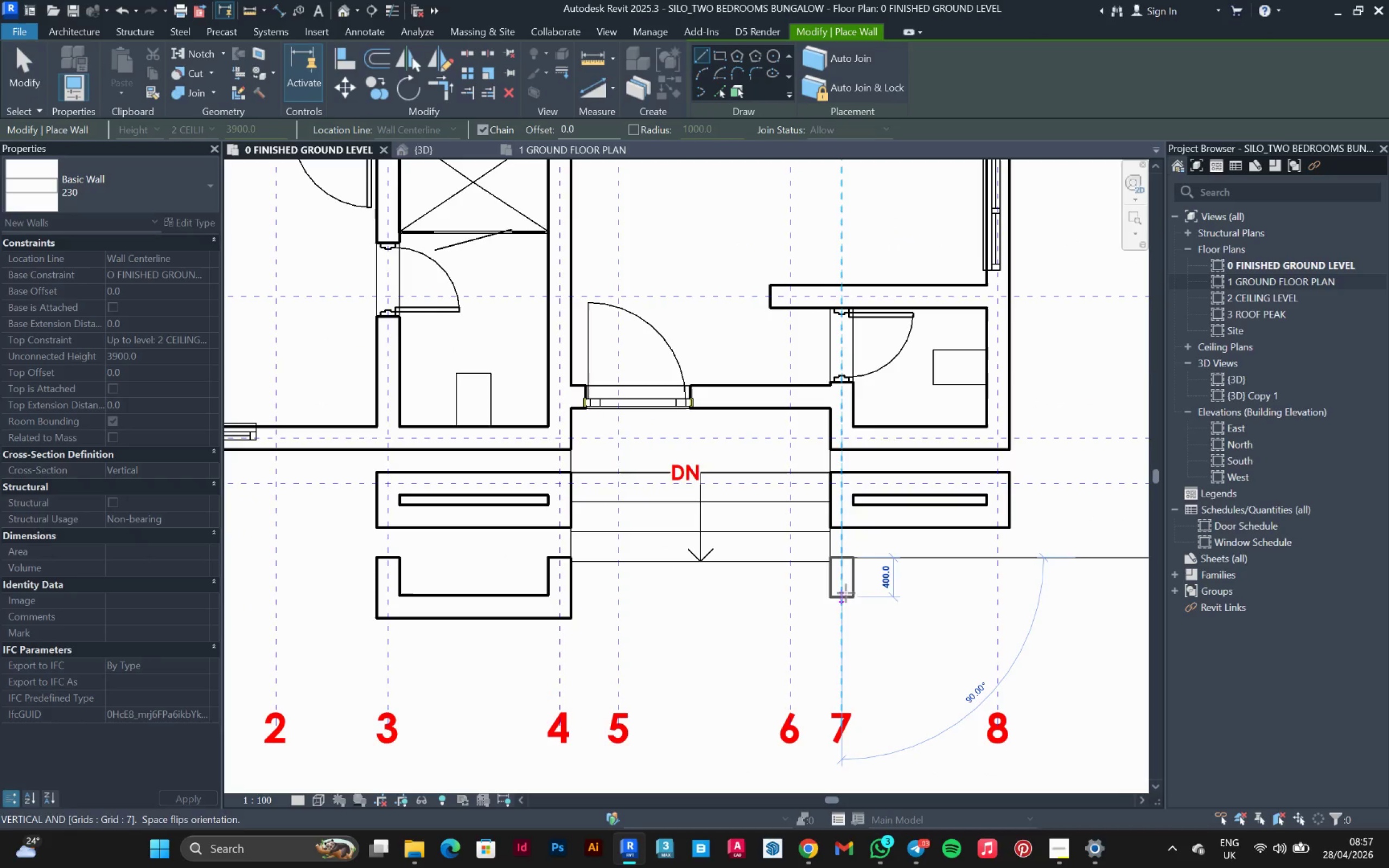 
left_click([846, 601])
 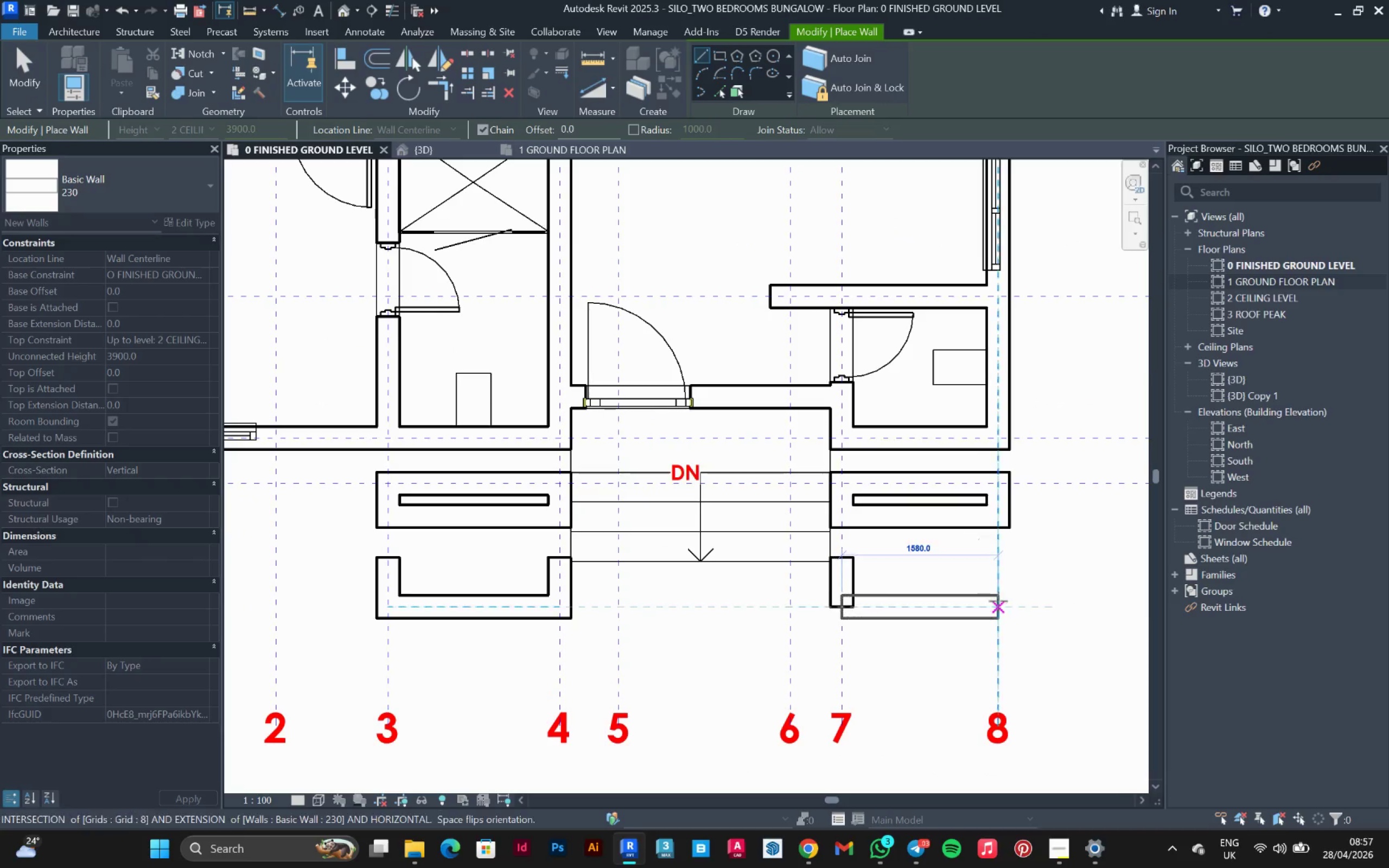 
left_click([1002, 602])
 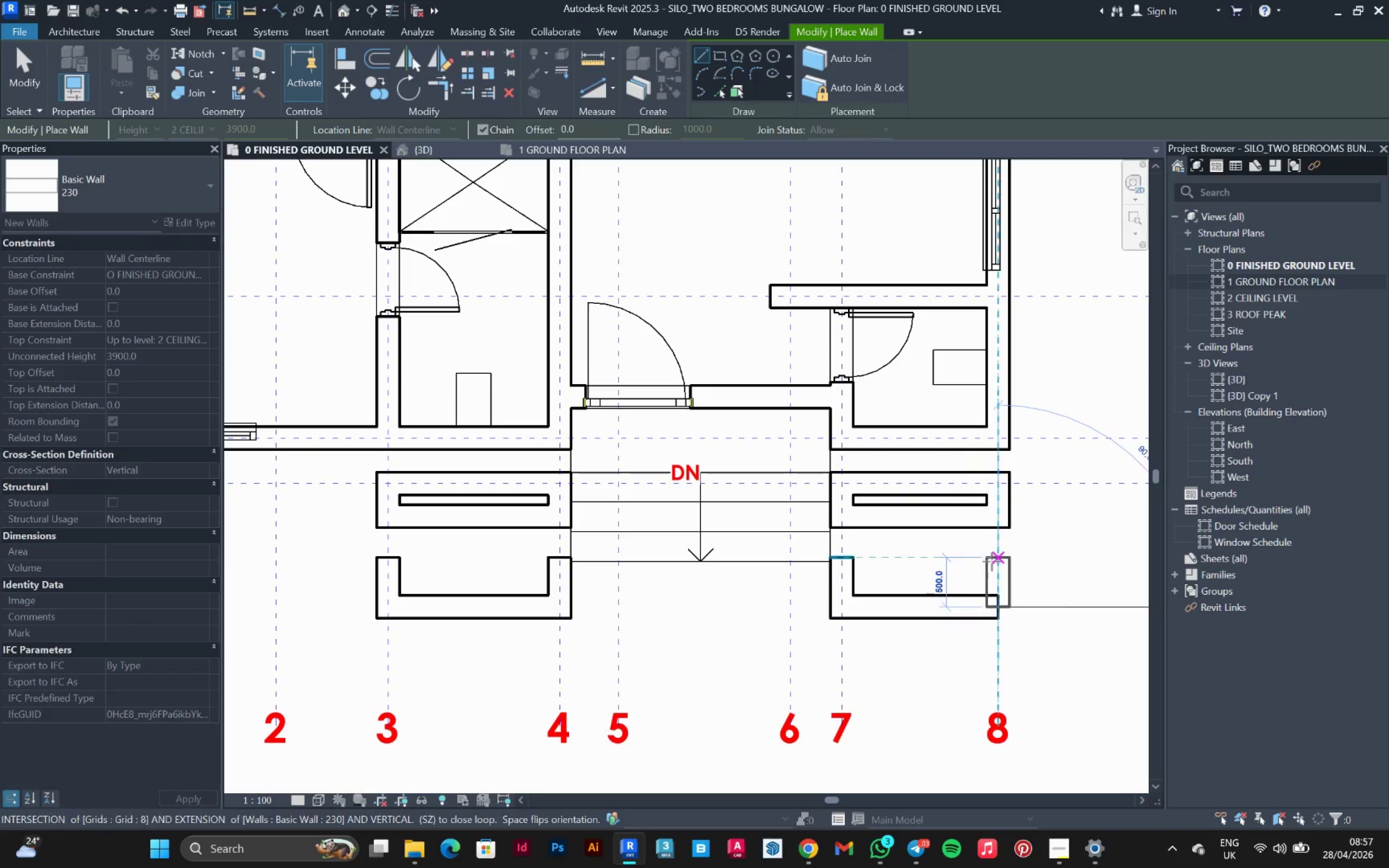 
left_click([995, 557])
 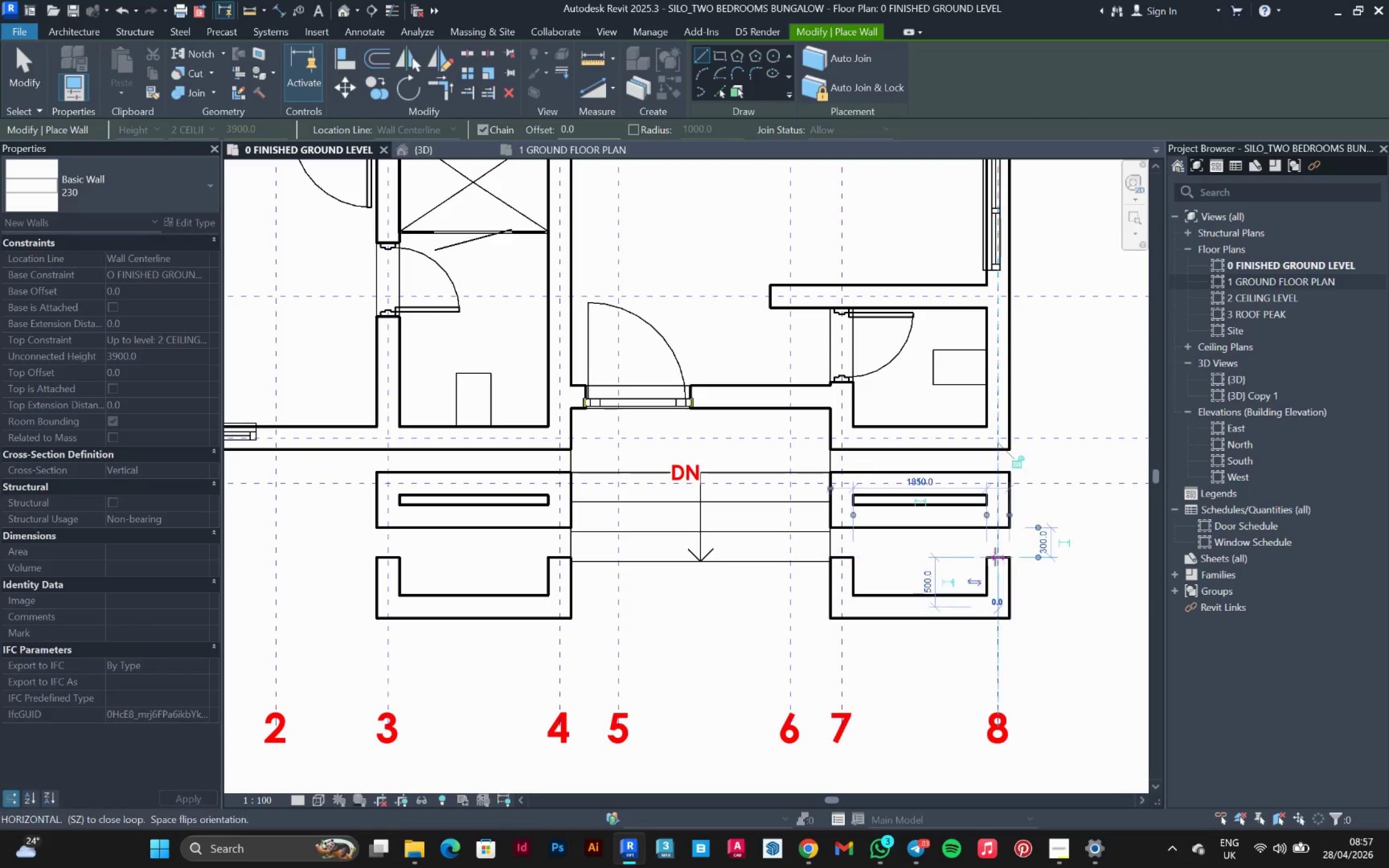 
key(Escape)
 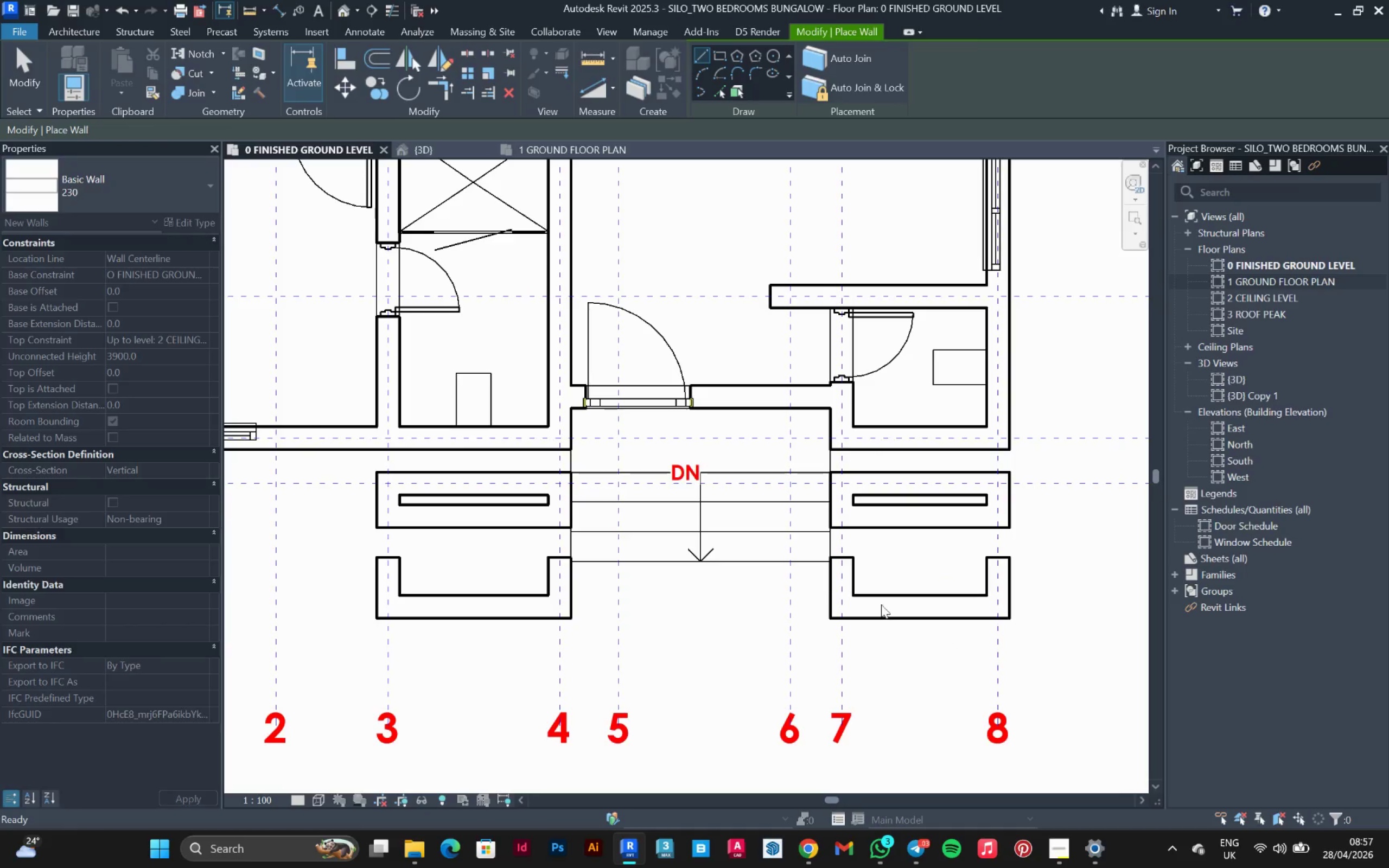 
key(Escape)
 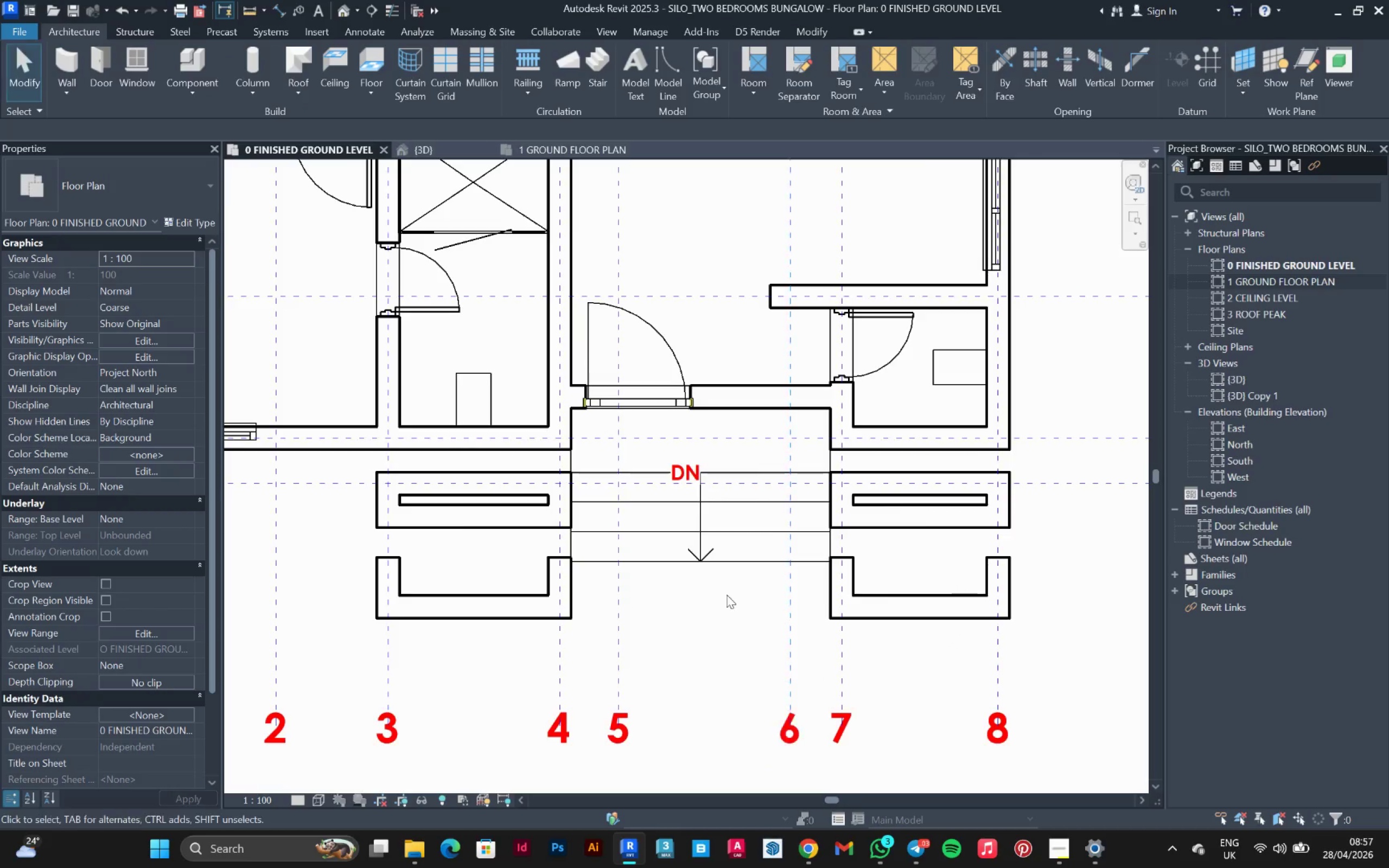 
scroll: coordinate [661, 592], scroll_direction: down, amount: 3.0
 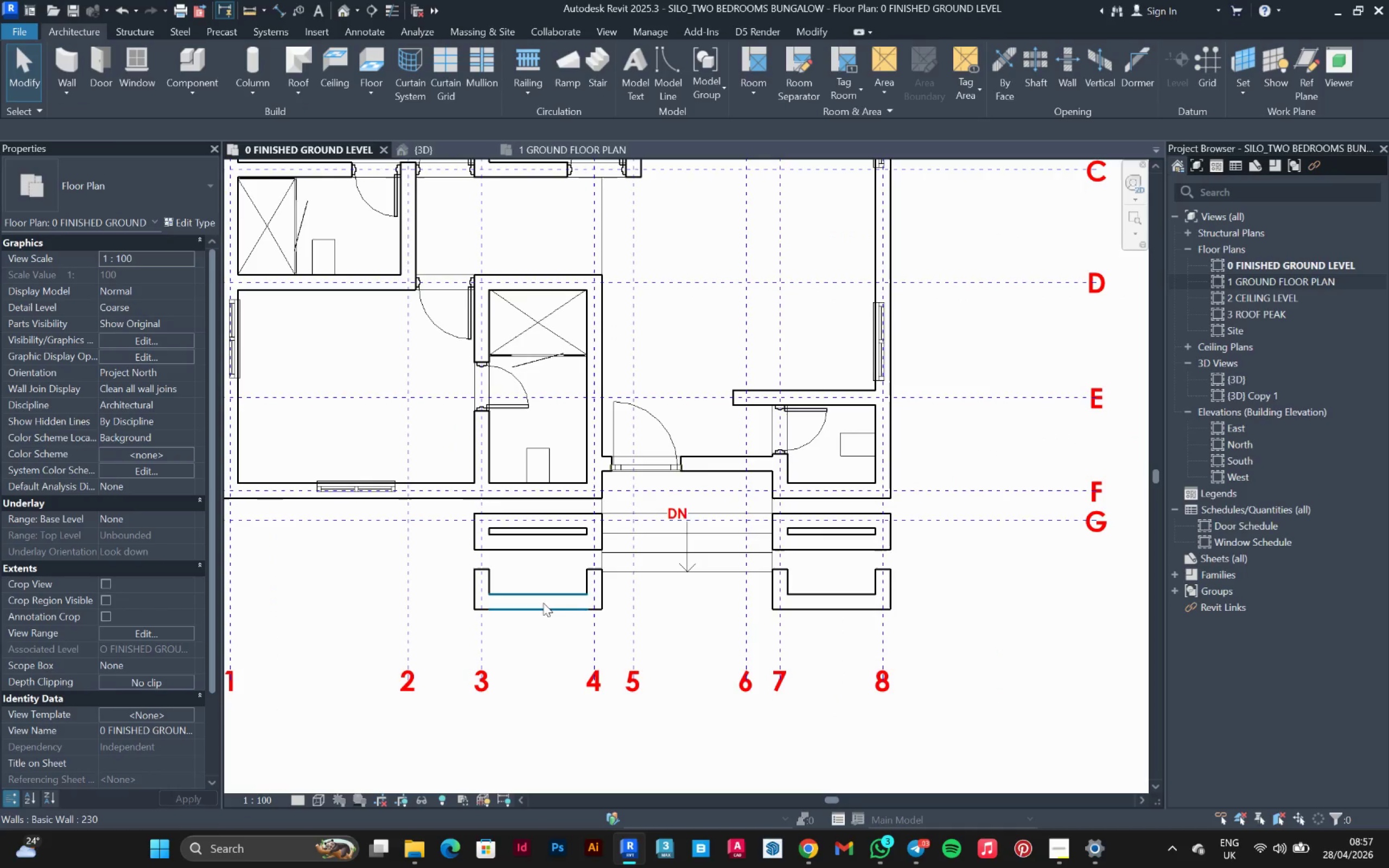 
left_click([543, 603])
 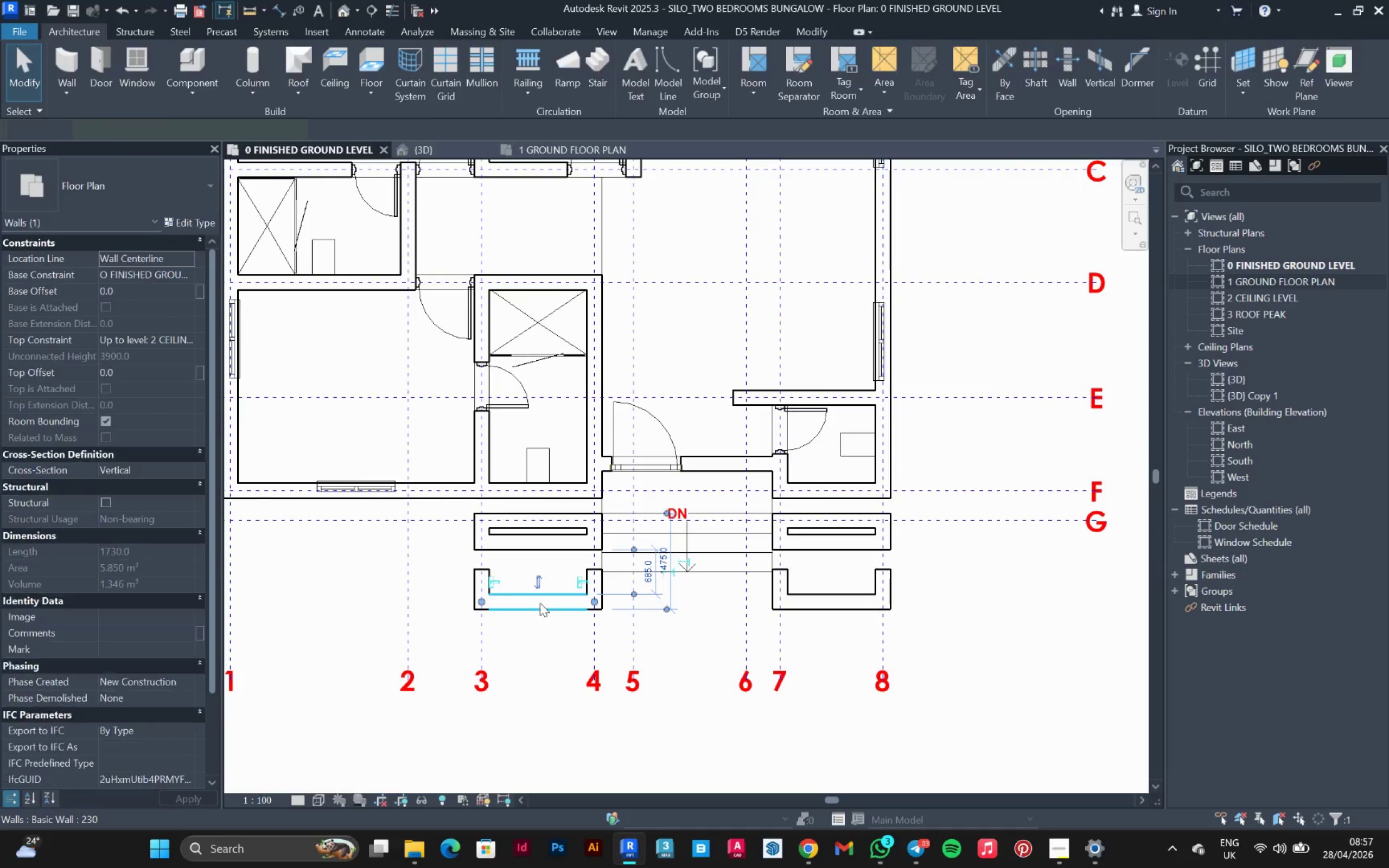 
hold_key(key=ControlLeft, duration=1.54)
left_click([492, 567])
 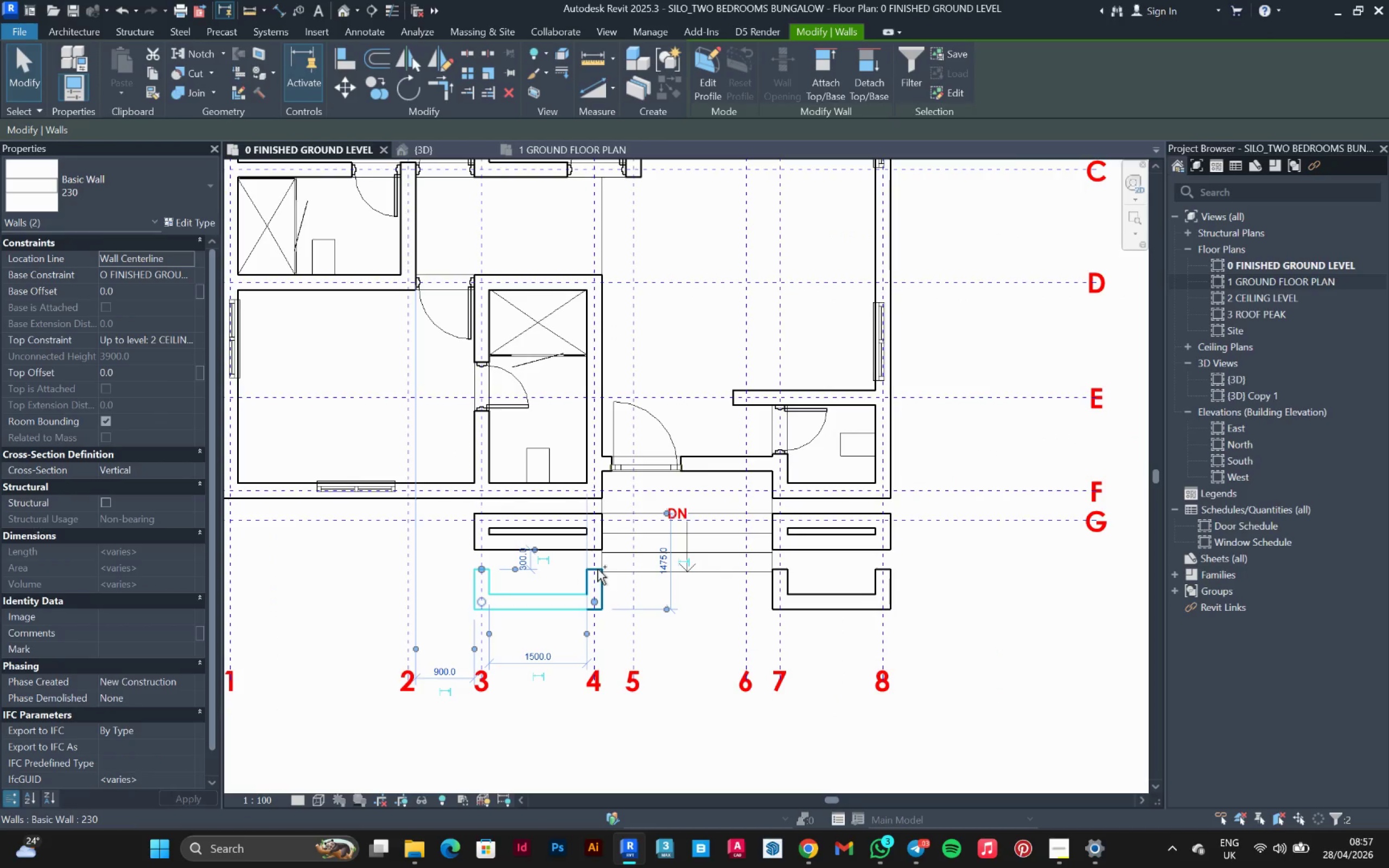 
left_click([597, 569])
 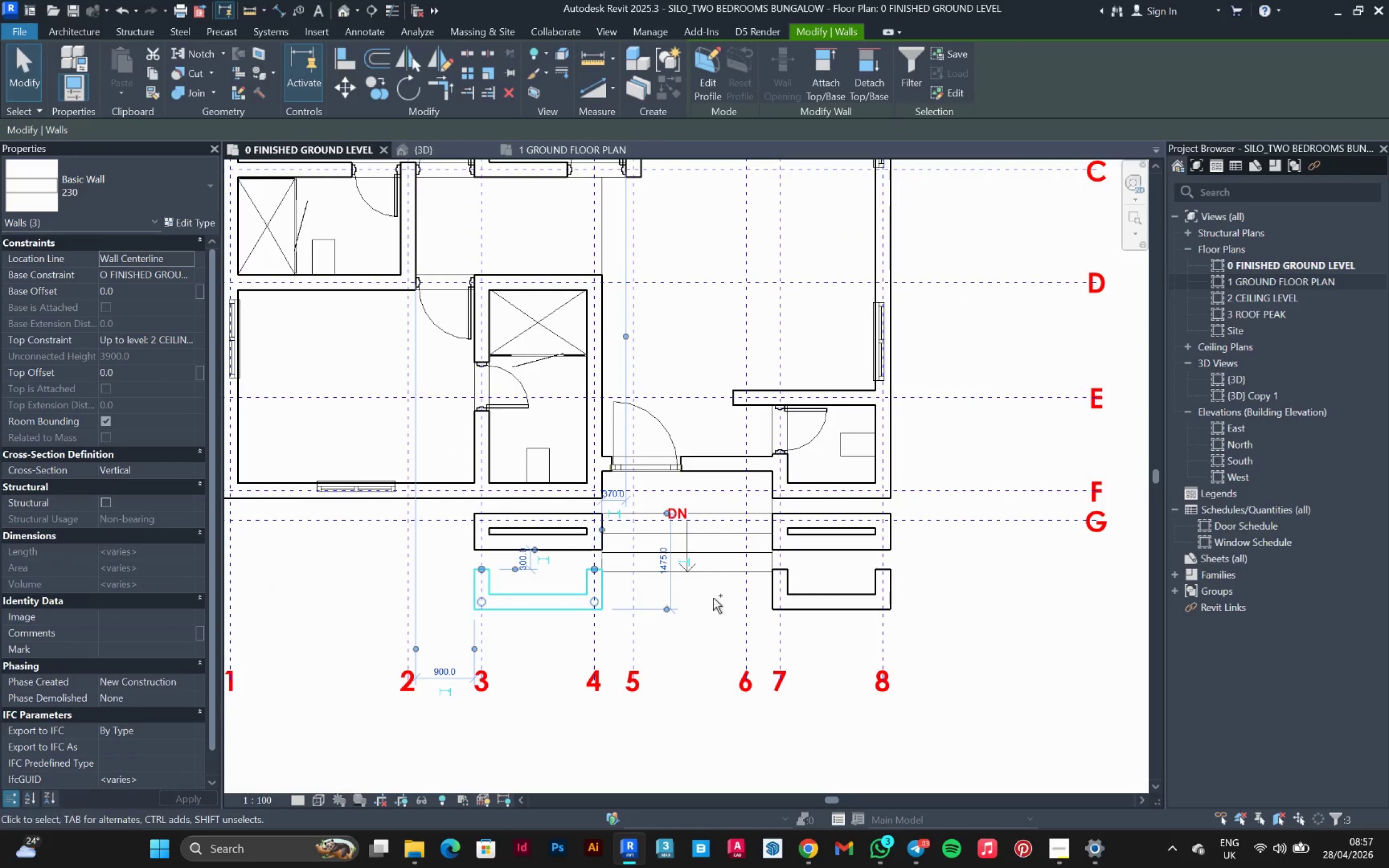 
hold_key(key=ControlLeft, duration=1.51)
left_click([771, 594])
 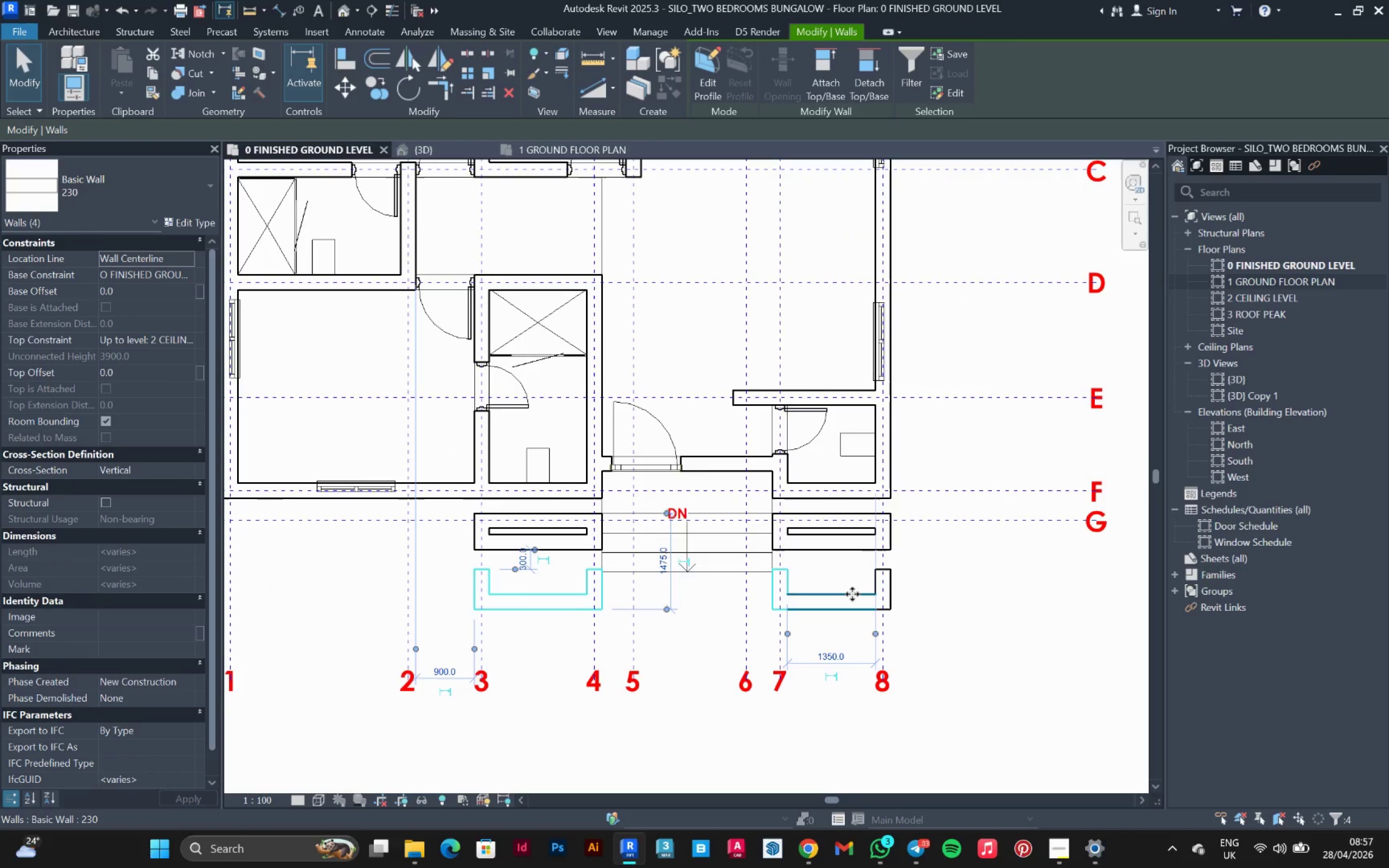 
hold_key(key=ControlLeft, duration=0.58)
left_click([897, 578])
 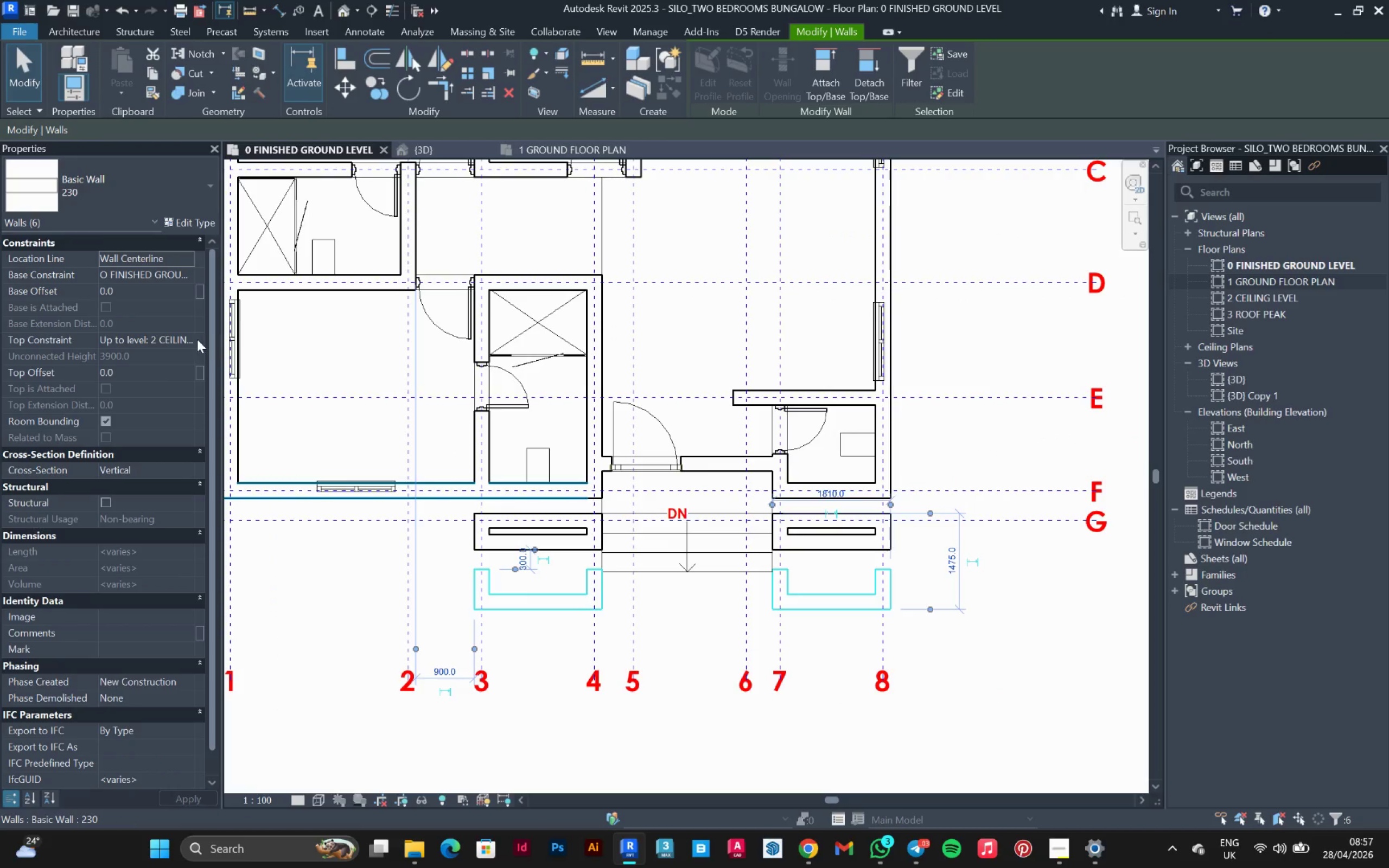 
left_click([191, 337])
 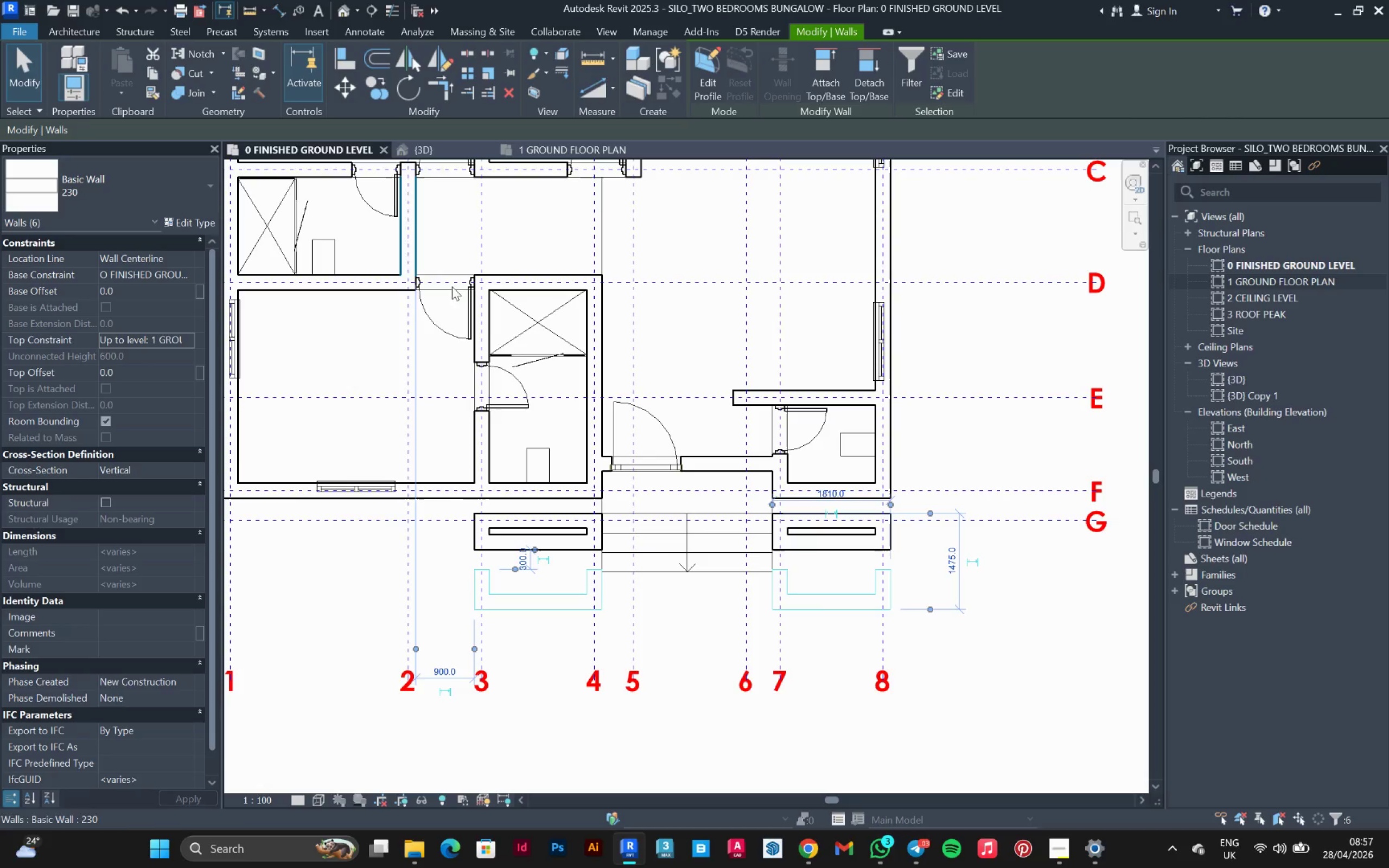 
left_click([339, 67])
 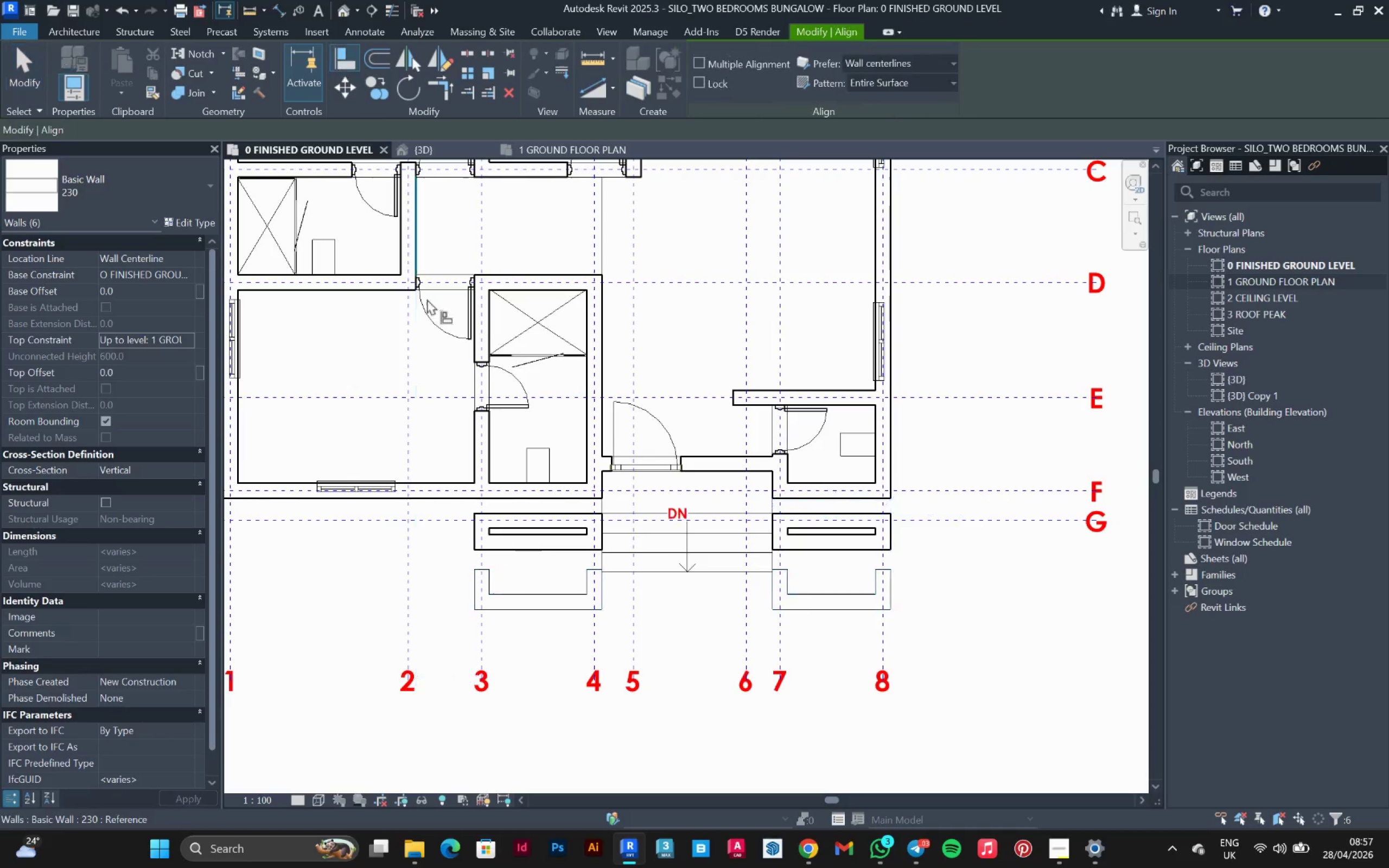 
scroll: coordinate [527, 603], scroll_direction: up, amount: 3.0
 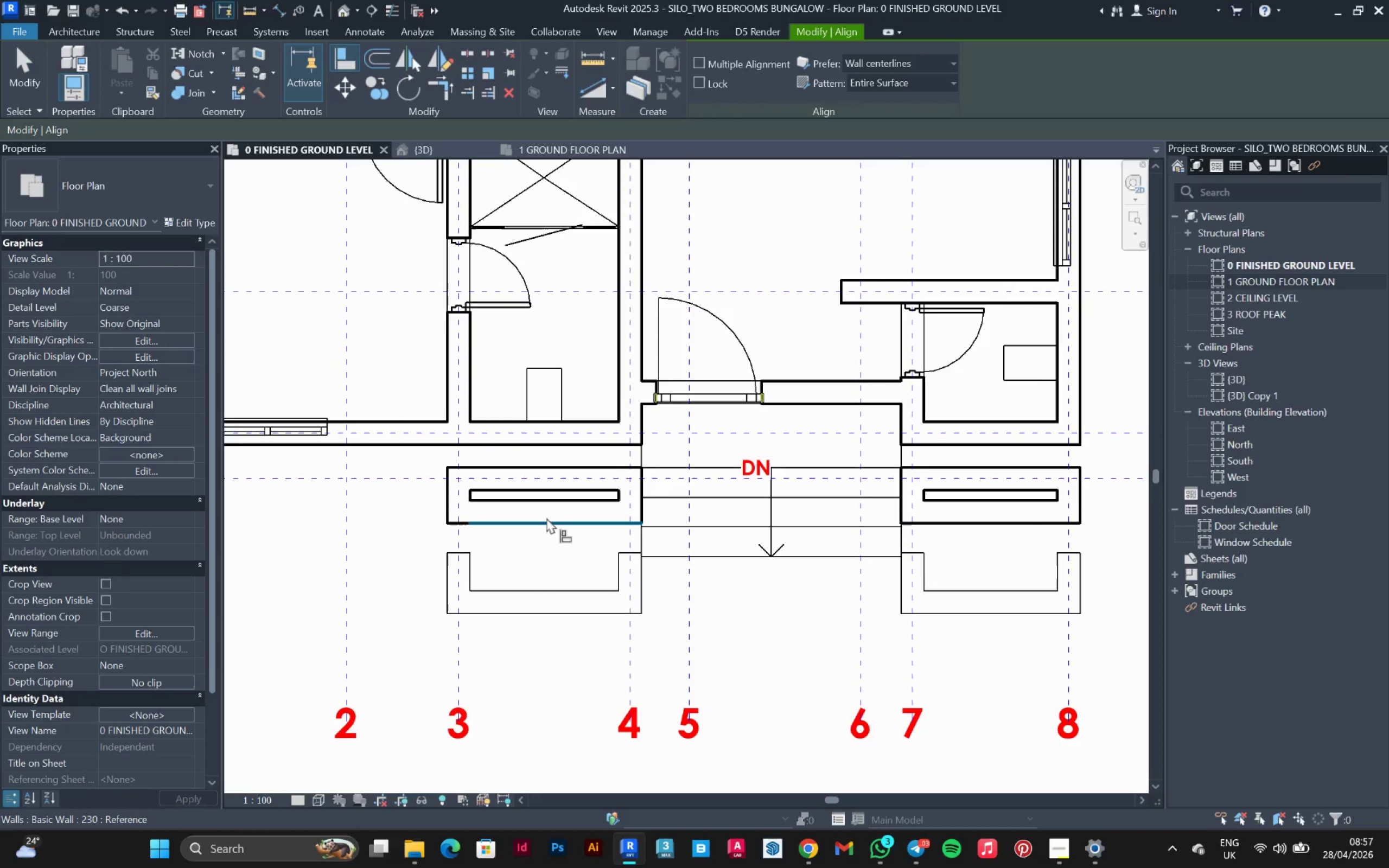 
left_click([546, 520])
 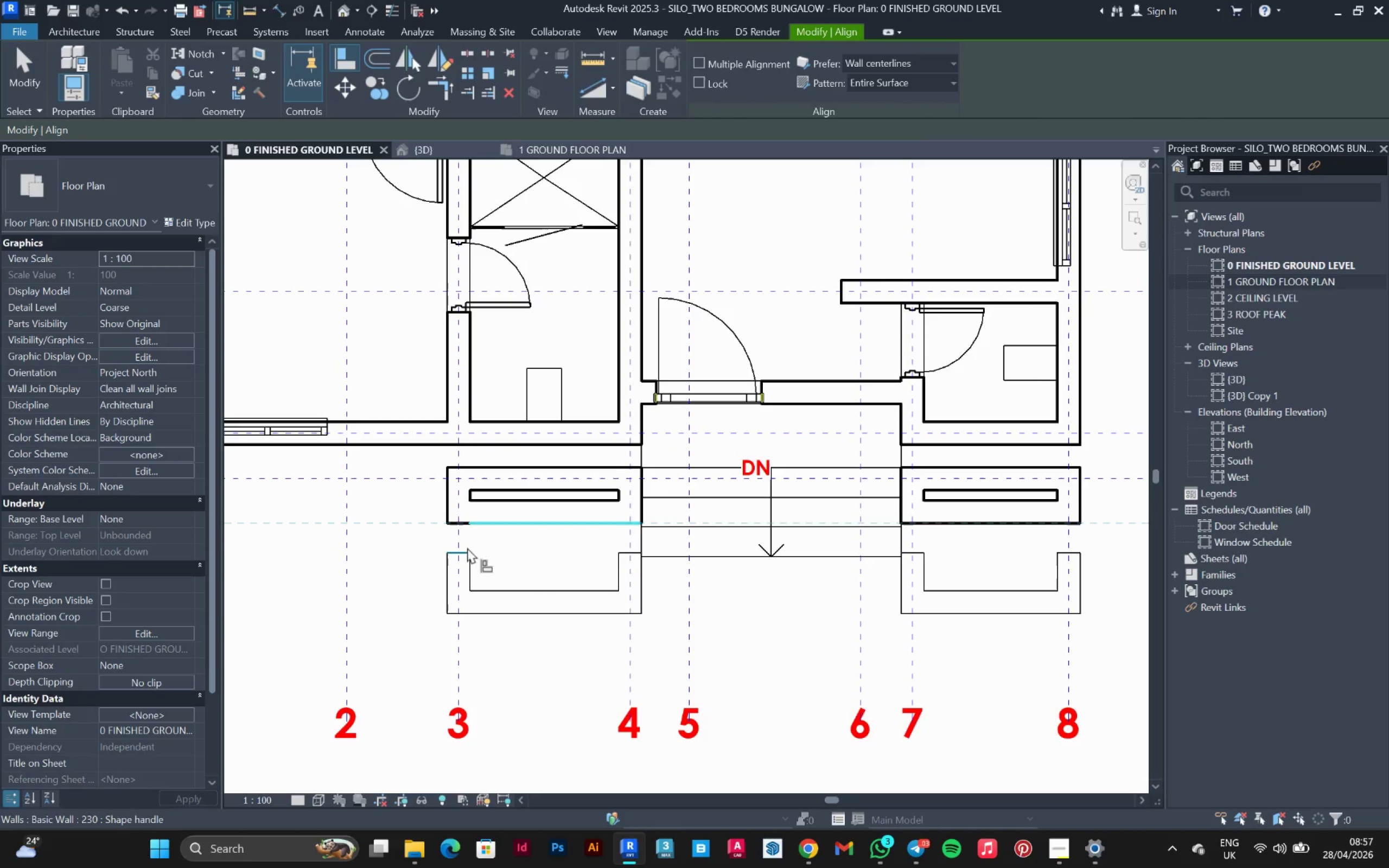 
left_click([468, 548])
 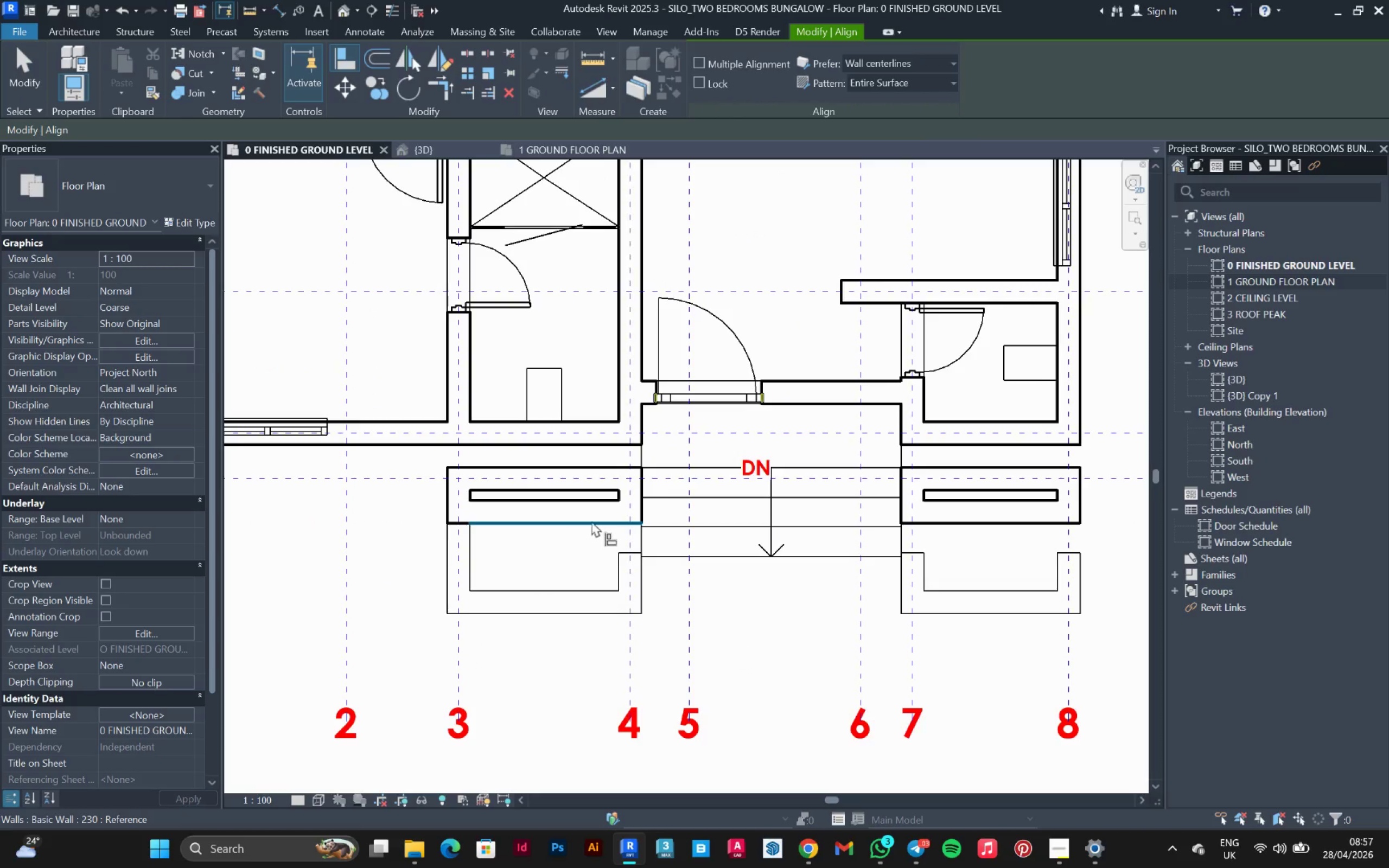 
left_click([591, 521])
 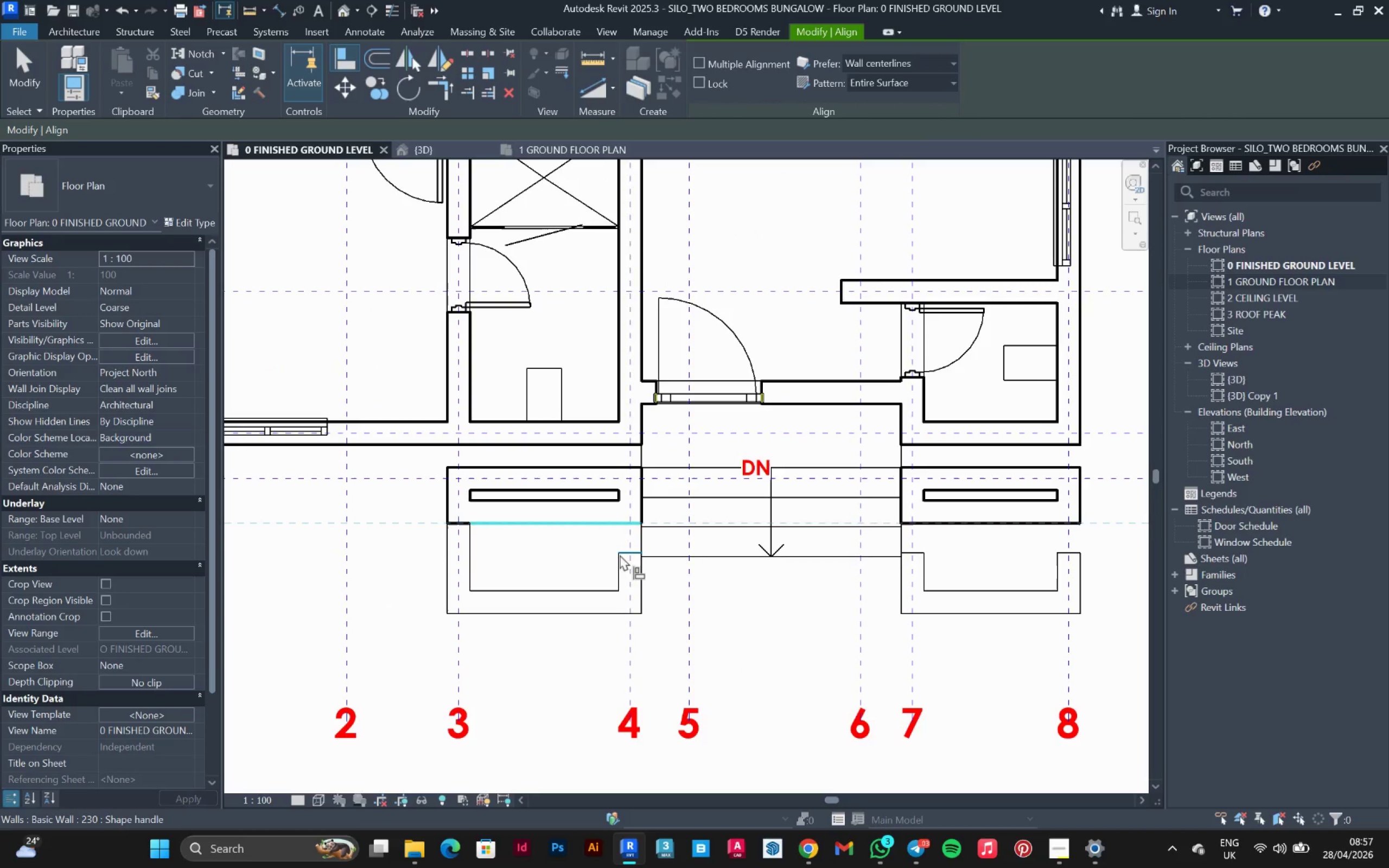 
left_click([620, 555])
 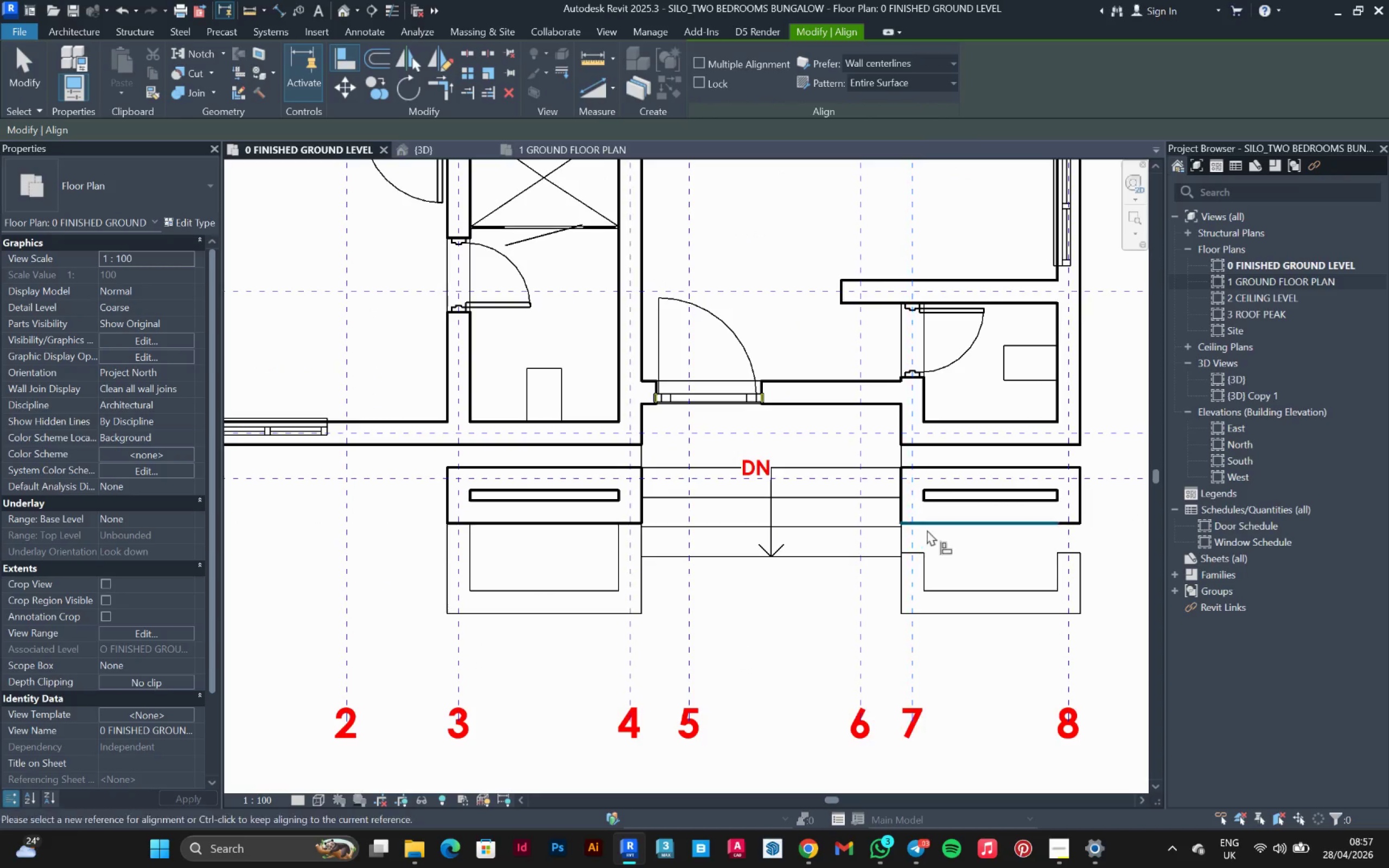 
left_click([934, 527])
 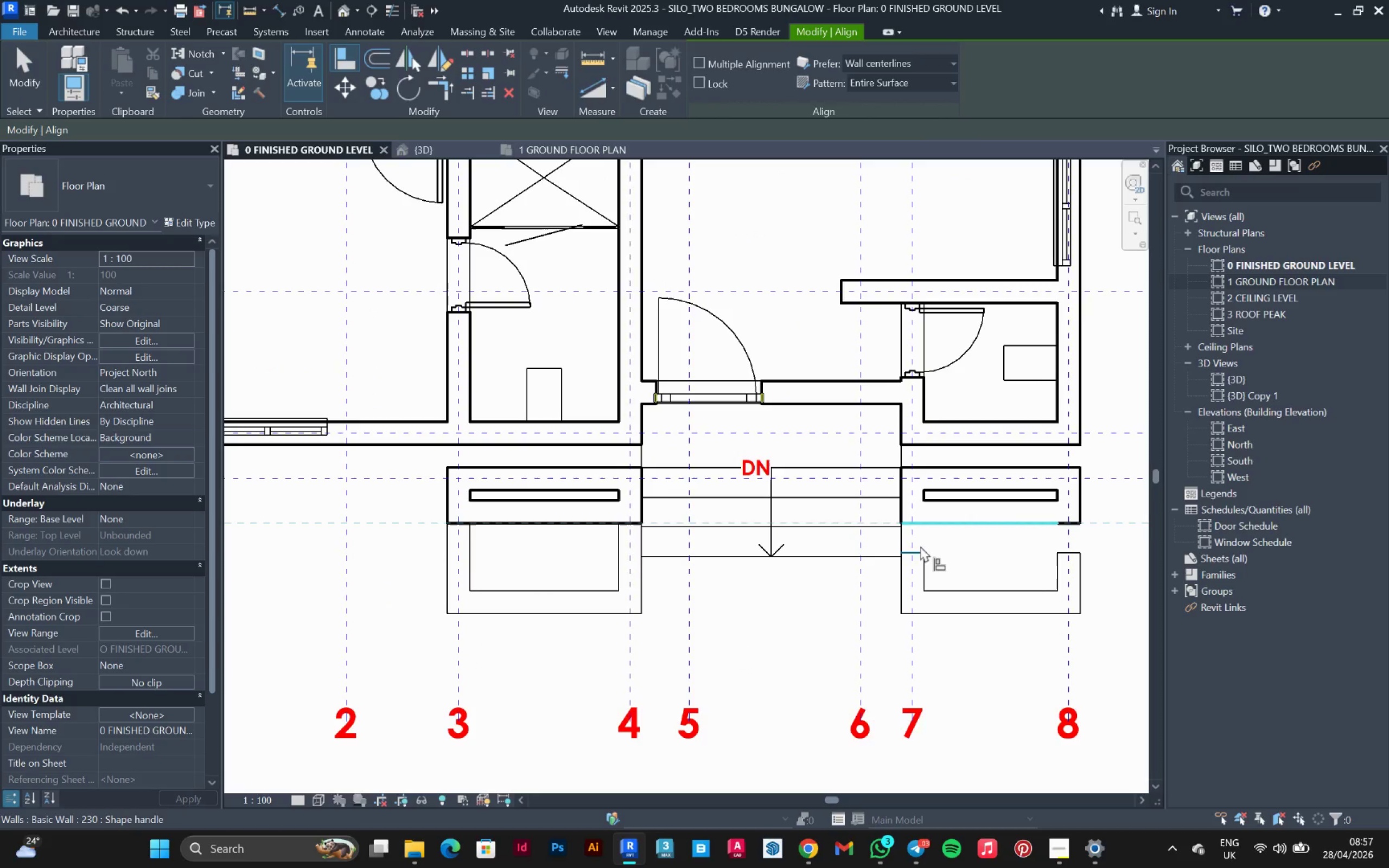 
left_click([920, 548])
 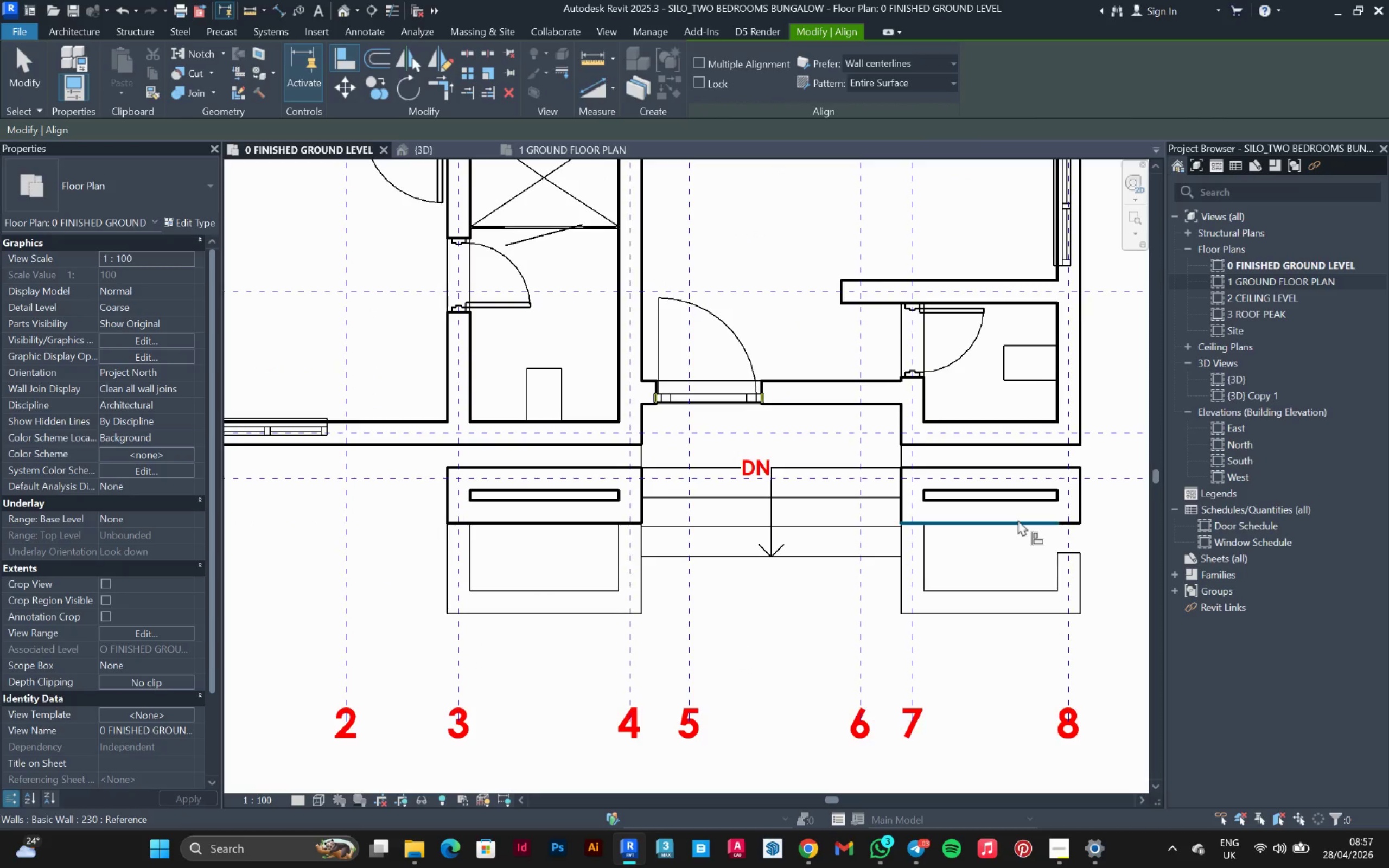 
left_click([1018, 520])
 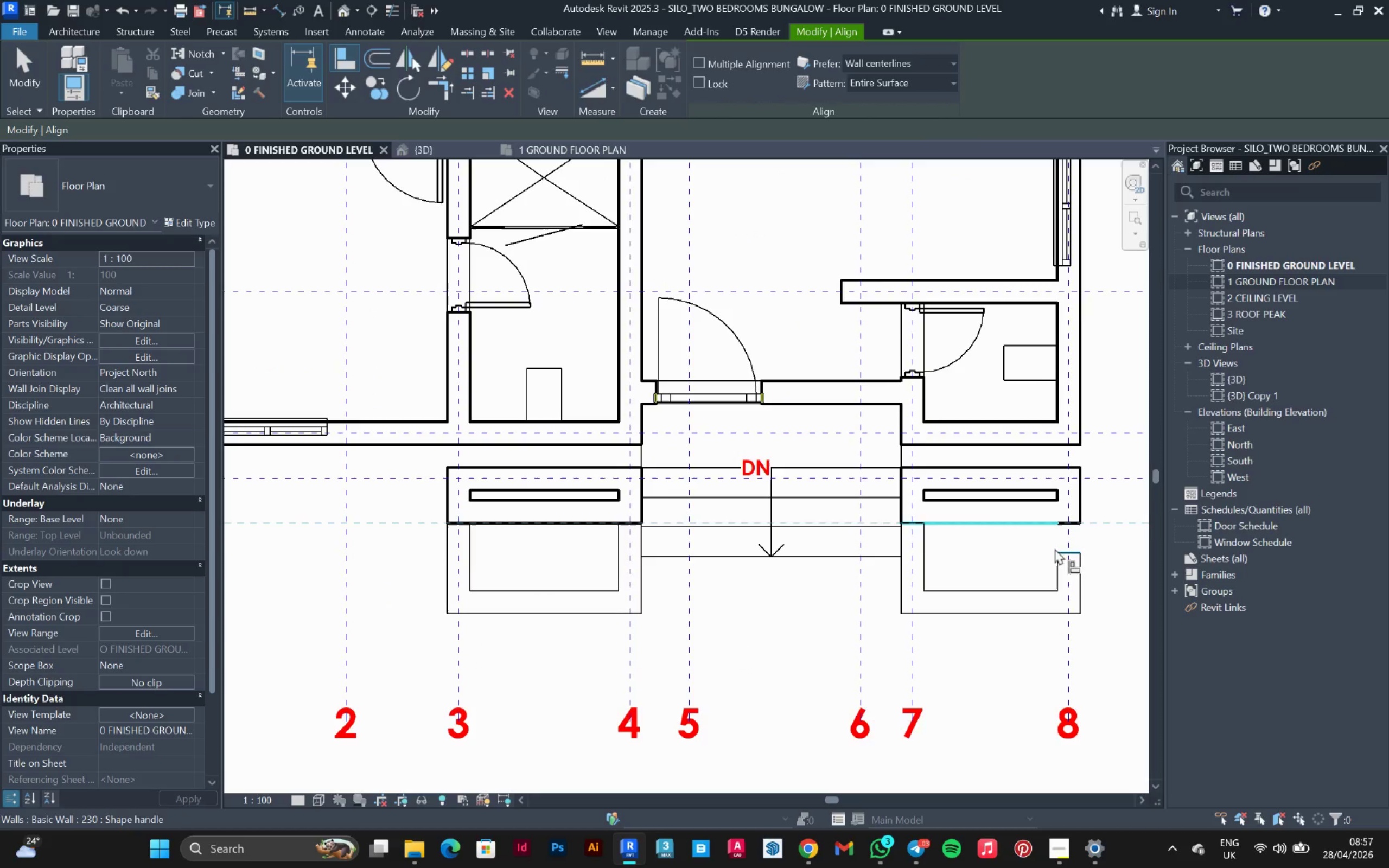 
left_click([1056, 552])
 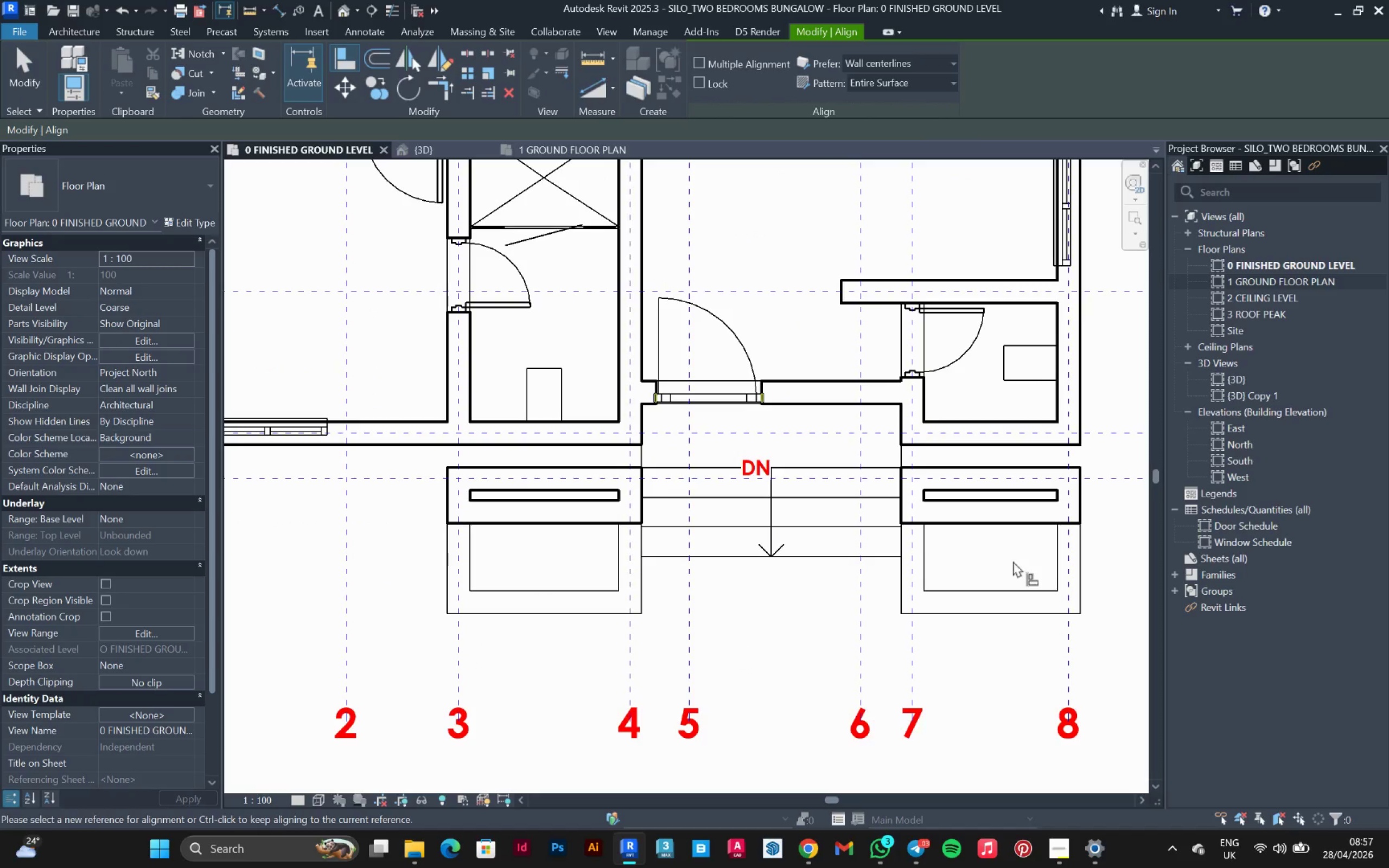 
key(Escape)
 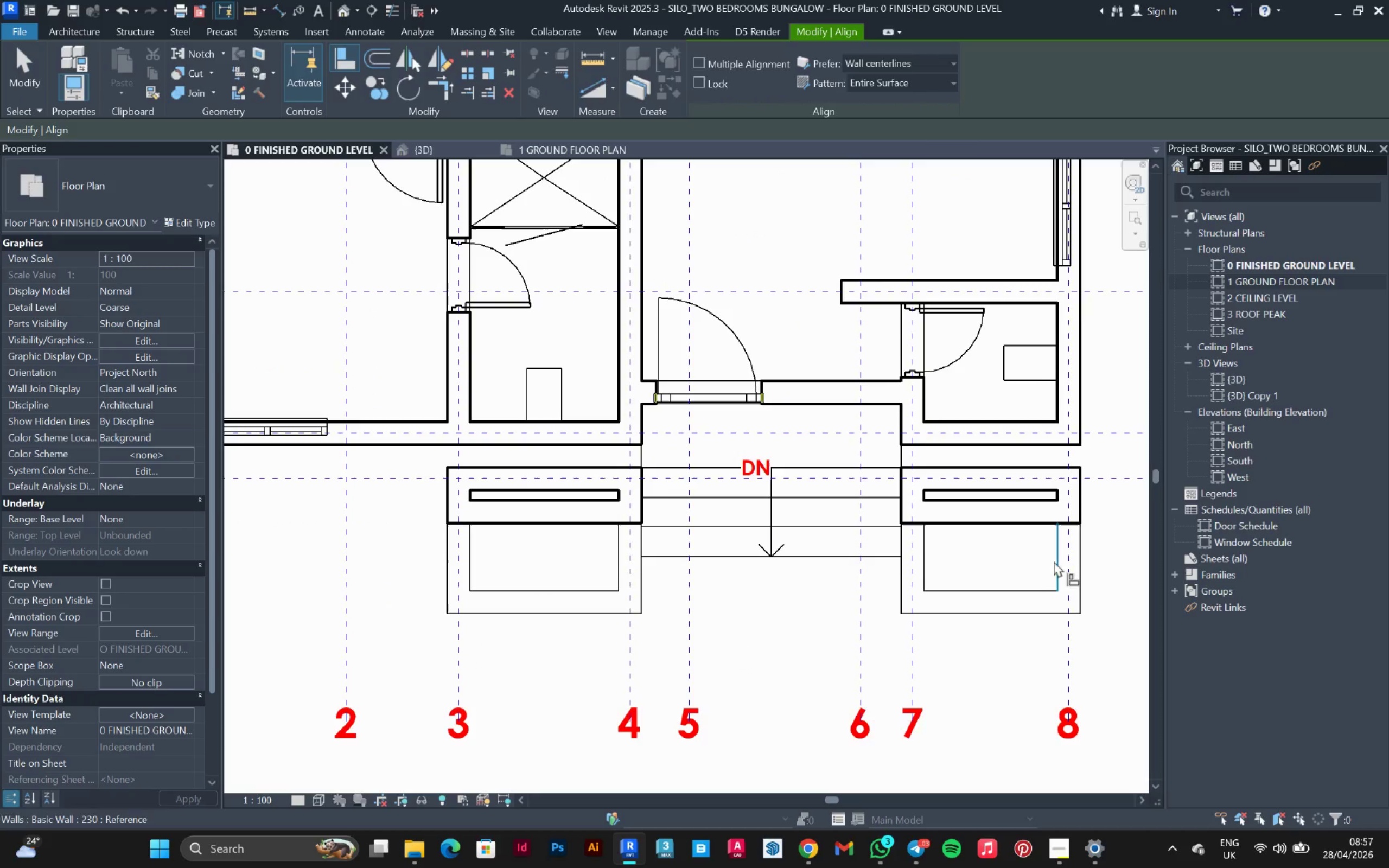 
key(Escape)
 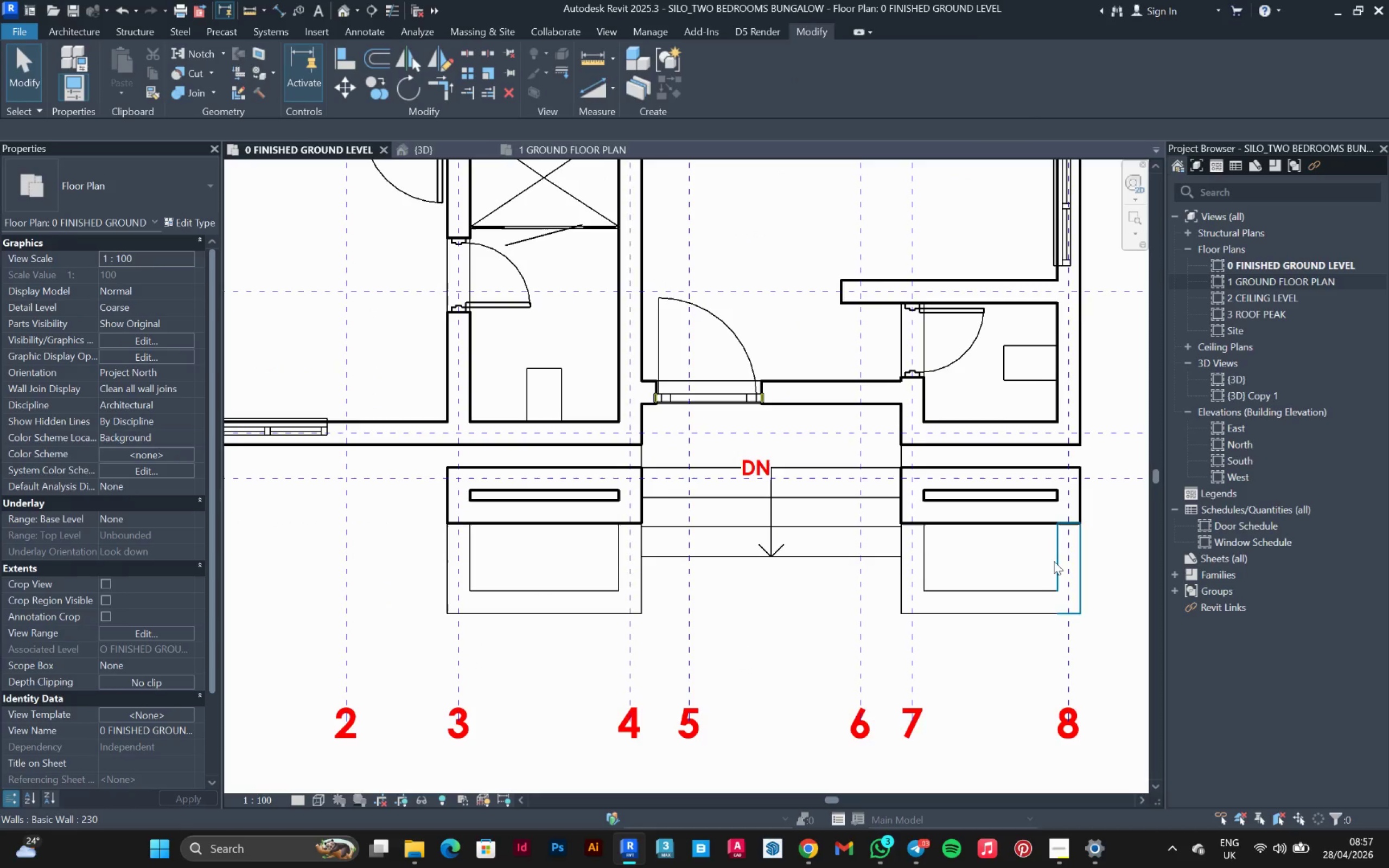 
left_click([1054, 561])
 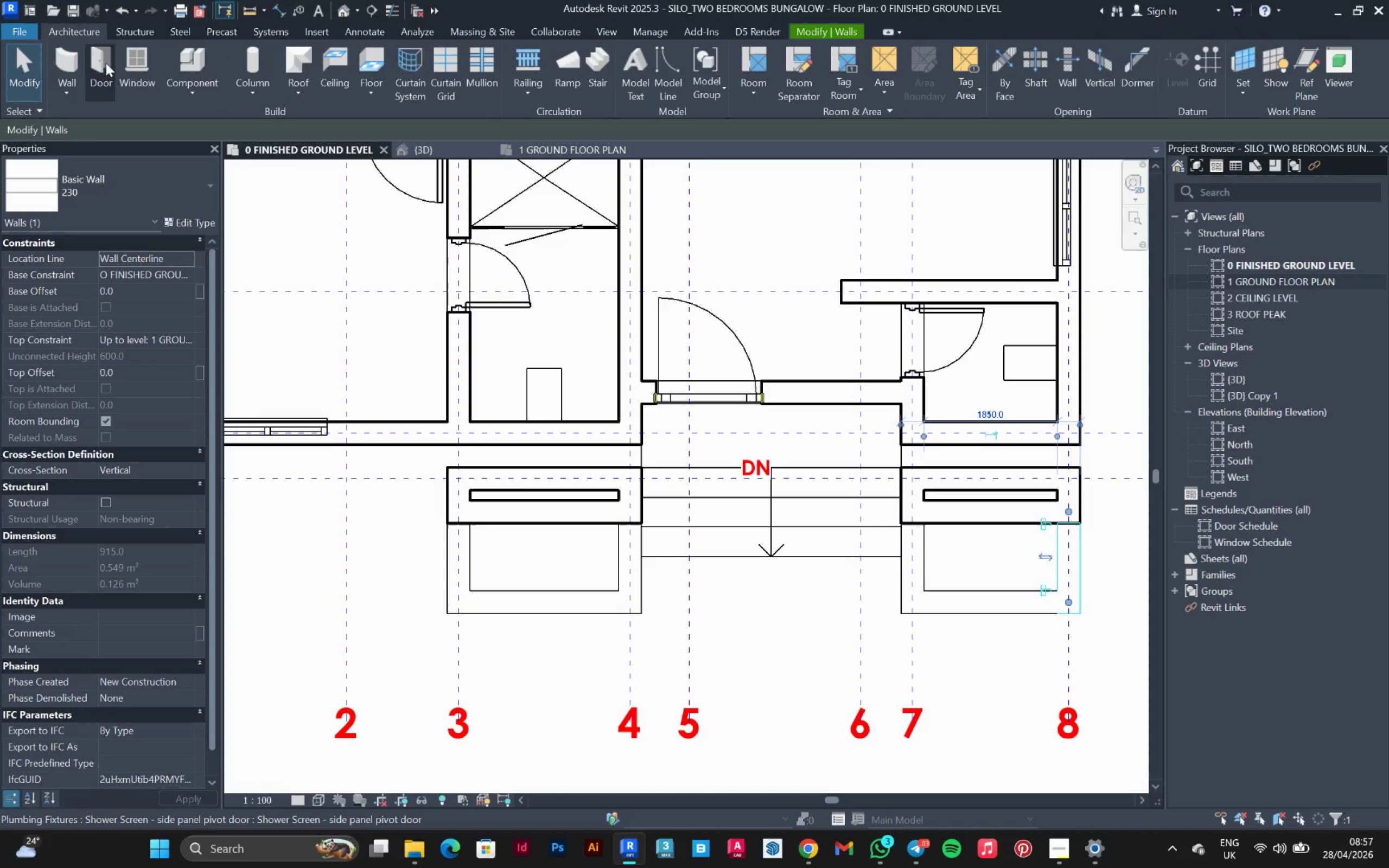 
left_click([63, 63])
 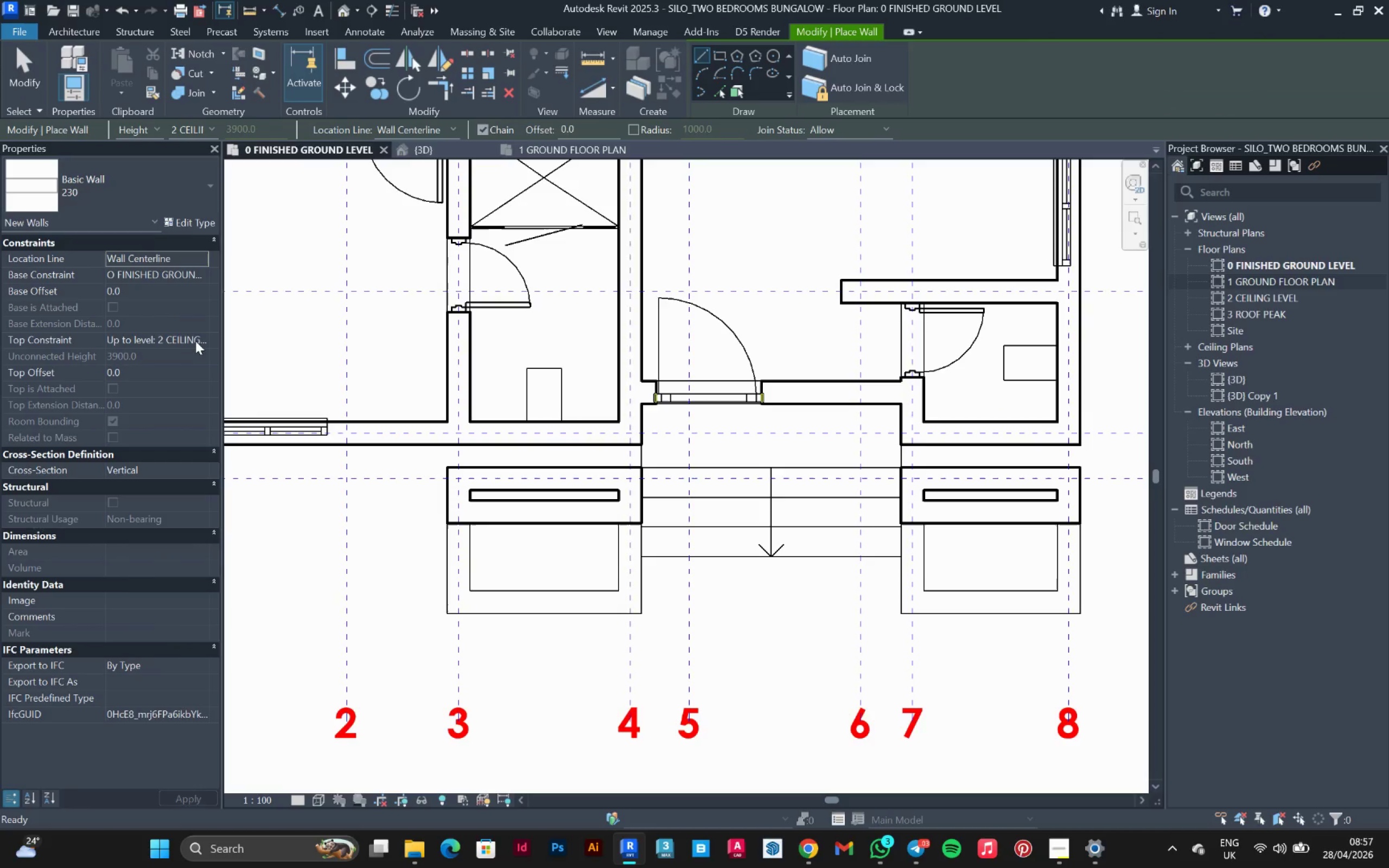 
left_click([199, 338])
 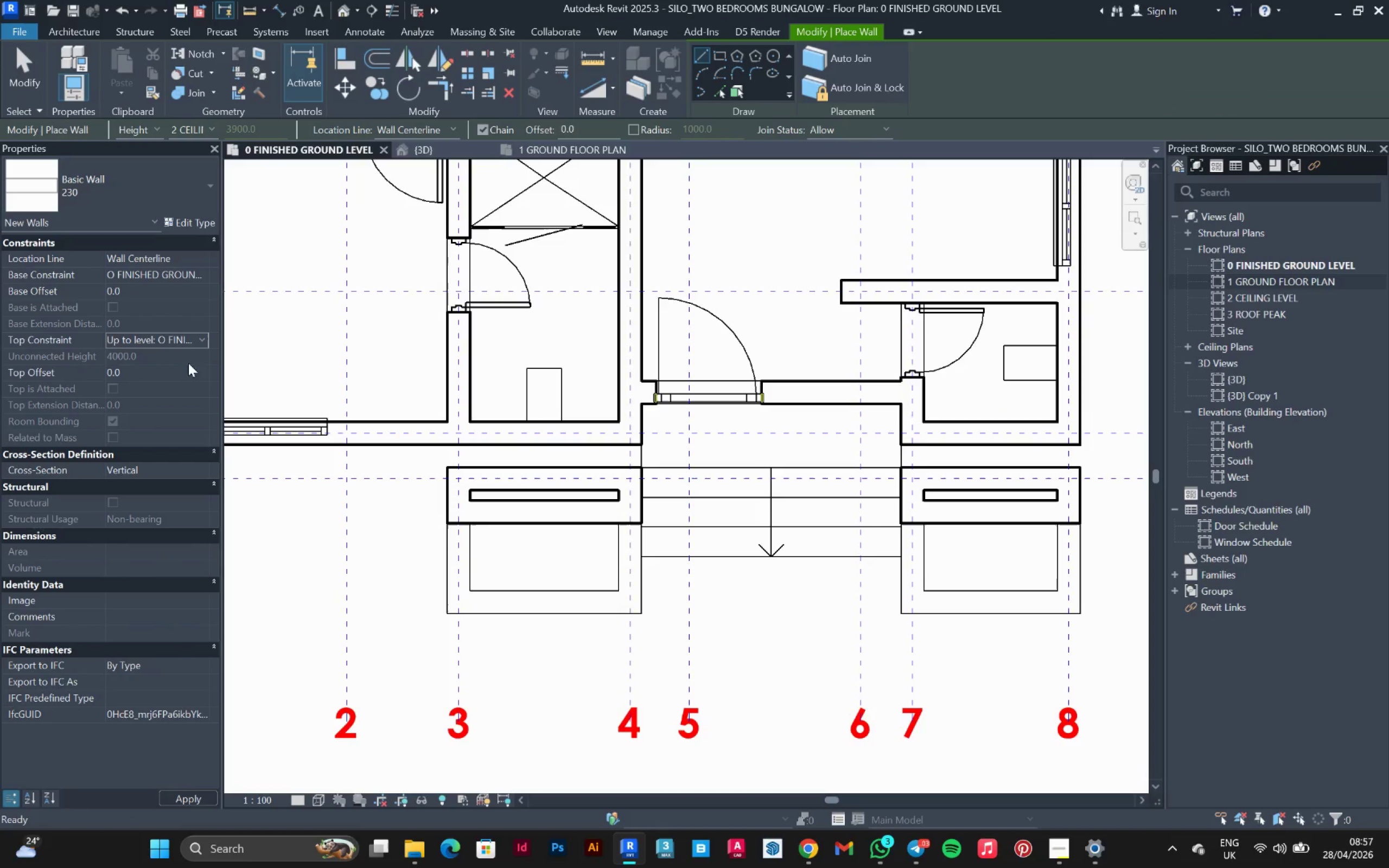 
left_click([202, 339])
 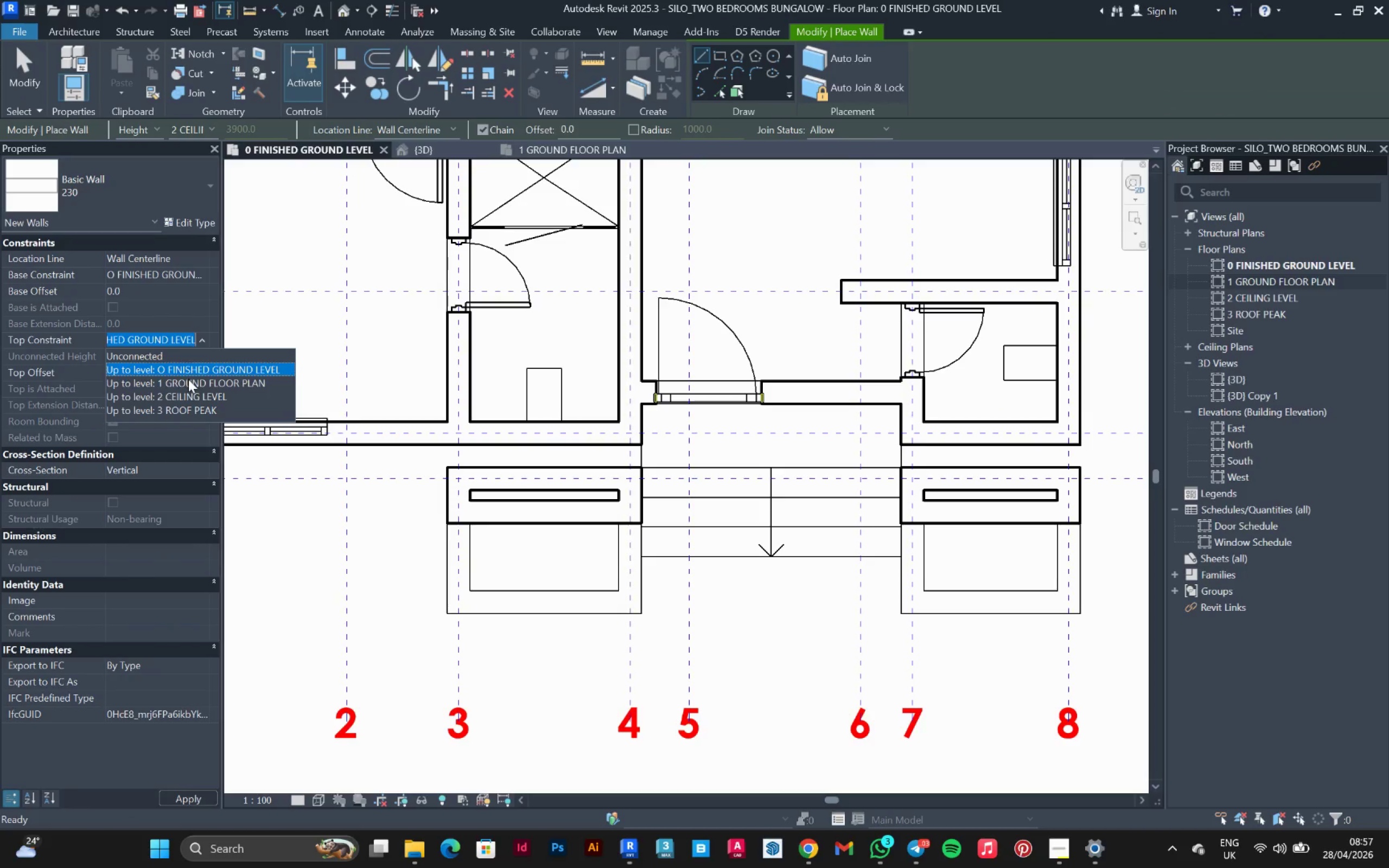 
left_click([188, 379])
 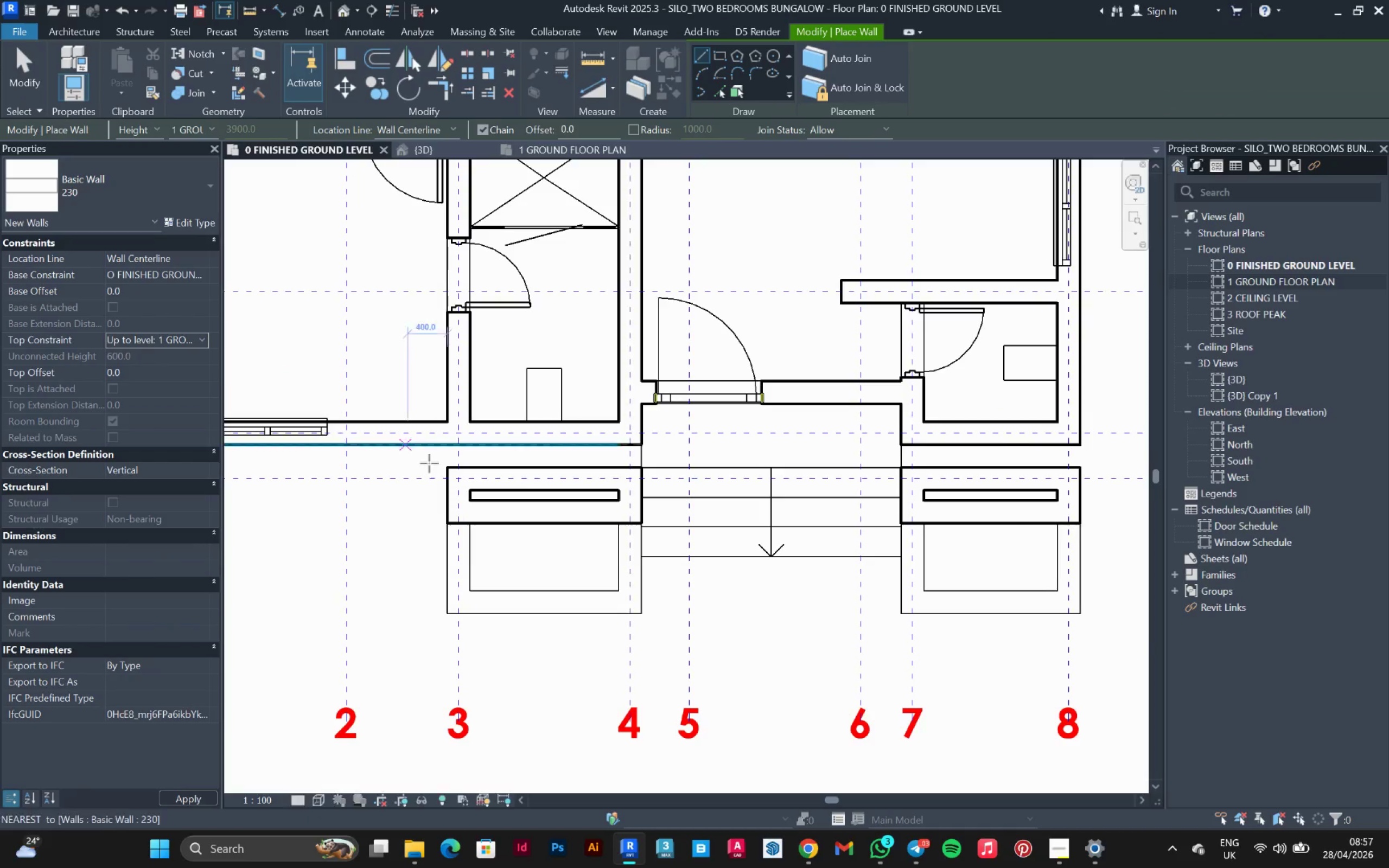 
scroll: coordinate [525, 473], scroll_direction: up, amount: 4.0
 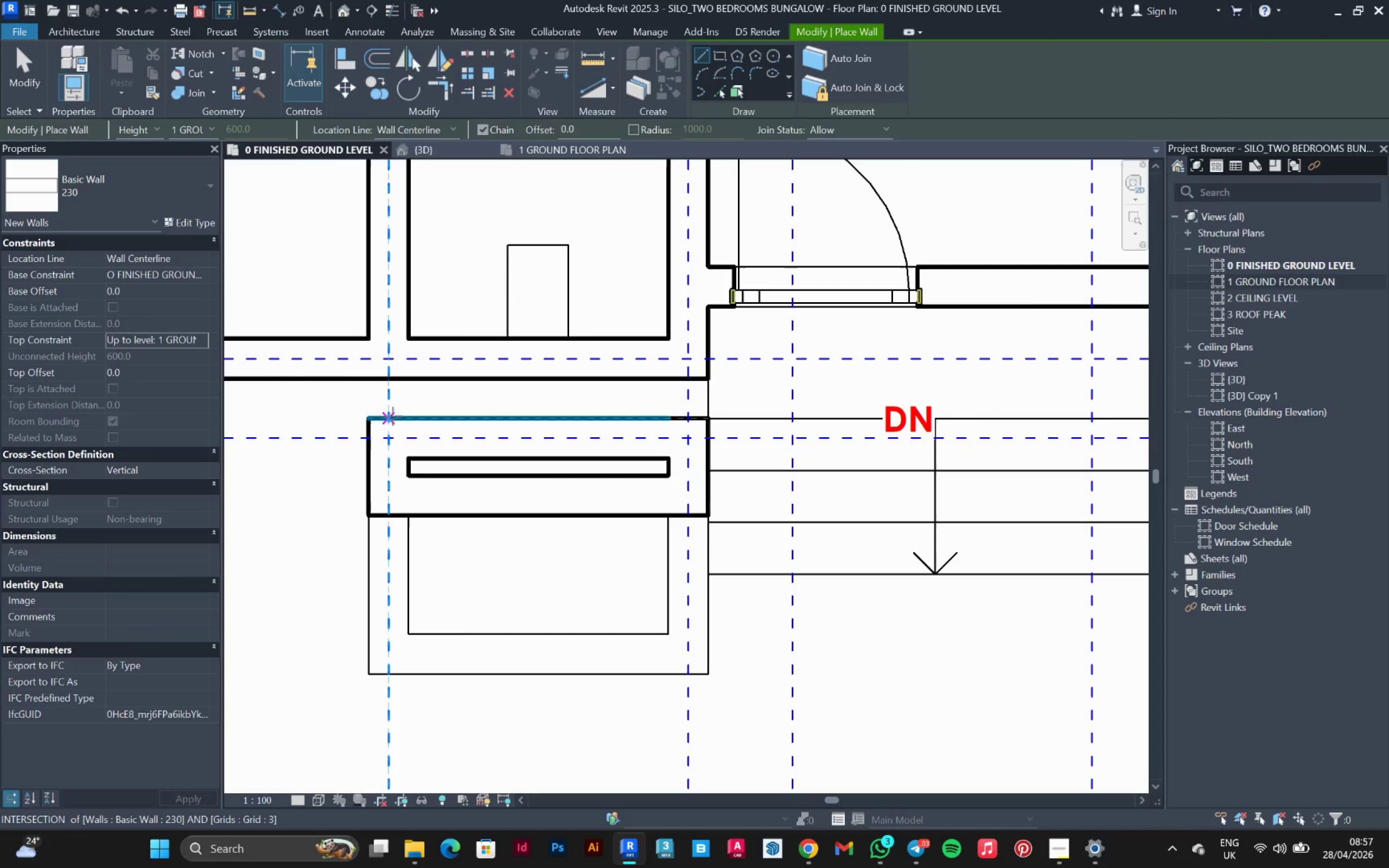 
left_click([393, 416])
 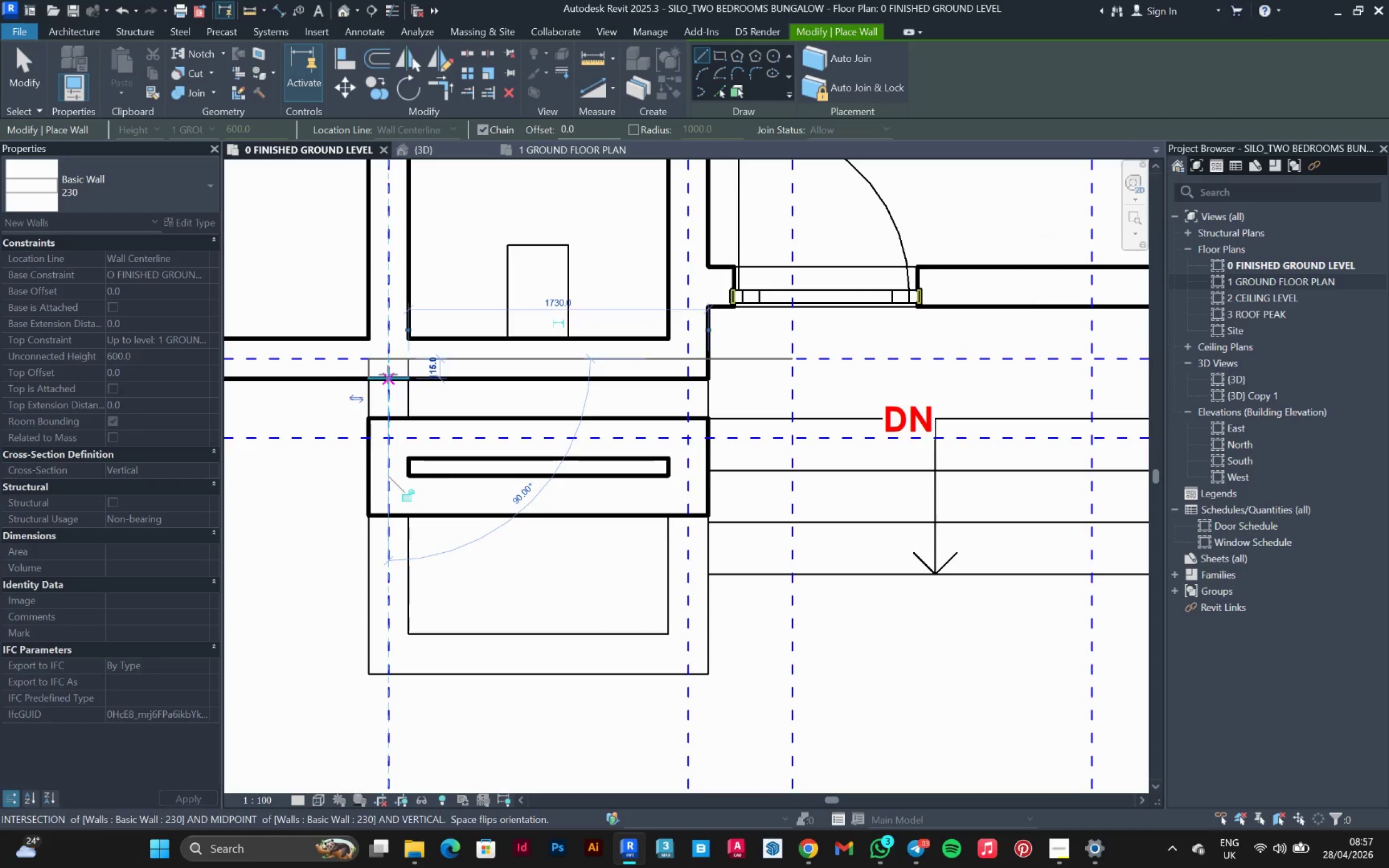 
key(Escape)
 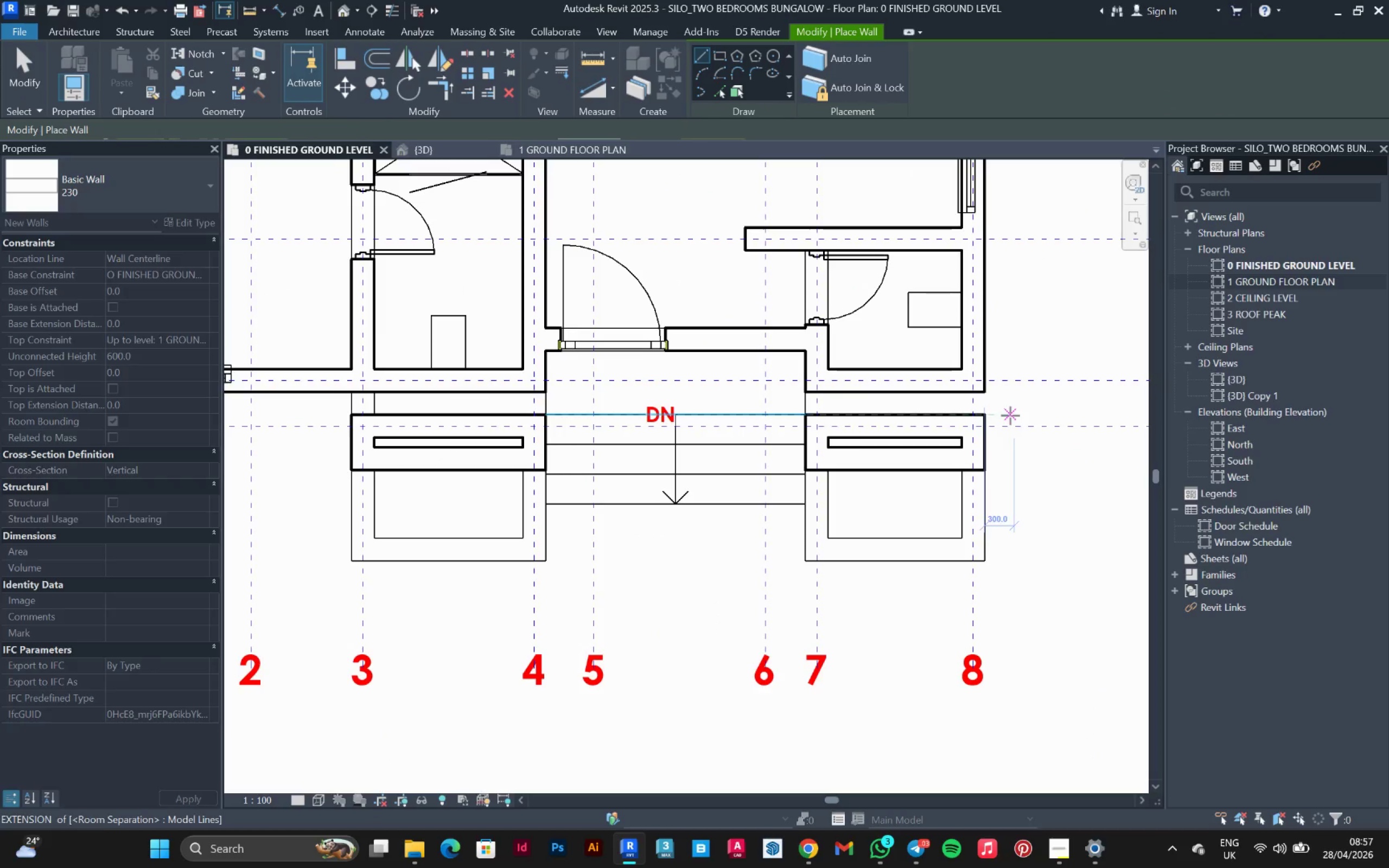 
scroll: coordinate [329, 410], scroll_direction: down, amount: 4.0
 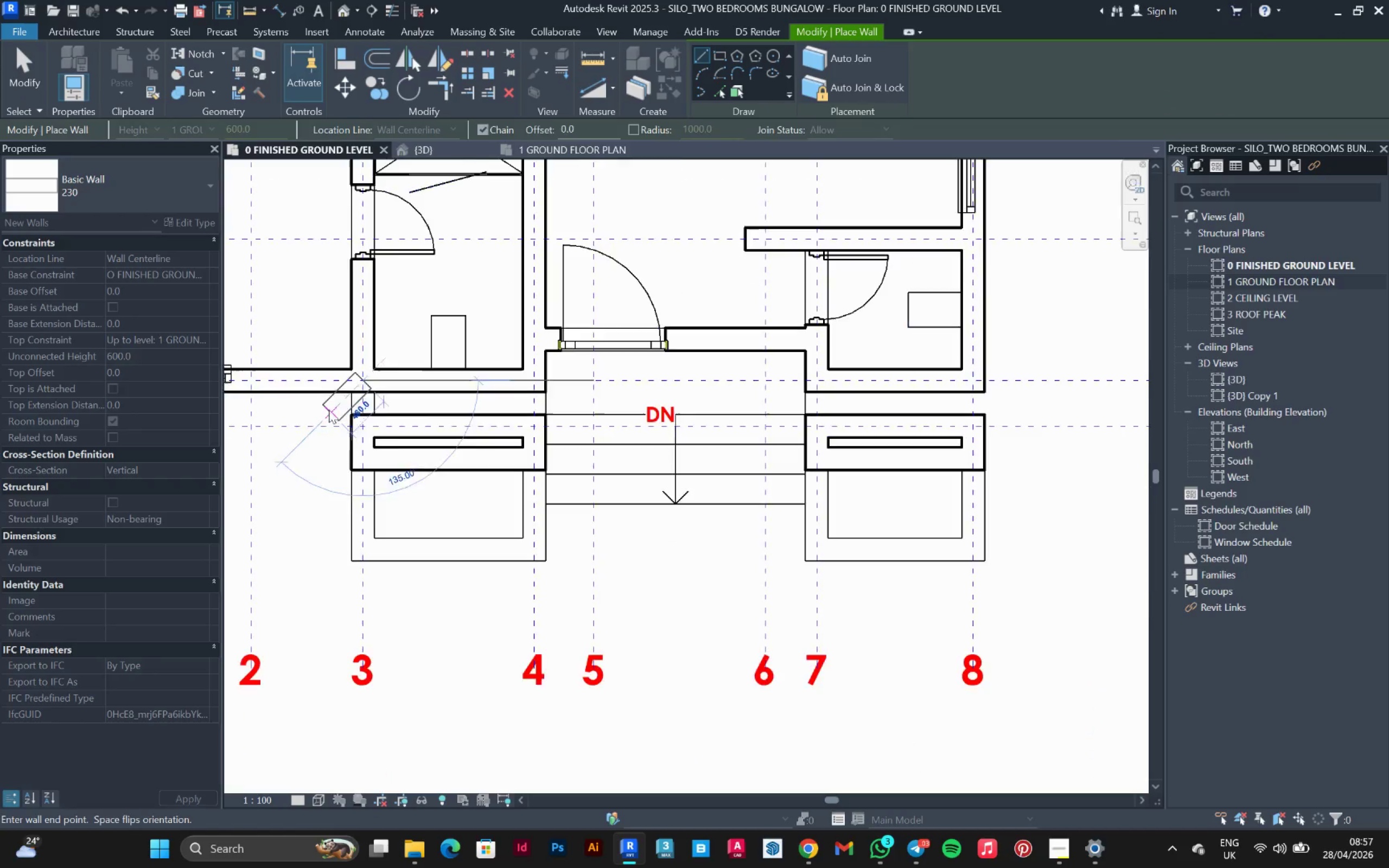 
scroll: coordinate [929, 398], scroll_direction: up, amount: 3.0
 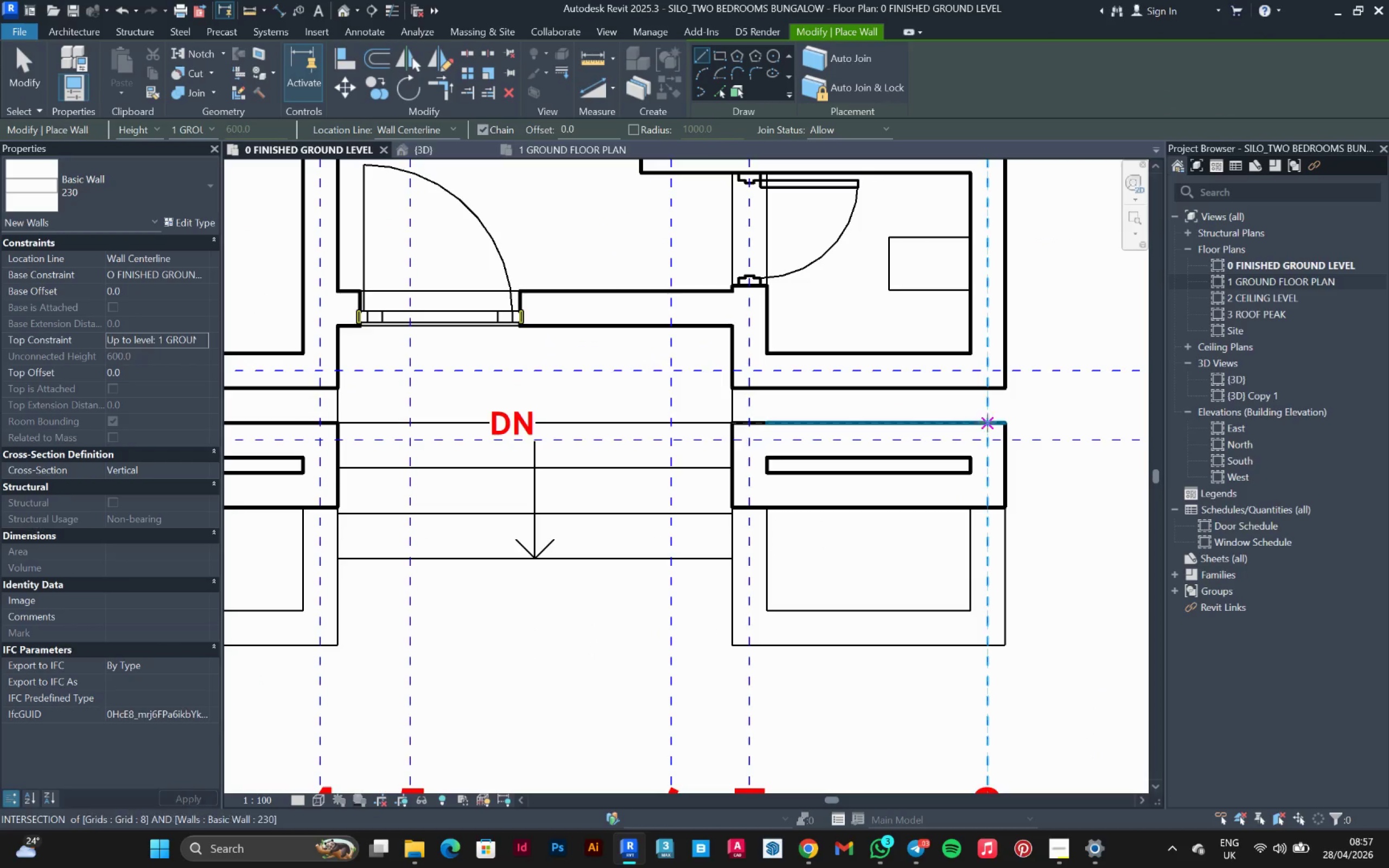 
left_click([987, 423])
 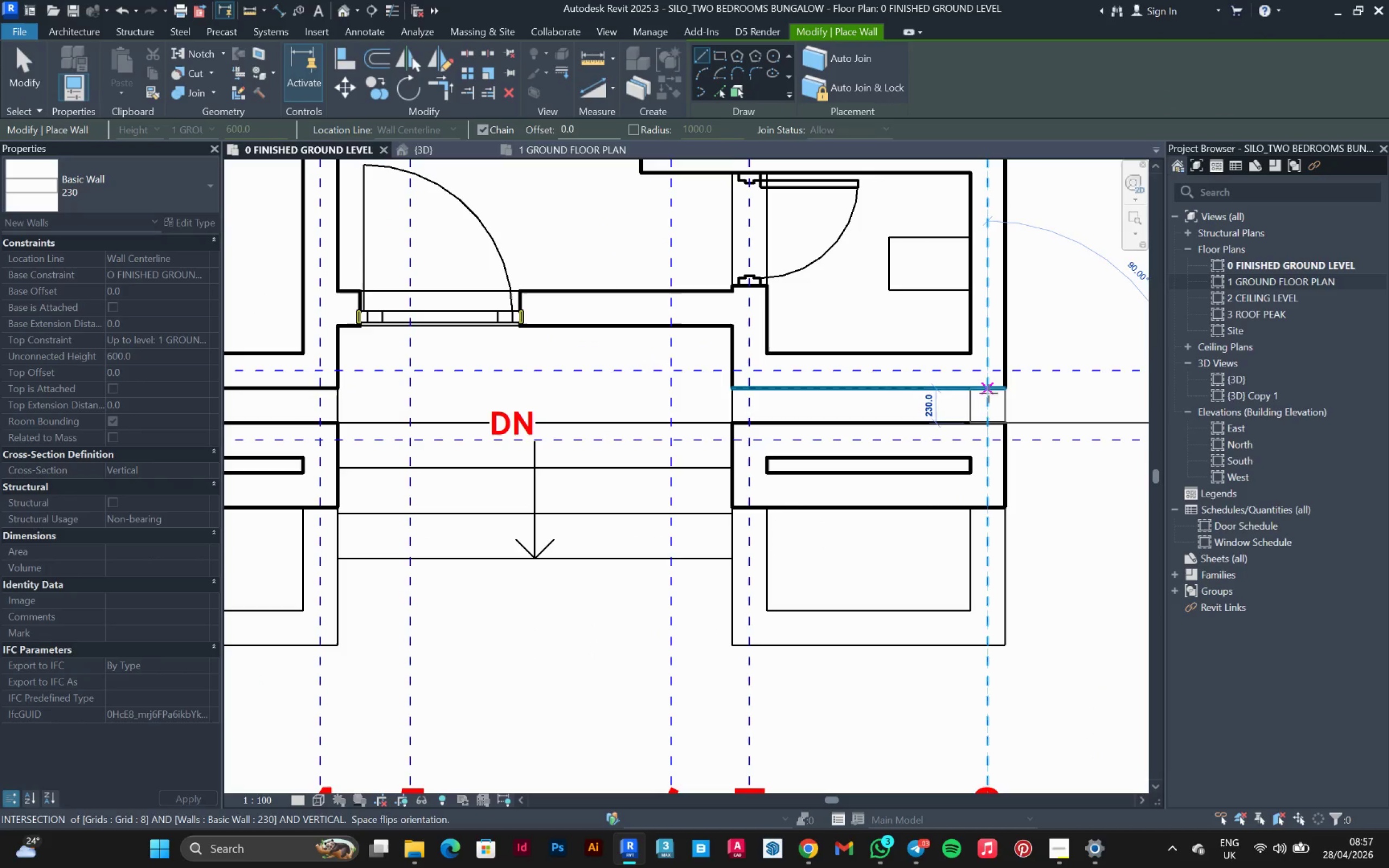 
left_click([989, 393])
 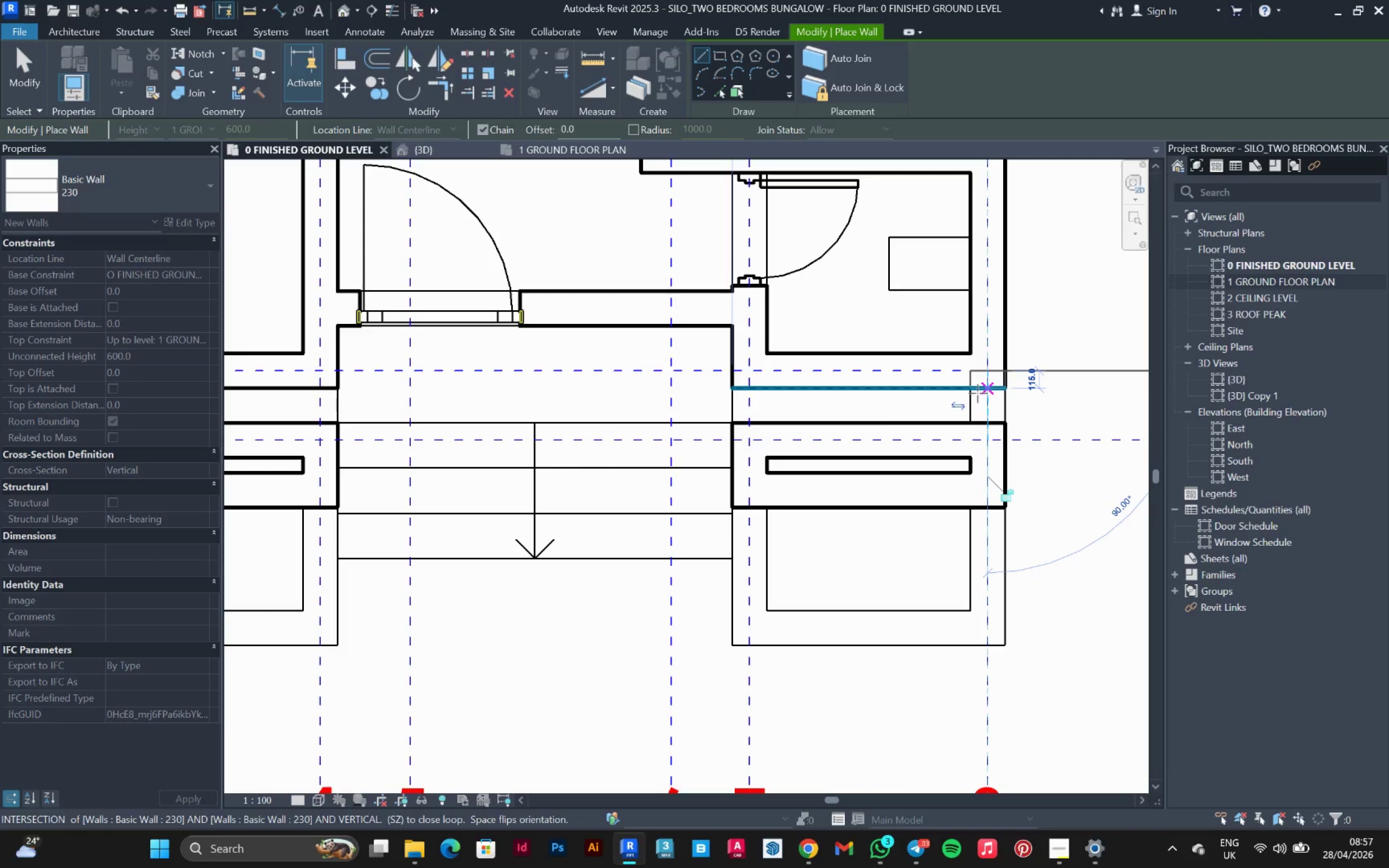 
key(Escape)
 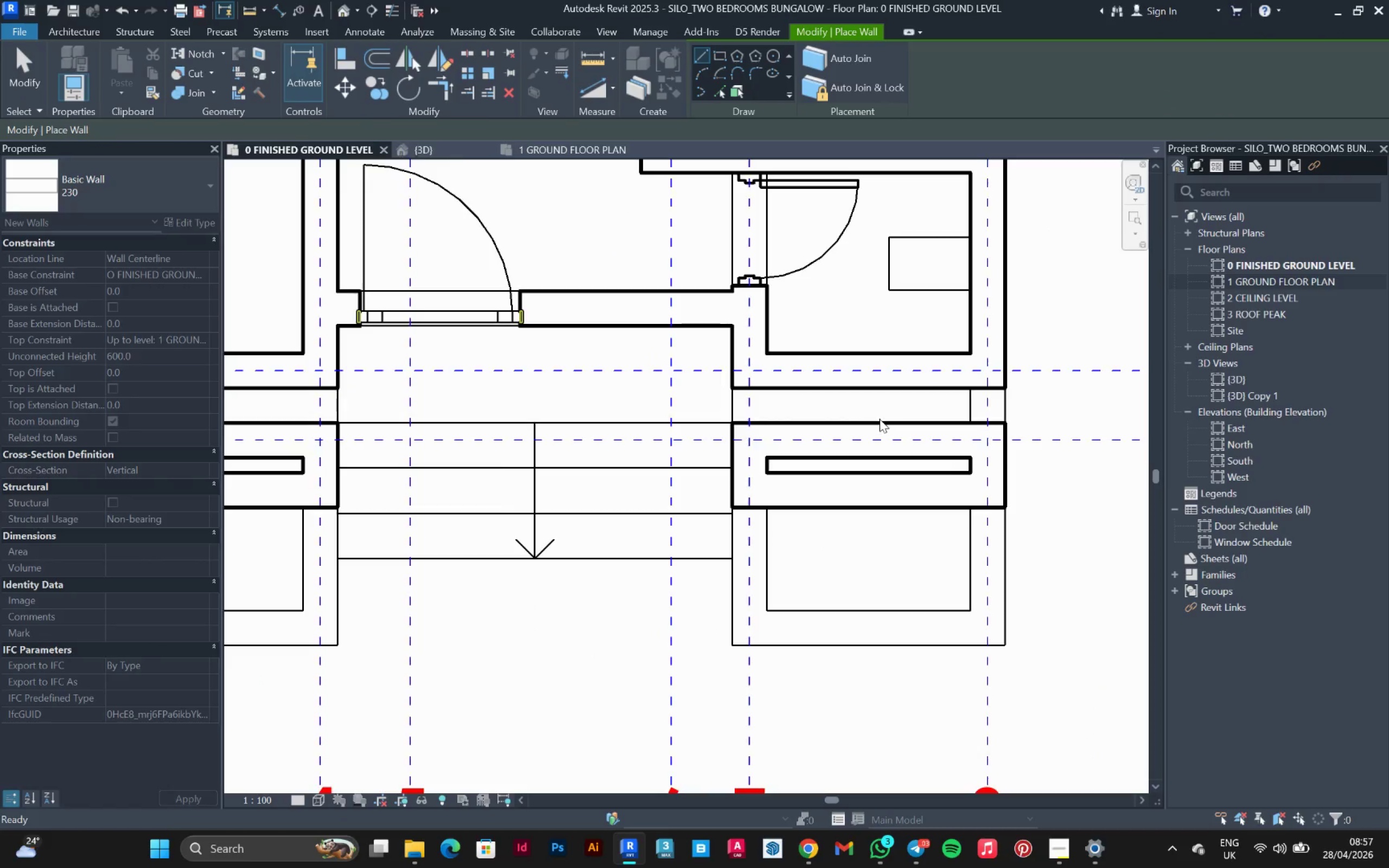 
key(Escape)
 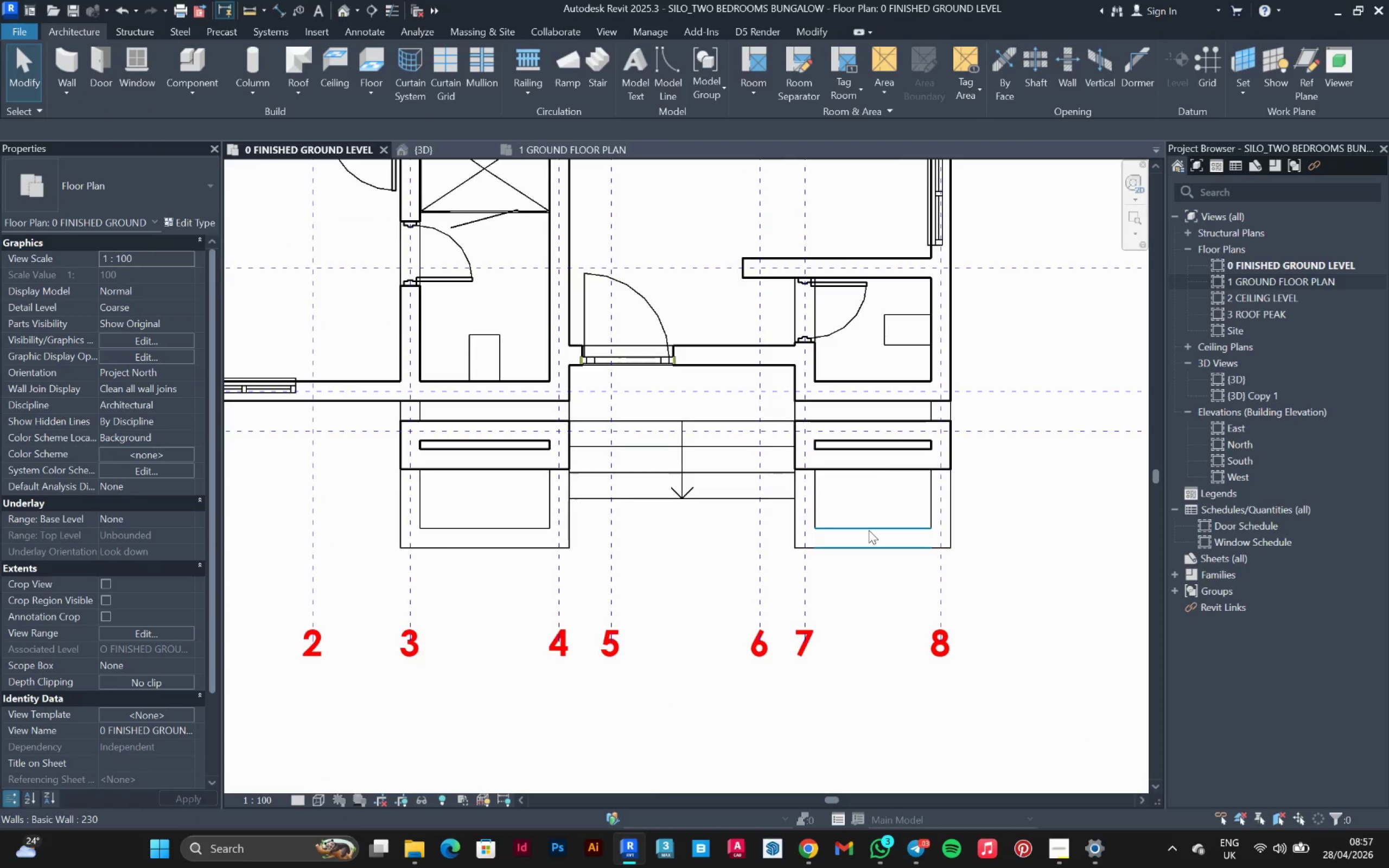 
scroll: coordinate [878, 418], scroll_direction: down, amount: 4.0
 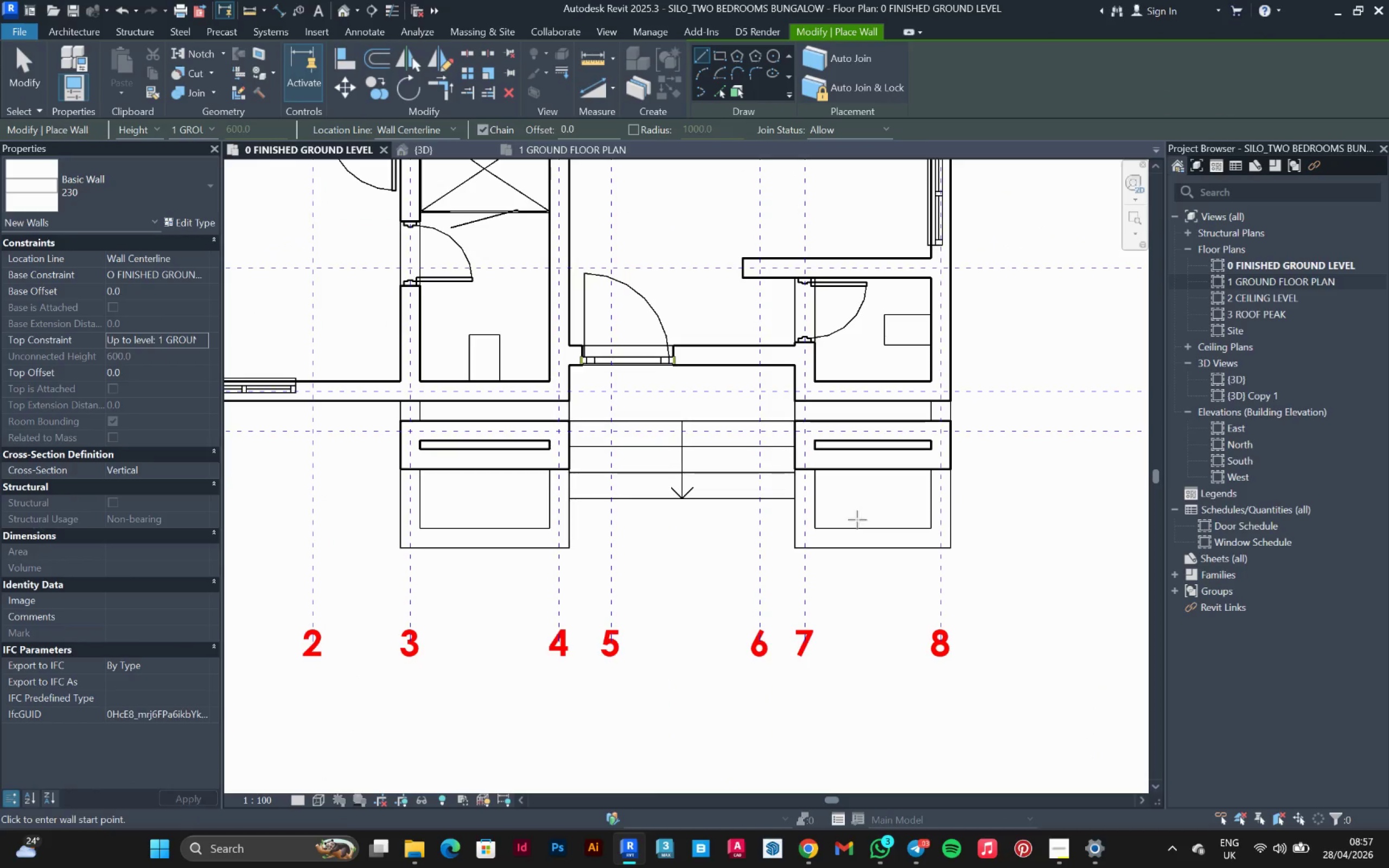 
left_click([869, 530])
 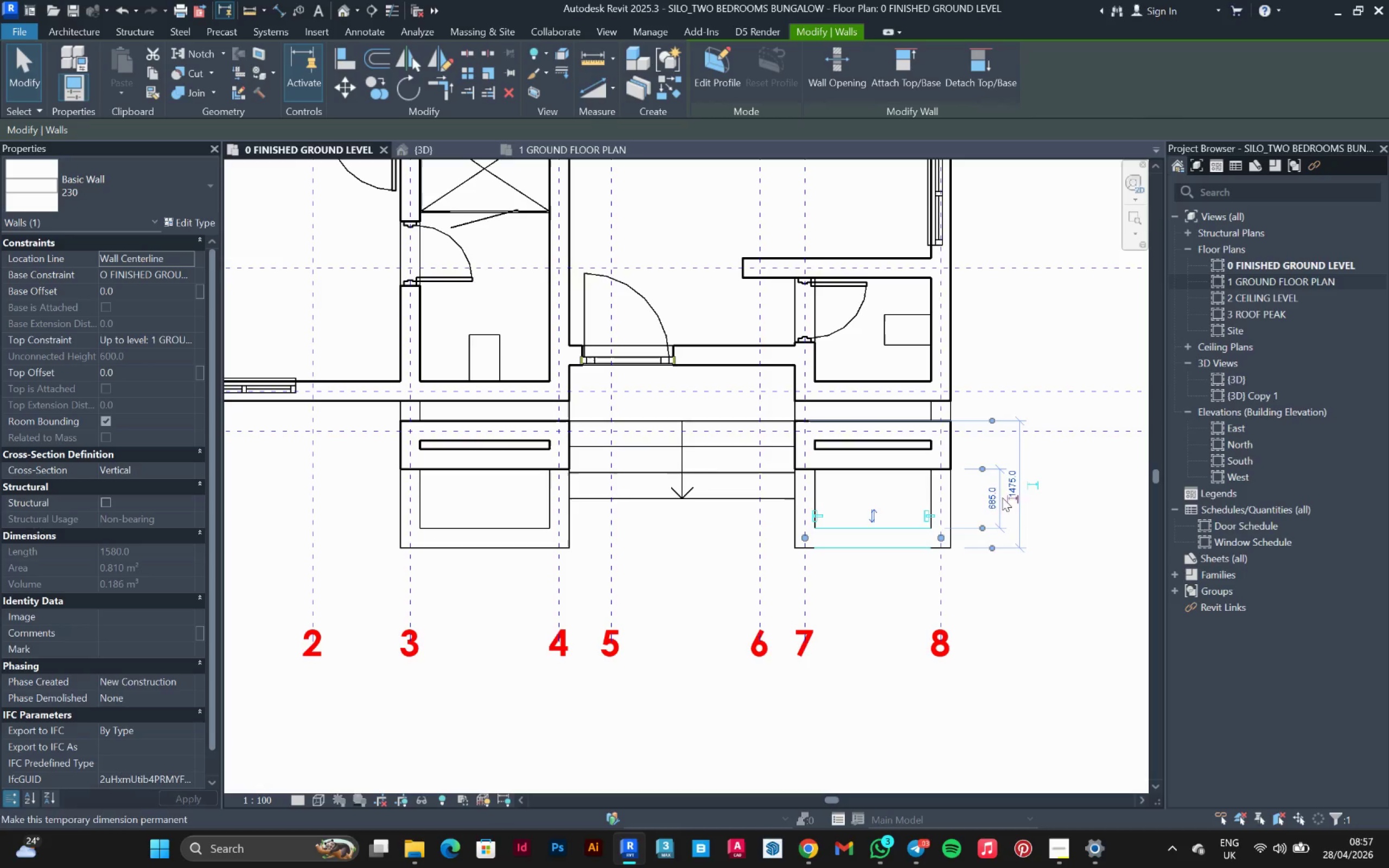 
left_click([991, 497])
 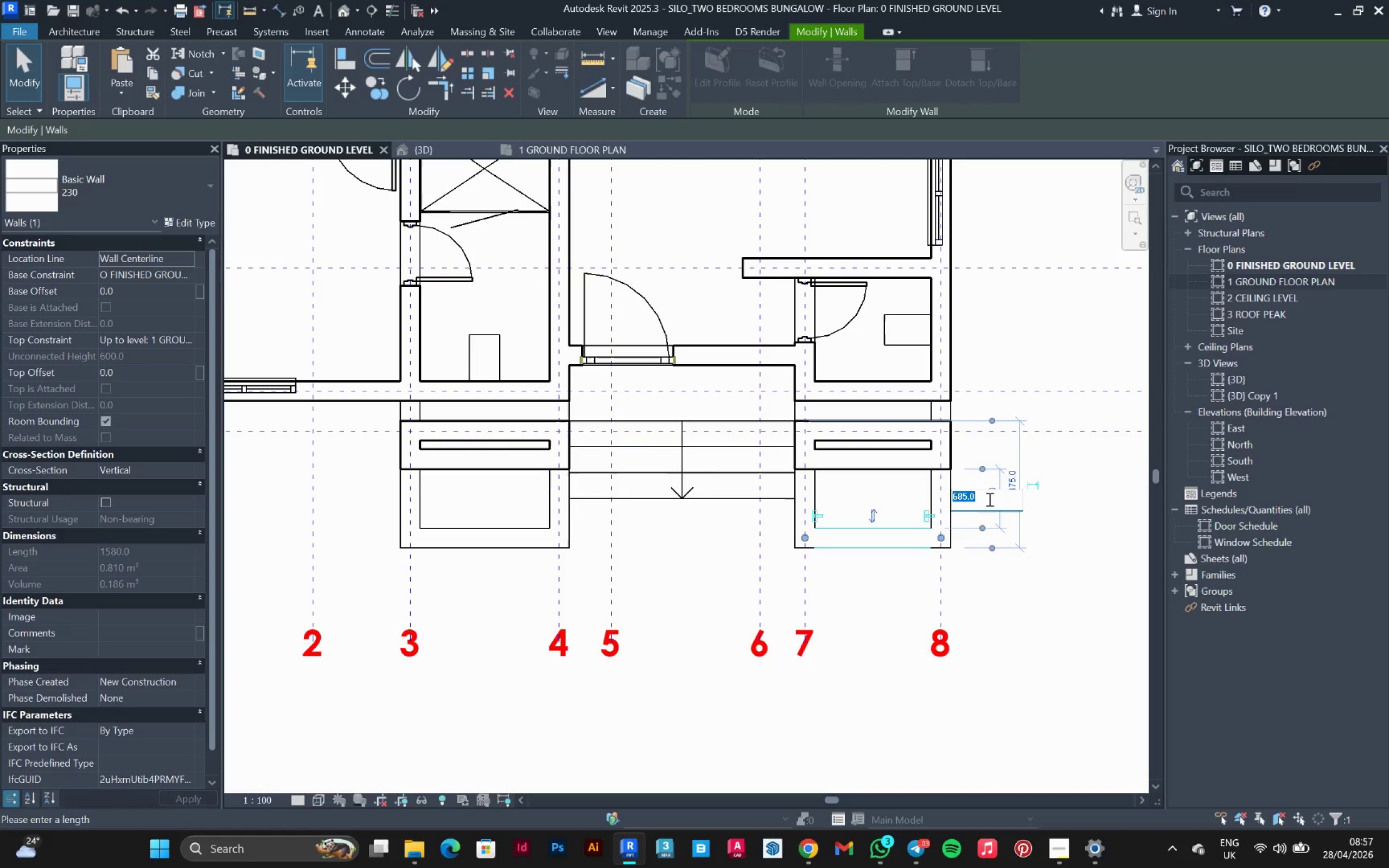 
type(450)
 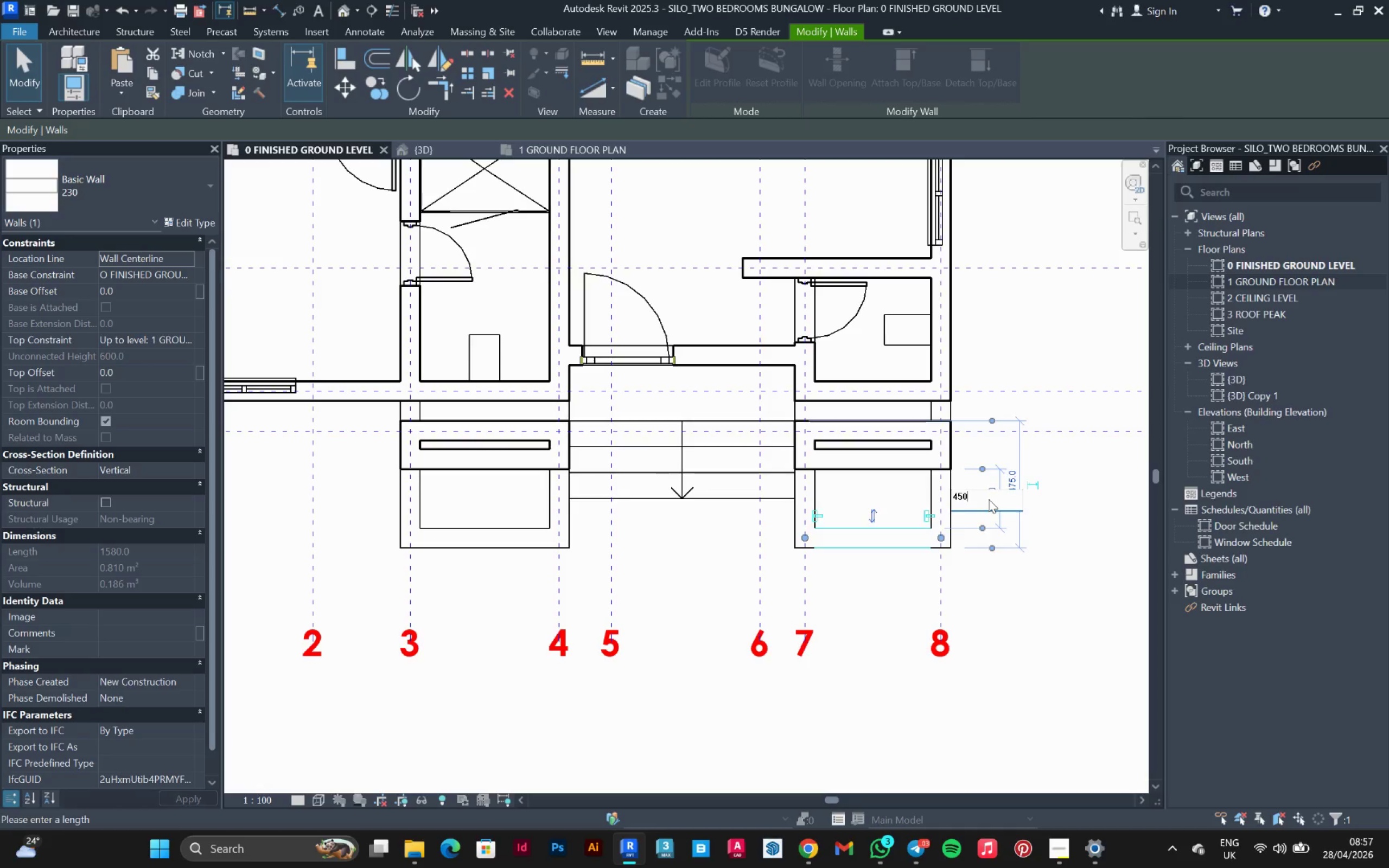 
key(Enter)
 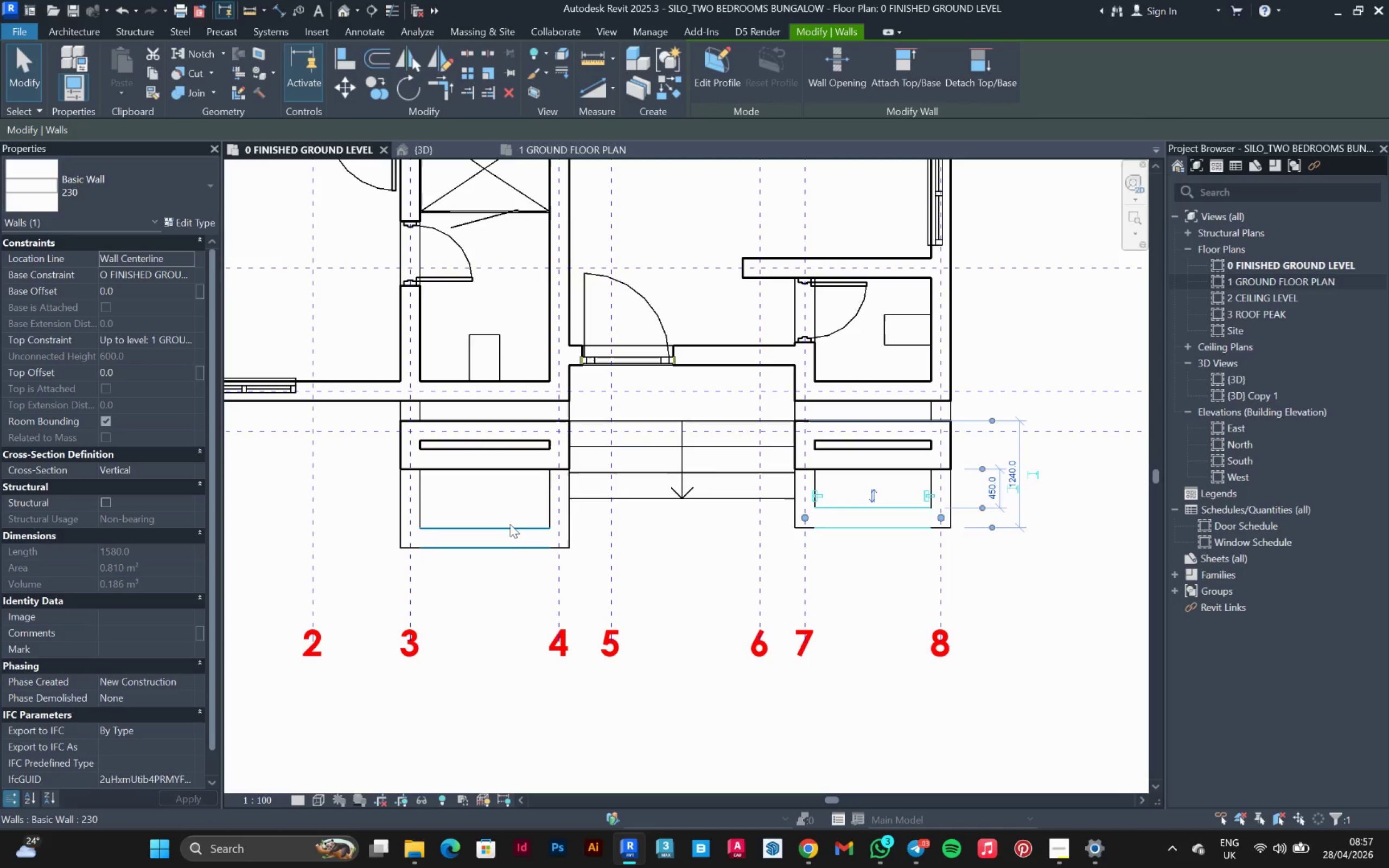 
left_click([508, 534])
 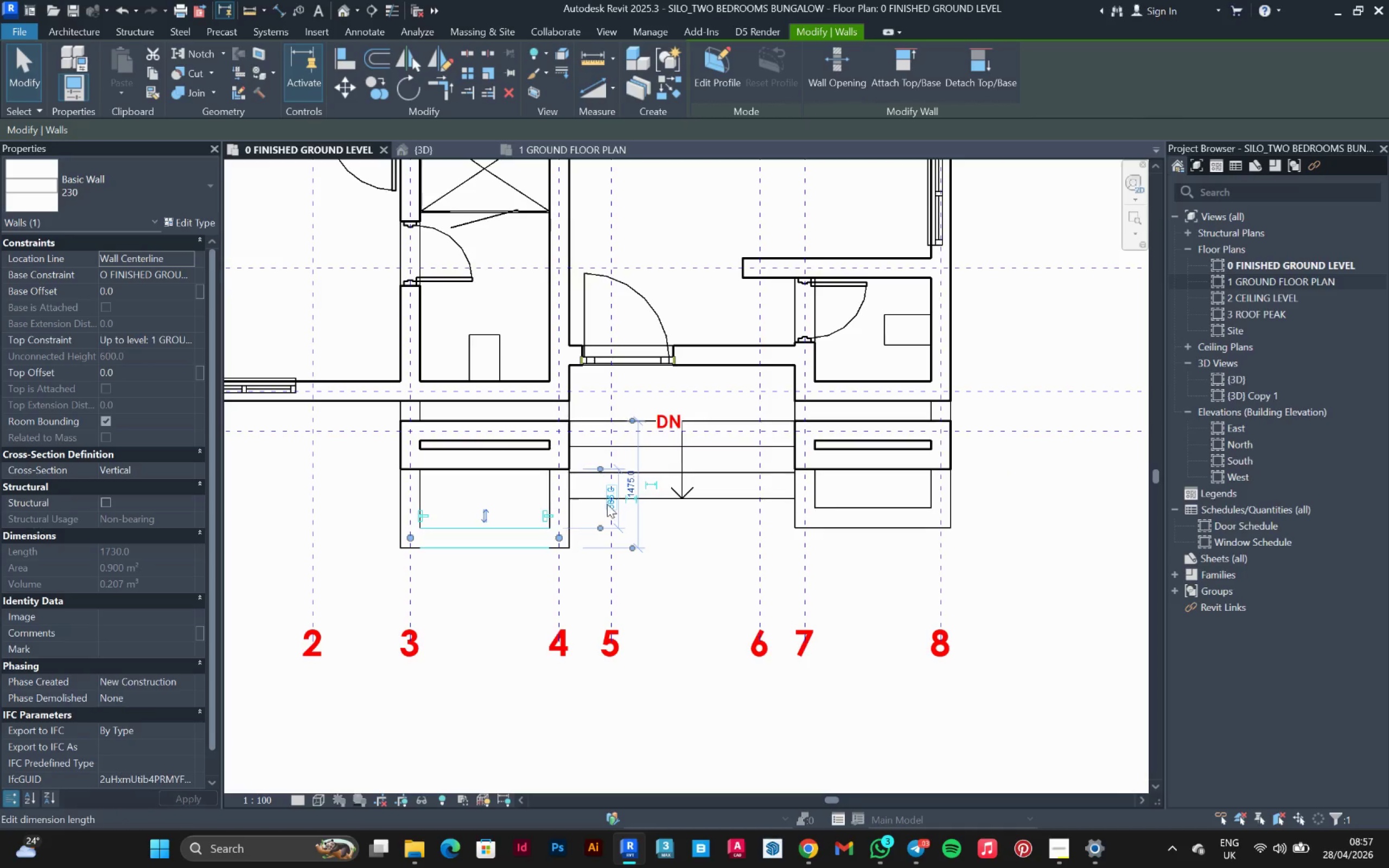 
left_click([607, 503])
 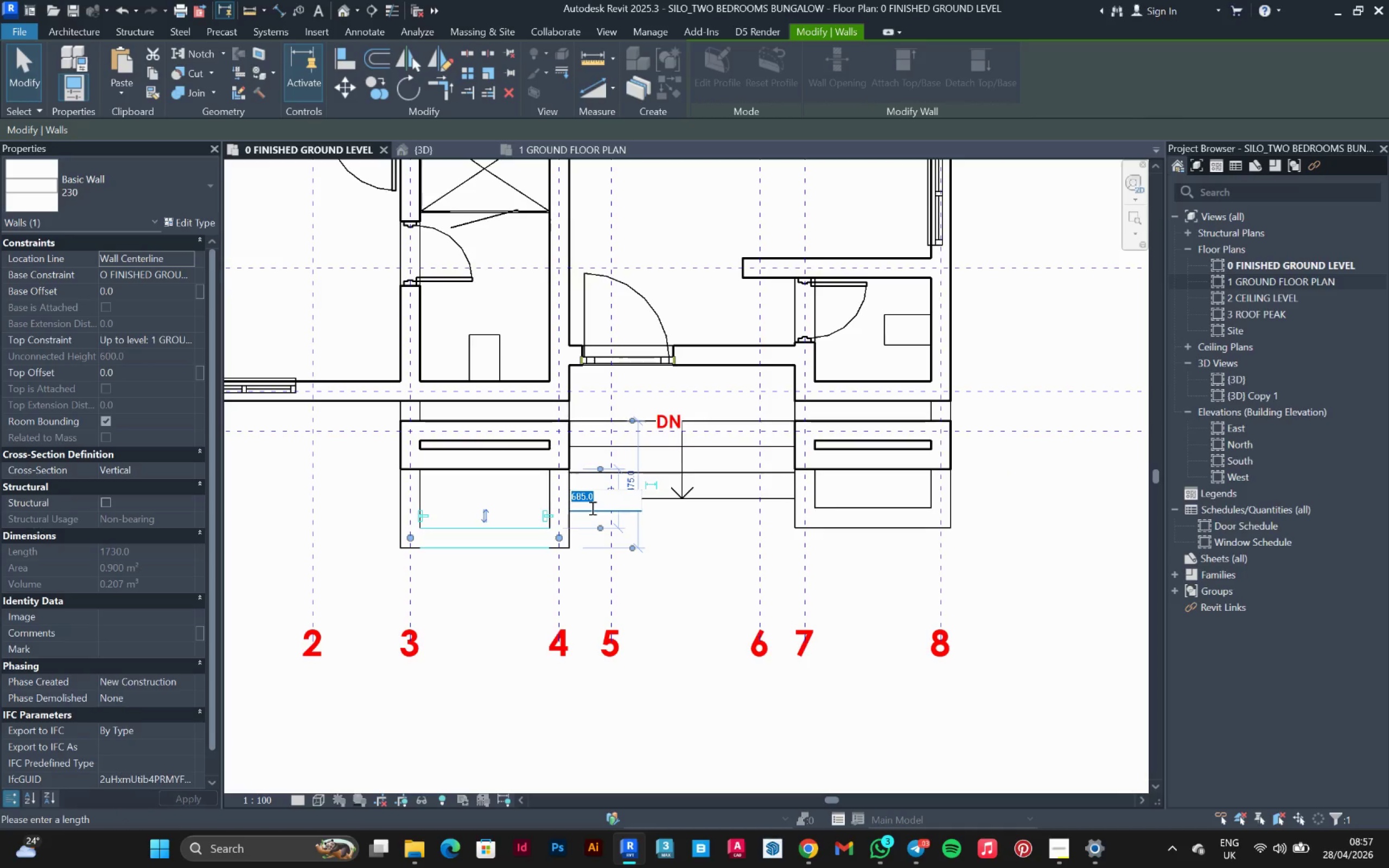 
type(450)
 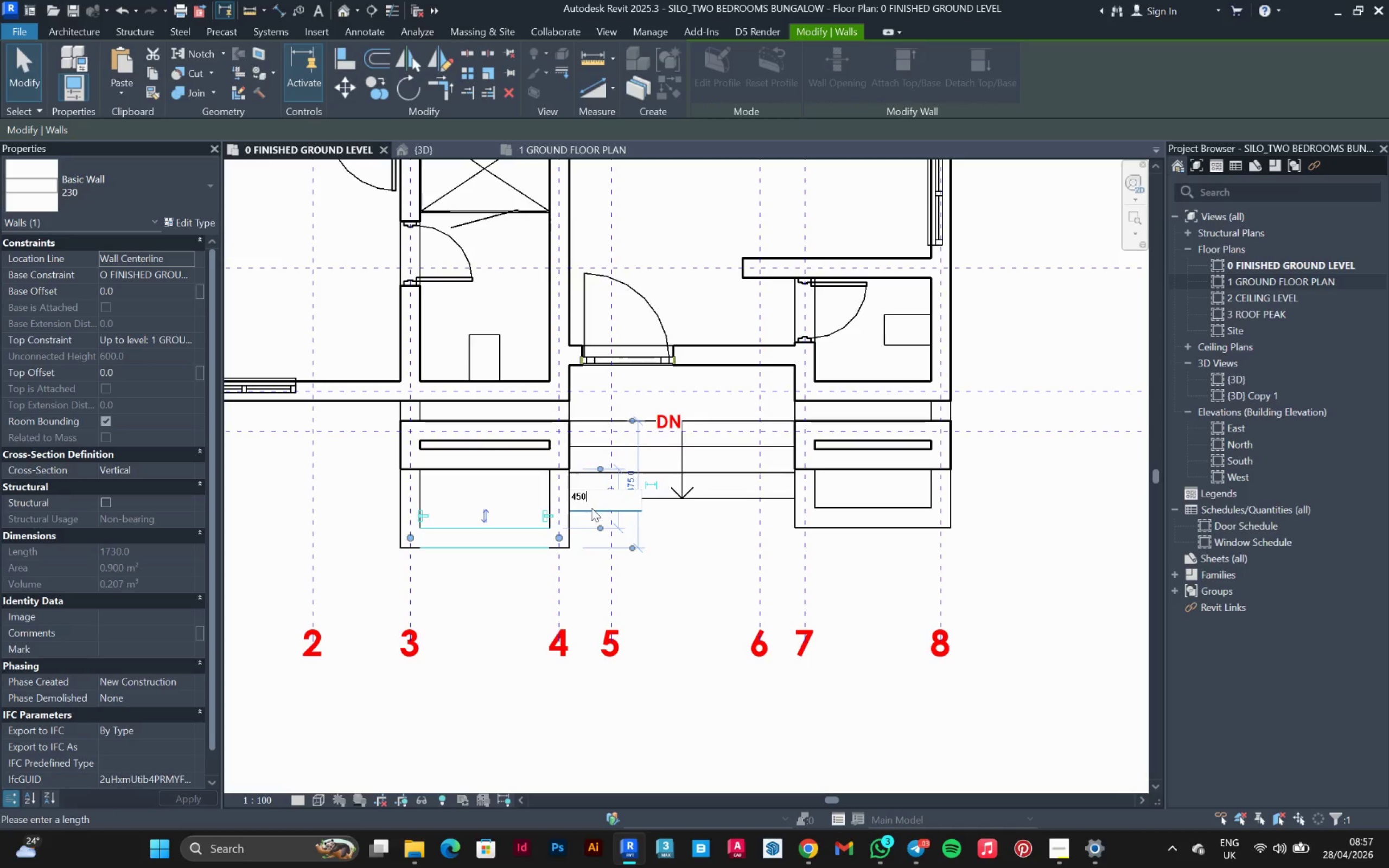 
key(Enter)
 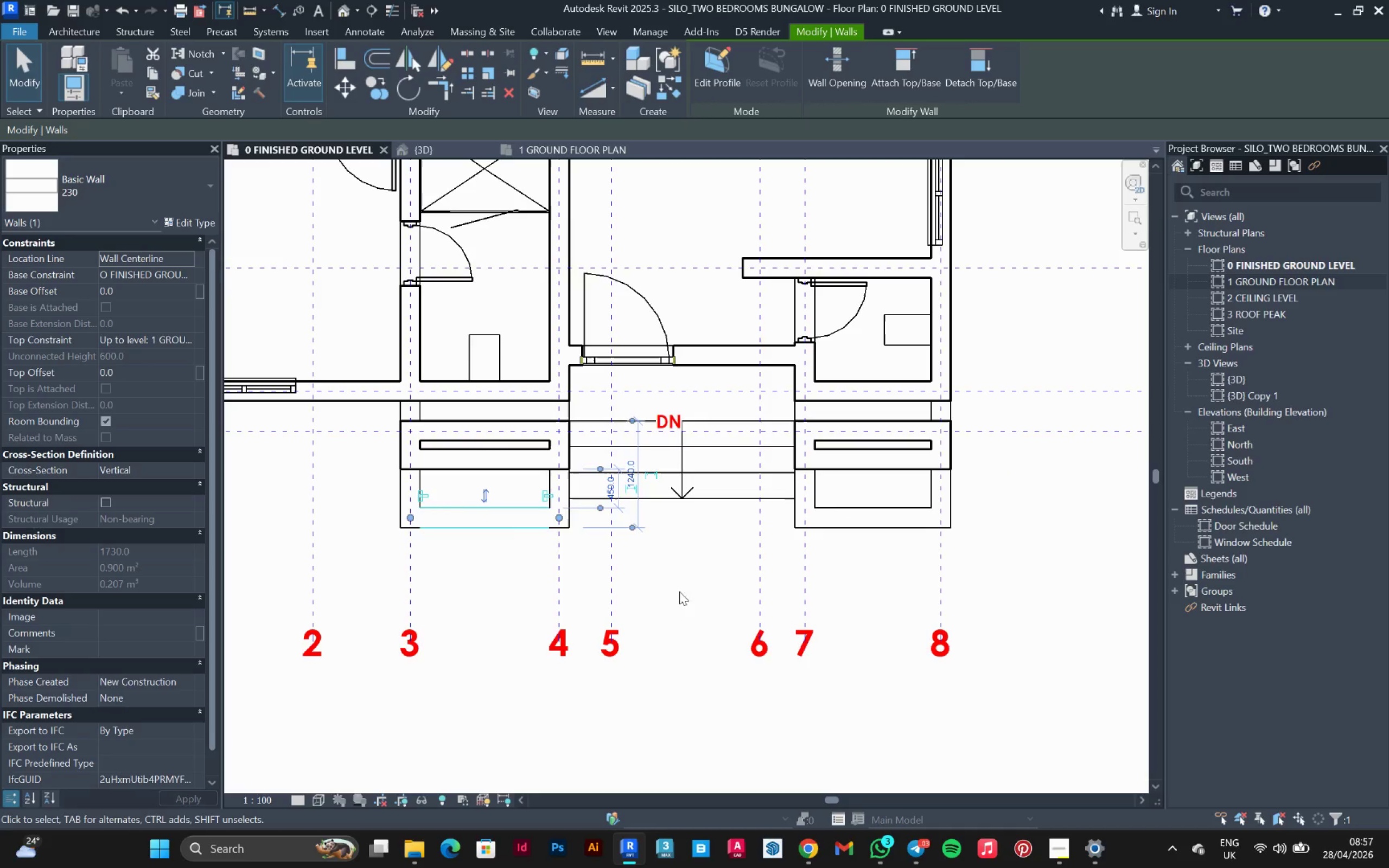 
left_click([672, 571])
 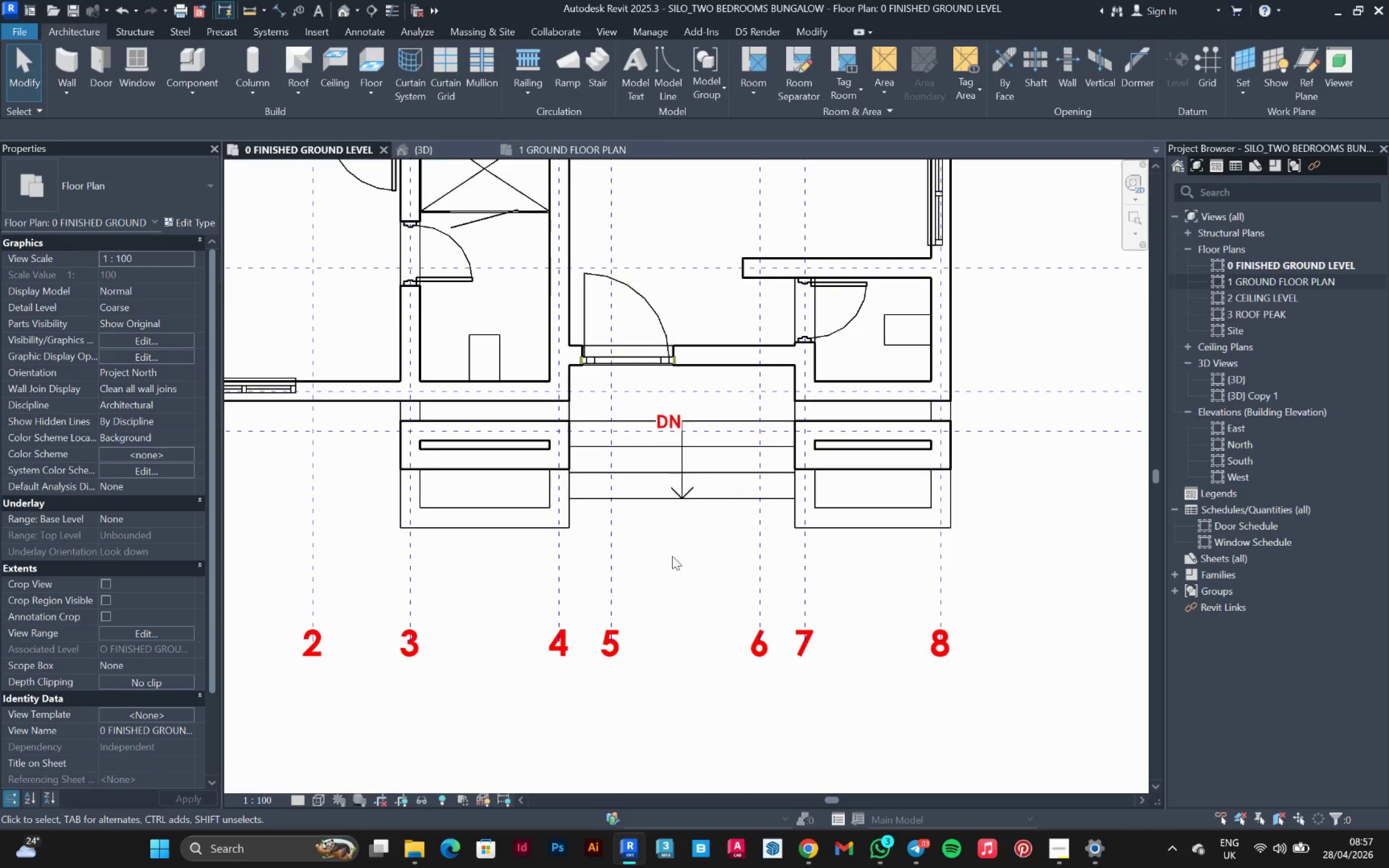 
scroll: coordinate [687, 548], scroll_direction: down, amount: 7.0
 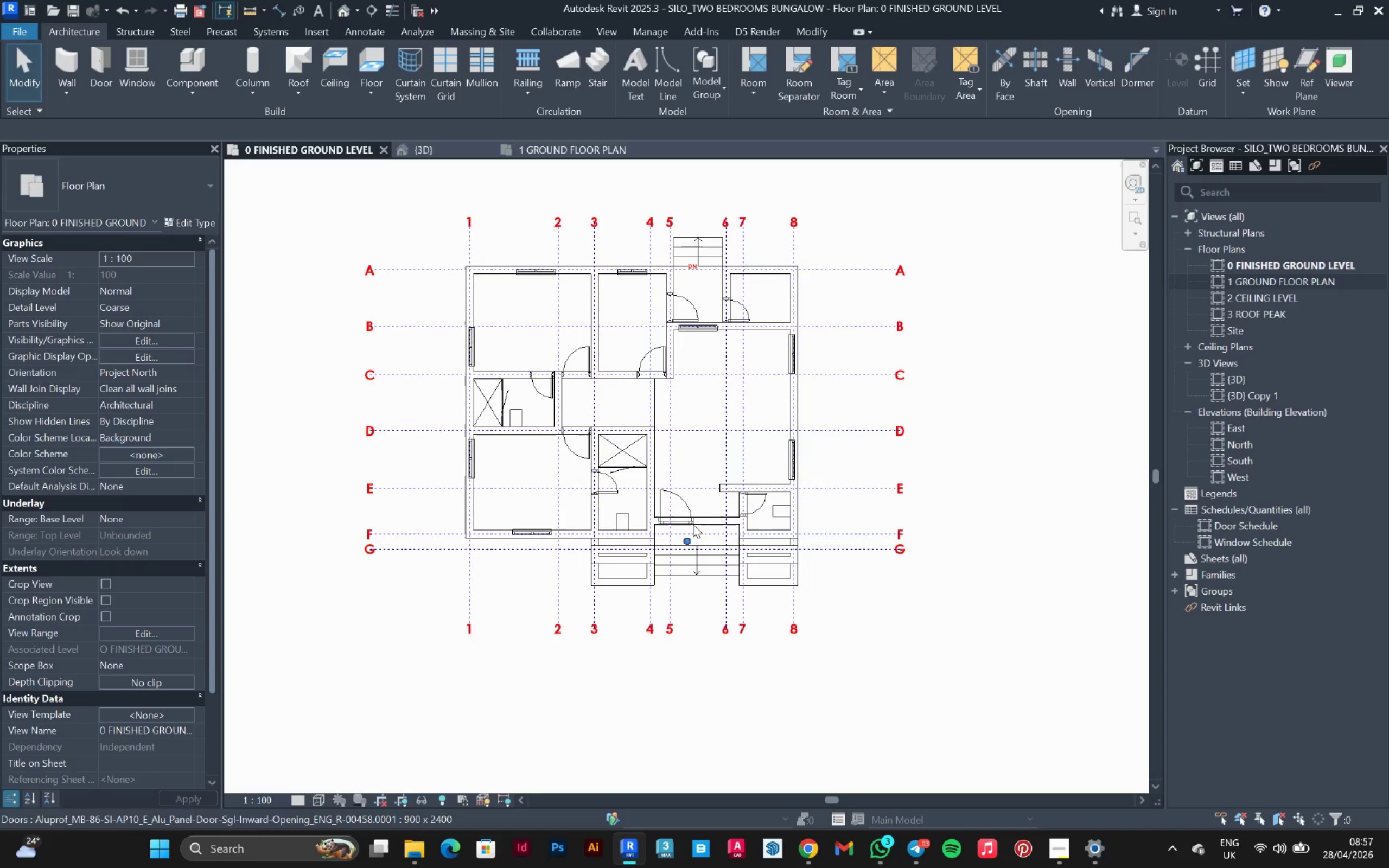 
scroll: coordinate [769, 274], scroll_direction: up, amount: 7.0
 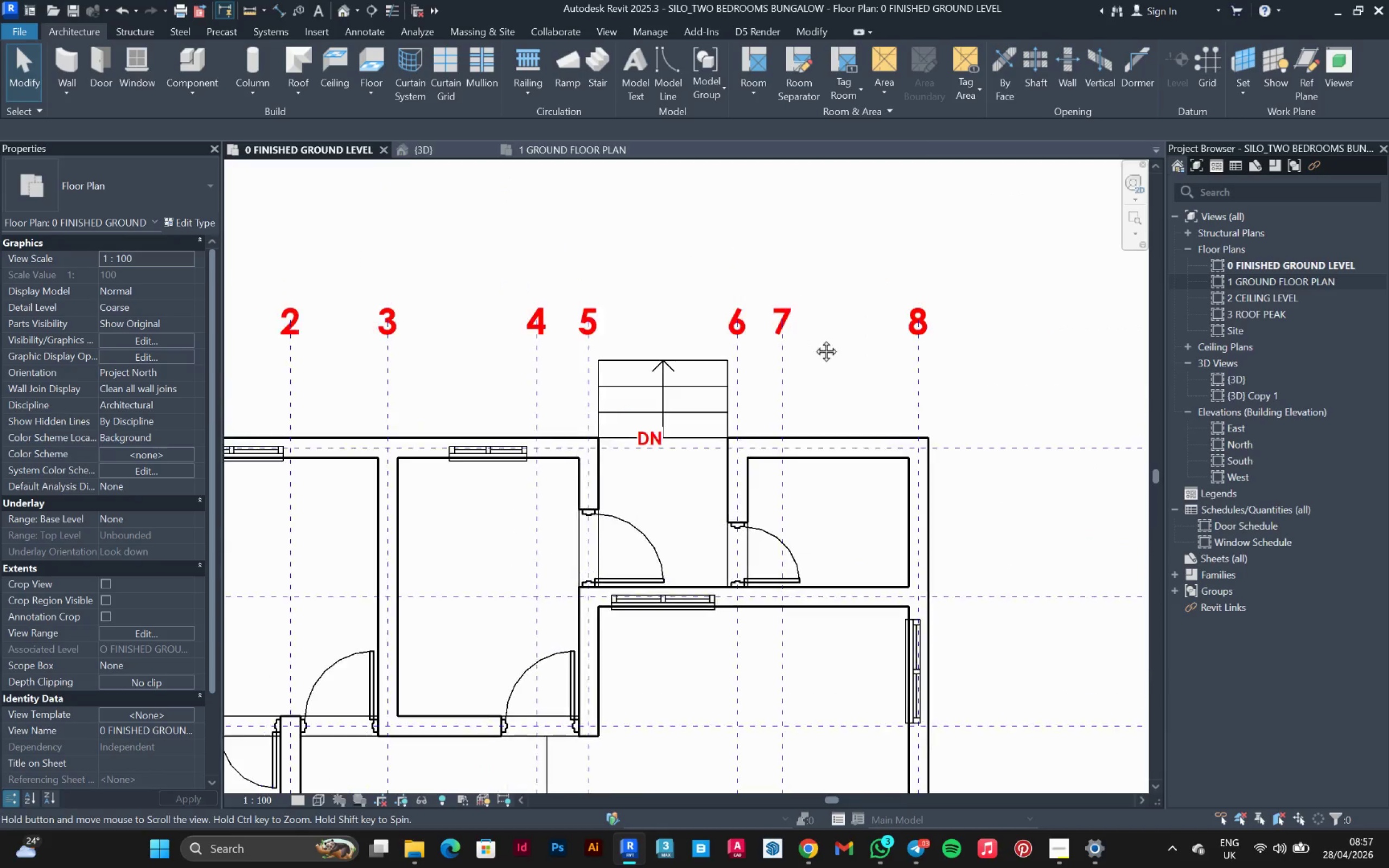 
scroll: coordinate [612, 418], scroll_direction: down, amount: 5.0
 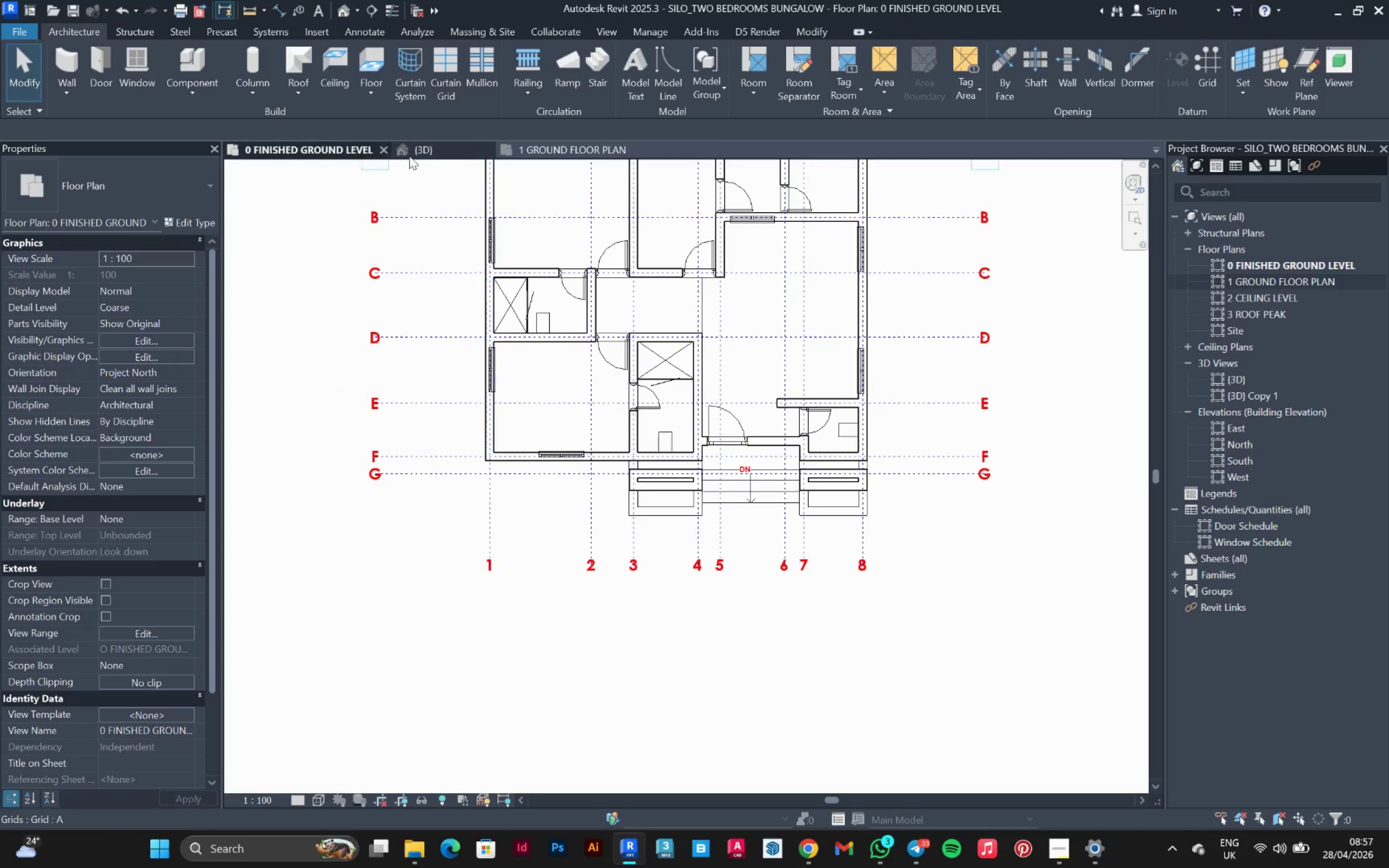 
left_click([423, 150])
 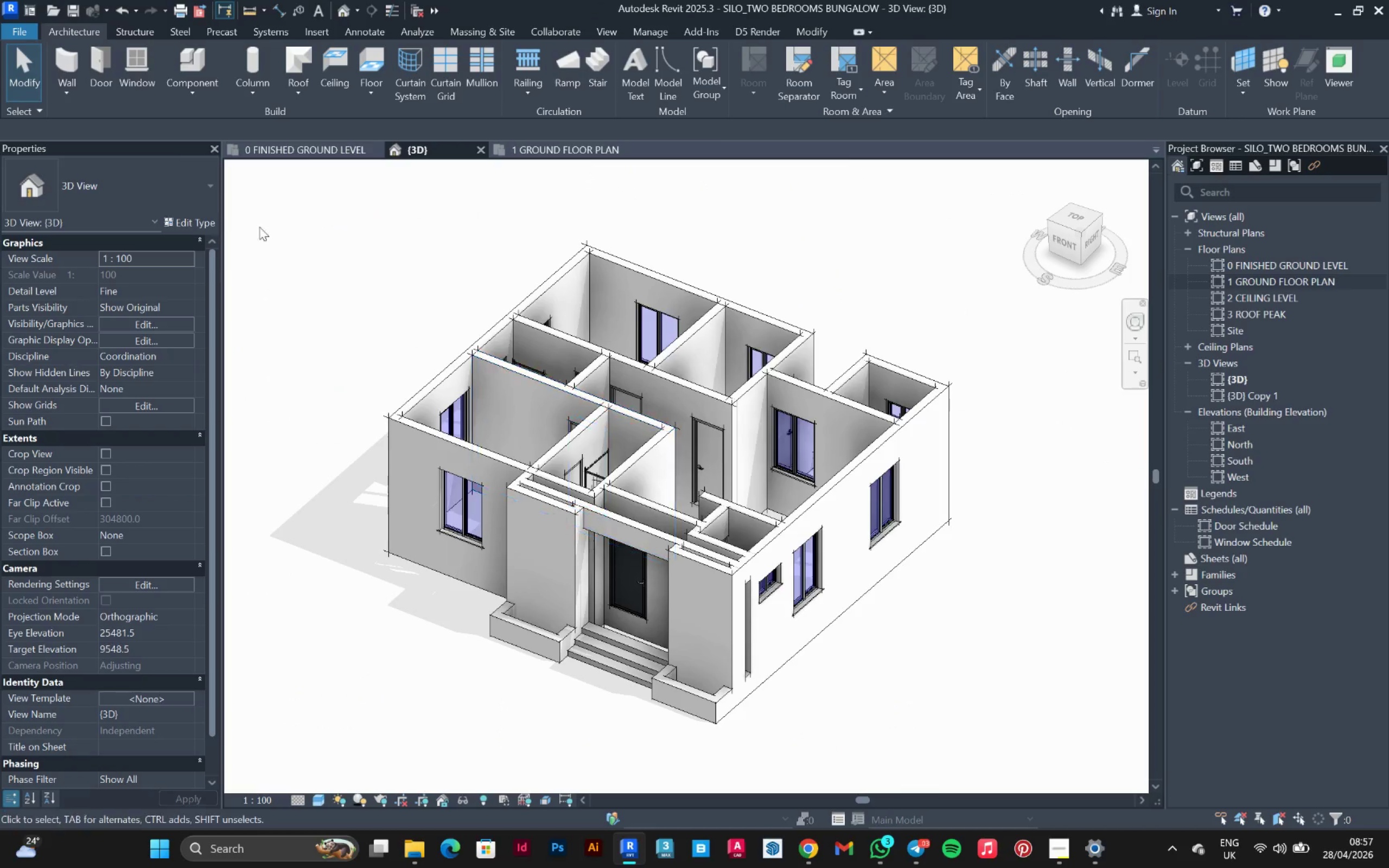 
left_click([179, 95])
 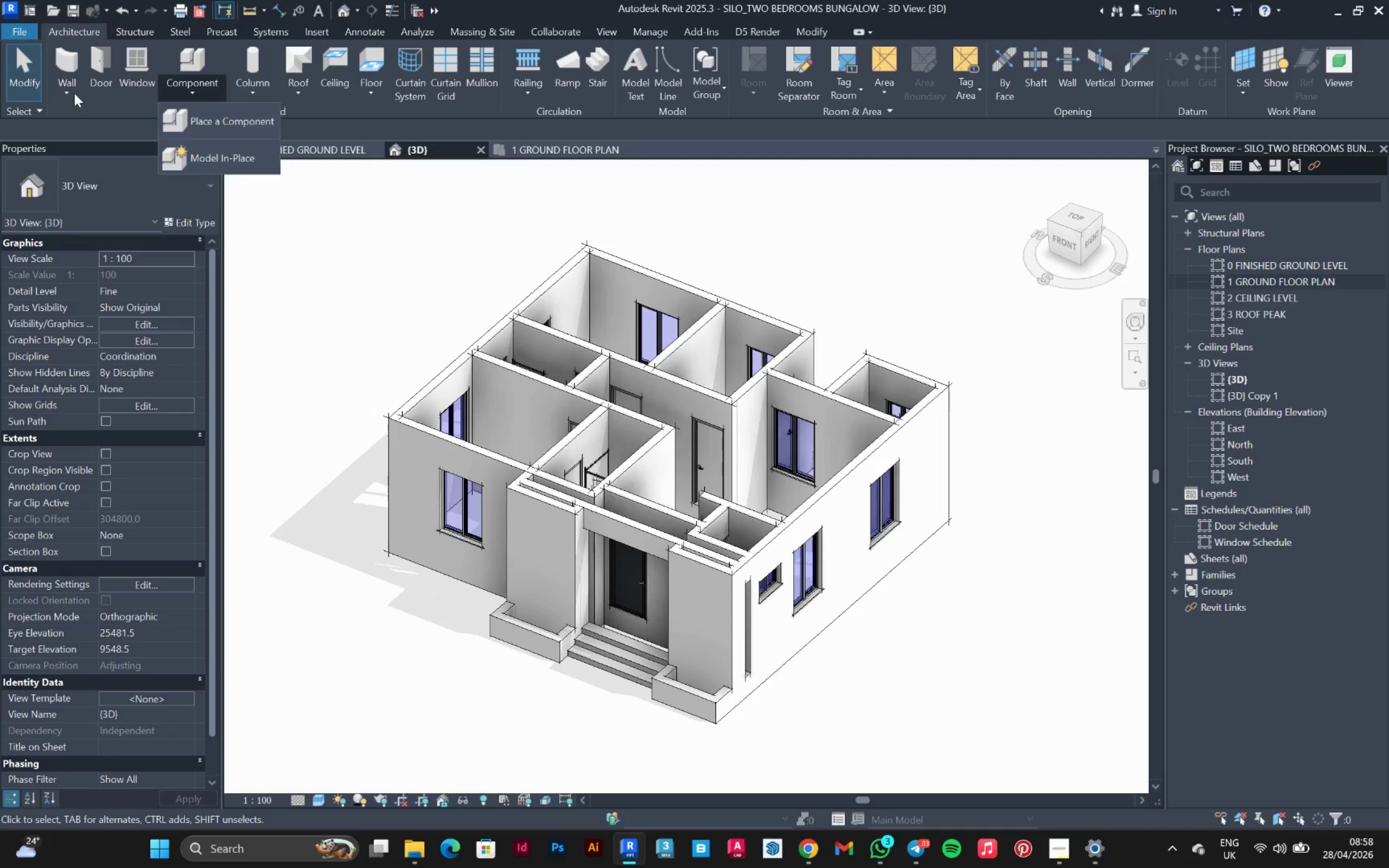 
left_click([114, 231])
 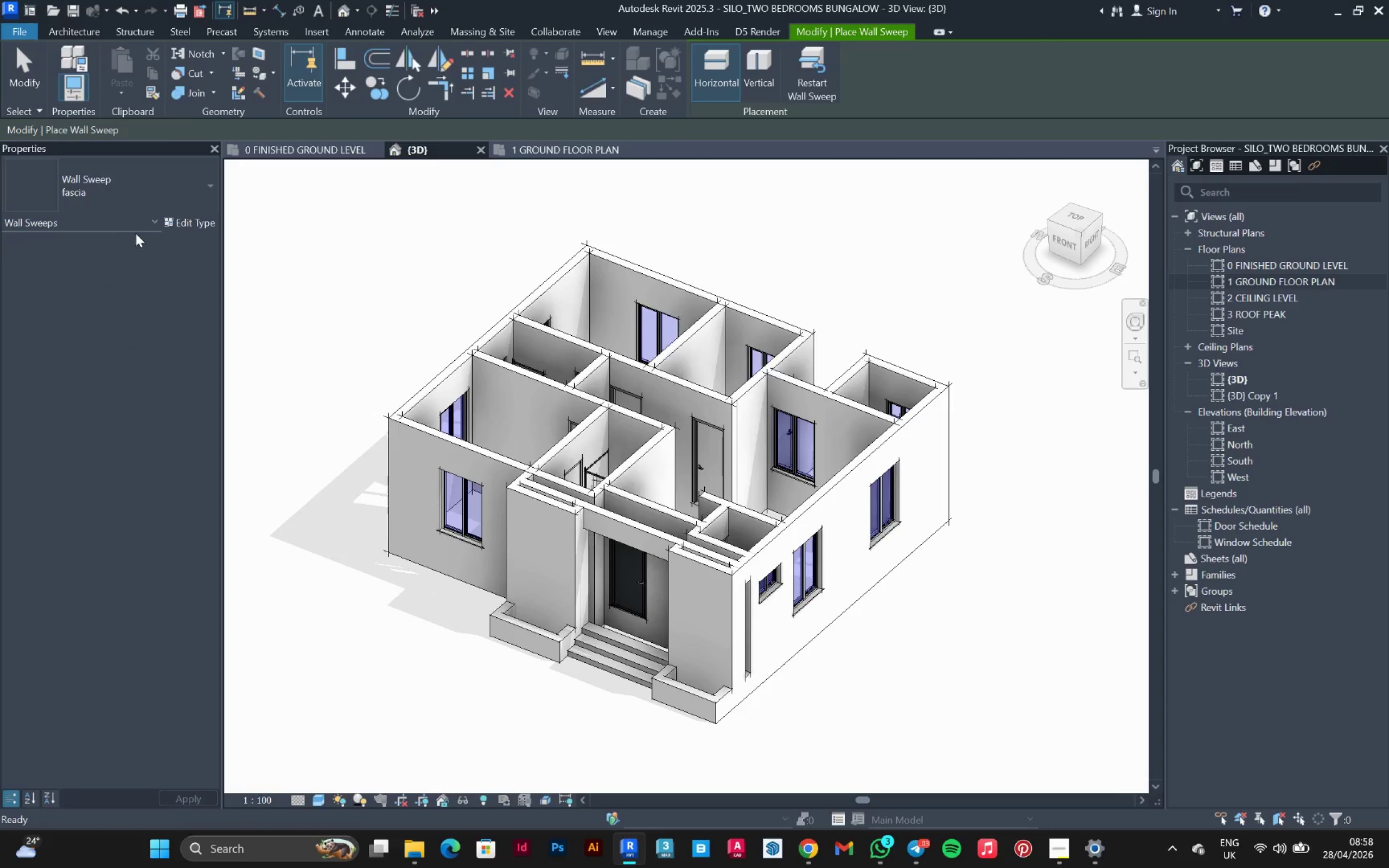 
left_click([139, 196])
 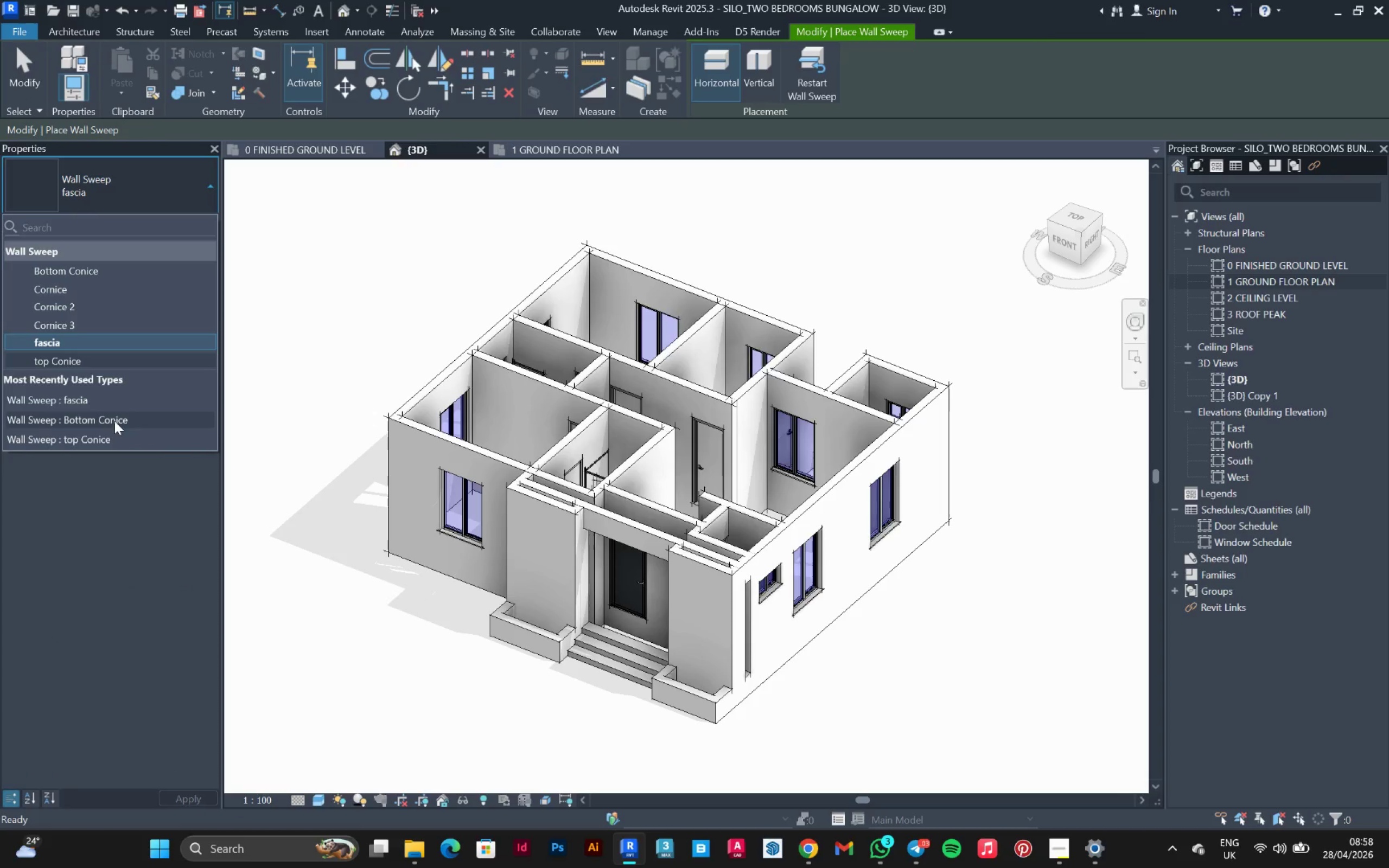 
left_click_drag(start_coordinate=[114, 421], to_coordinate=[118, 420])
 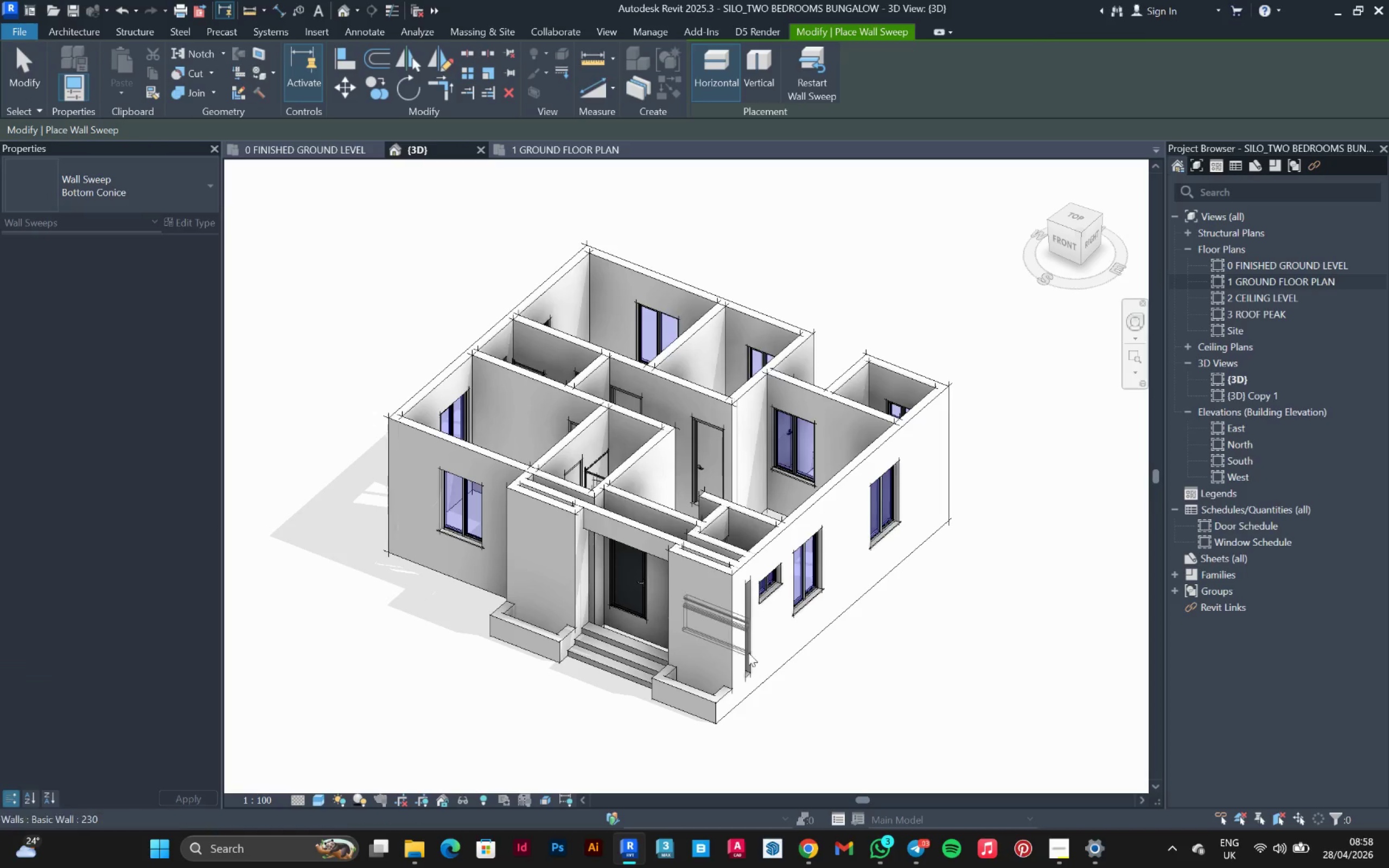 
scroll: coordinate [748, 653], scroll_direction: up, amount: 1.0
 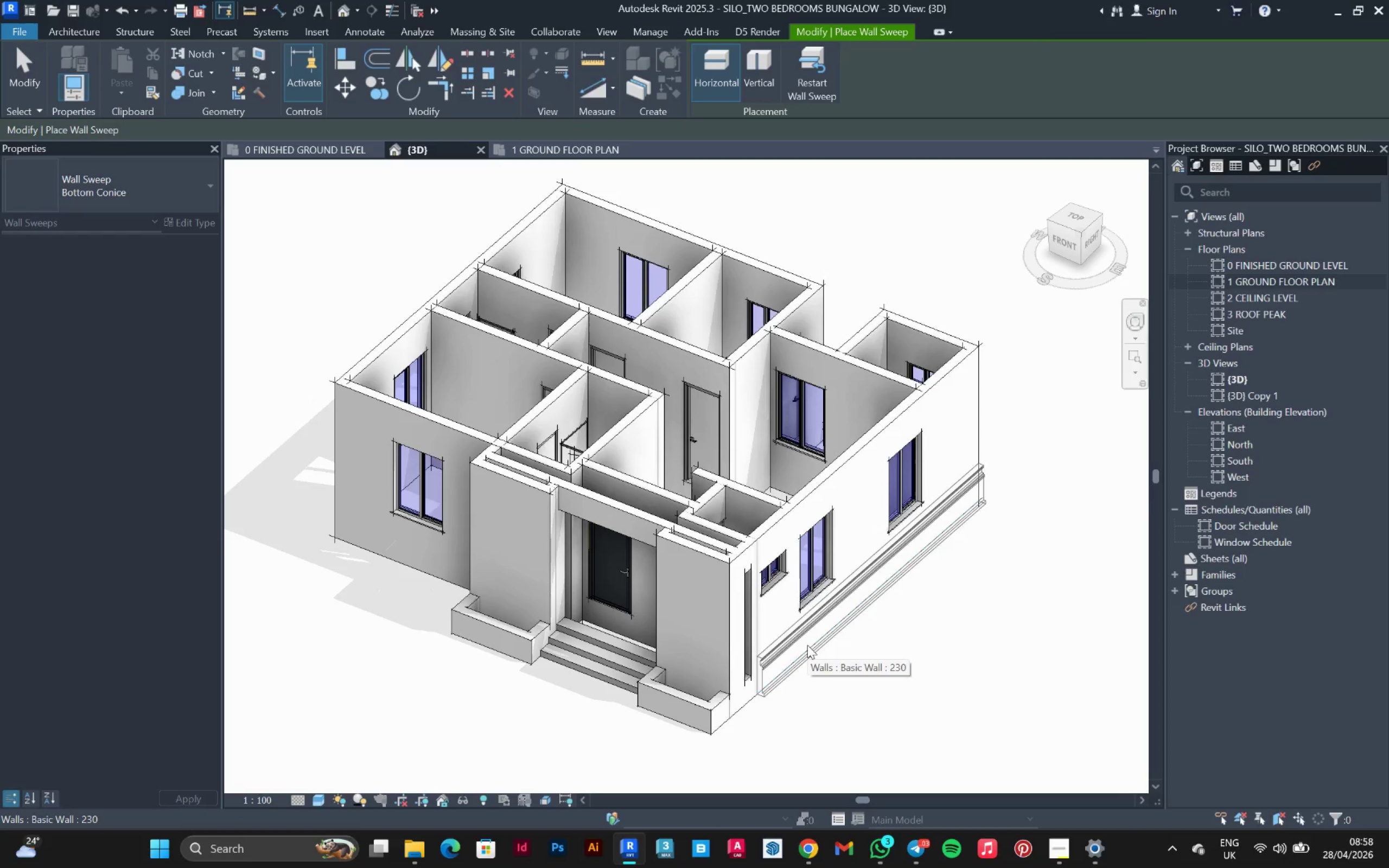 
left_click([807, 645])
 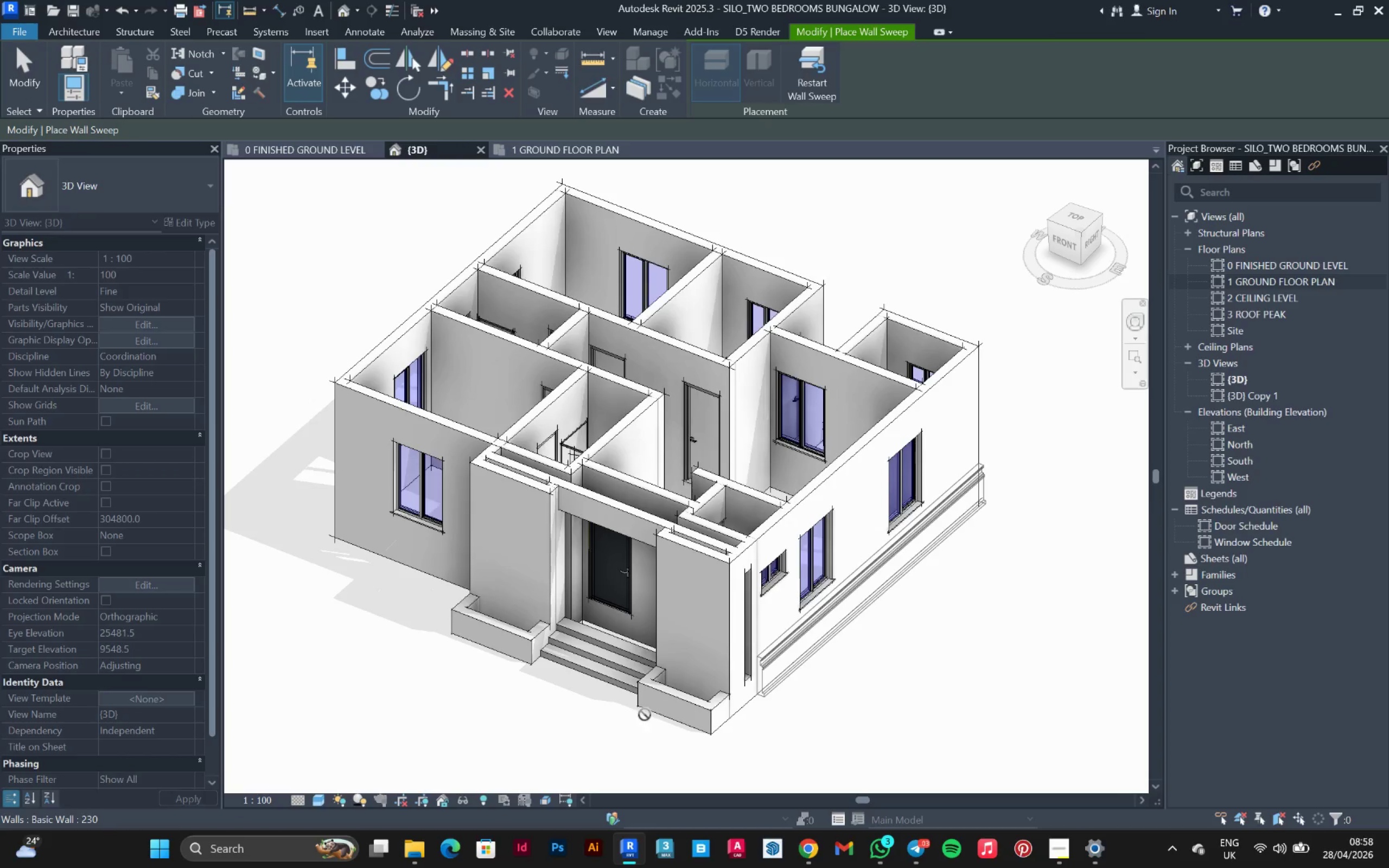 
scroll: coordinate [638, 685], scroll_direction: down, amount: 2.0
 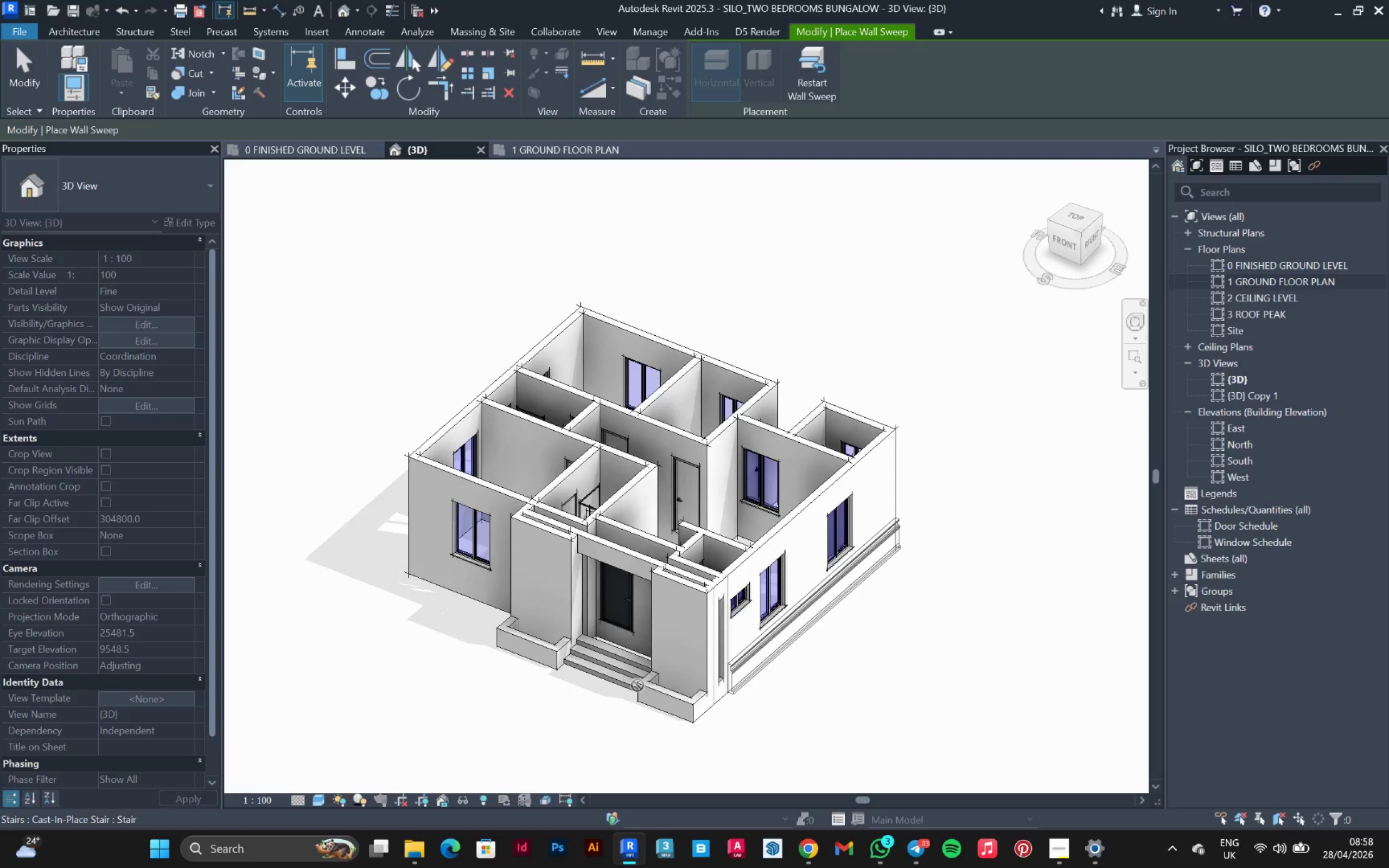 
scroll: coordinate [640, 685], scroll_direction: up, amount: 2.0
 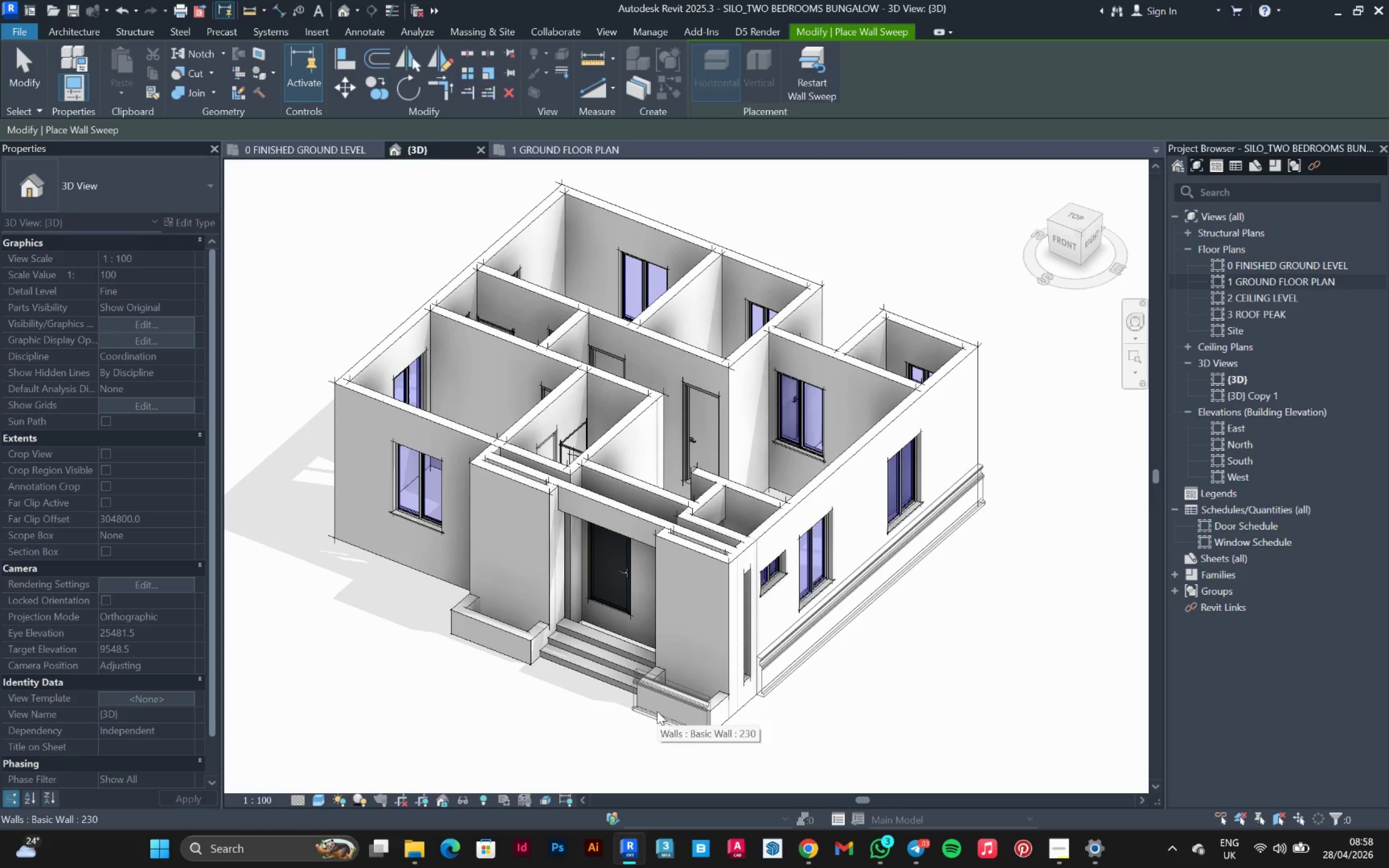 
left_click([657, 711])
 